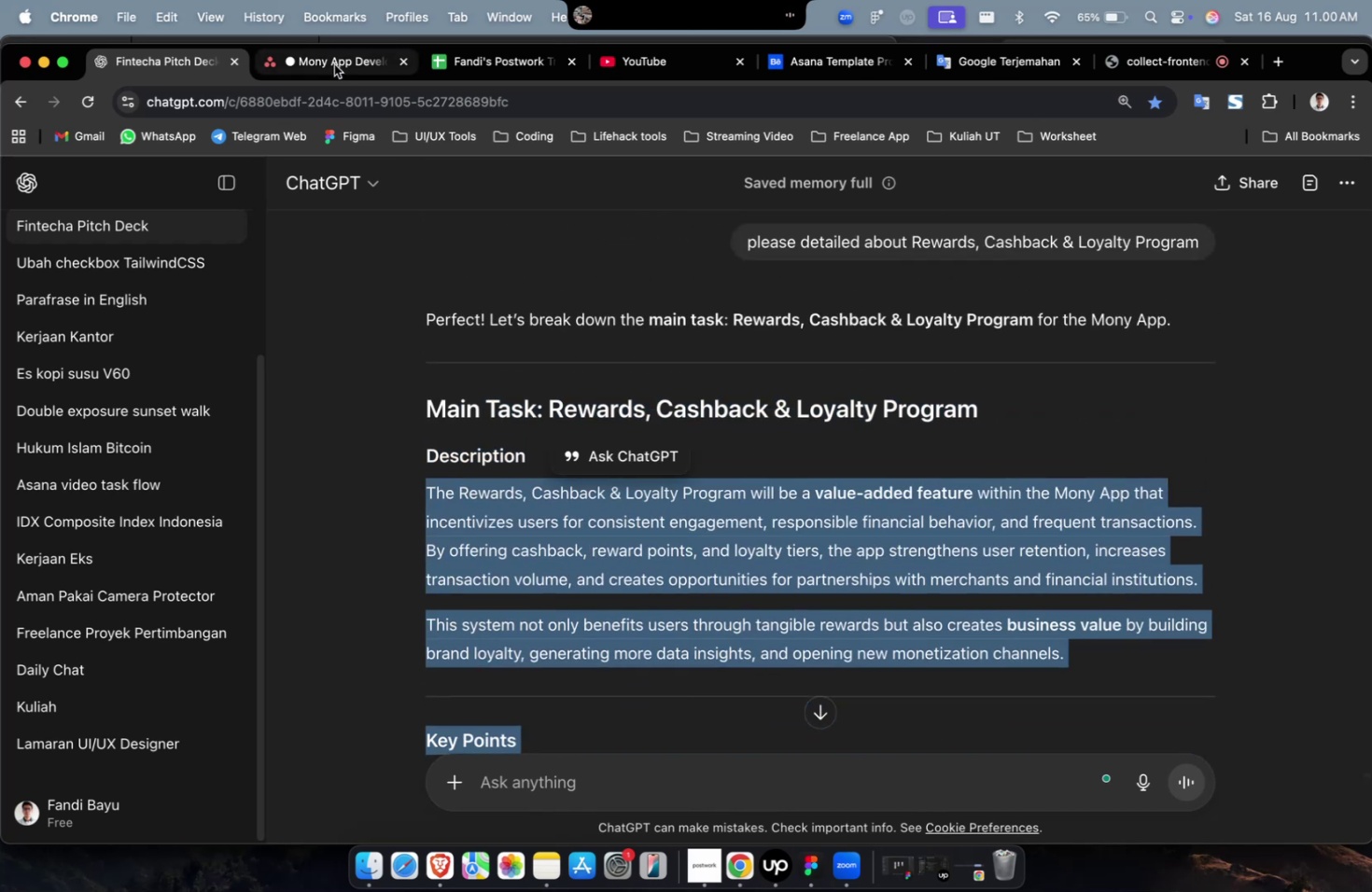 
left_click([334, 64])
 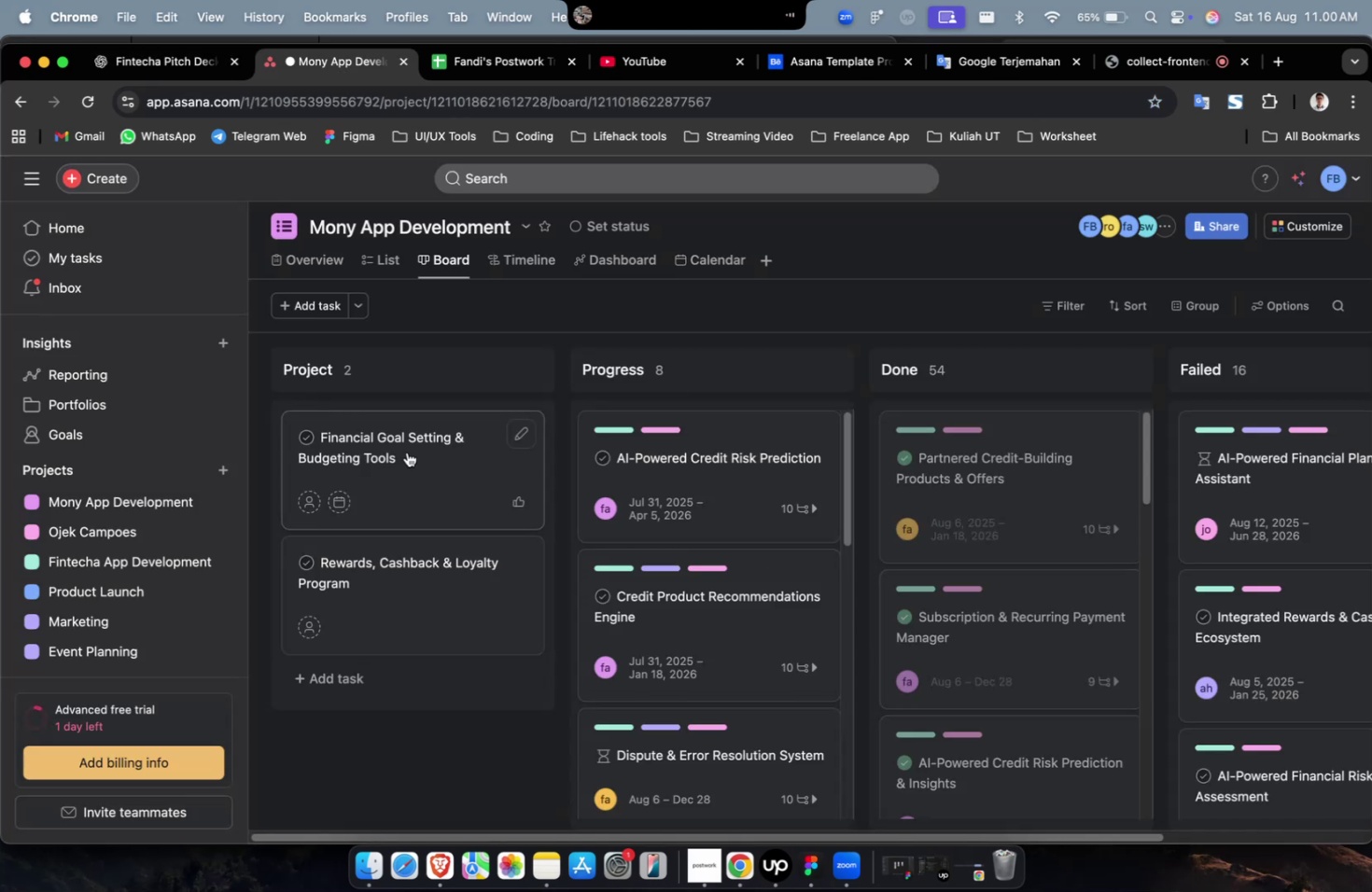 
left_click([408, 452])
 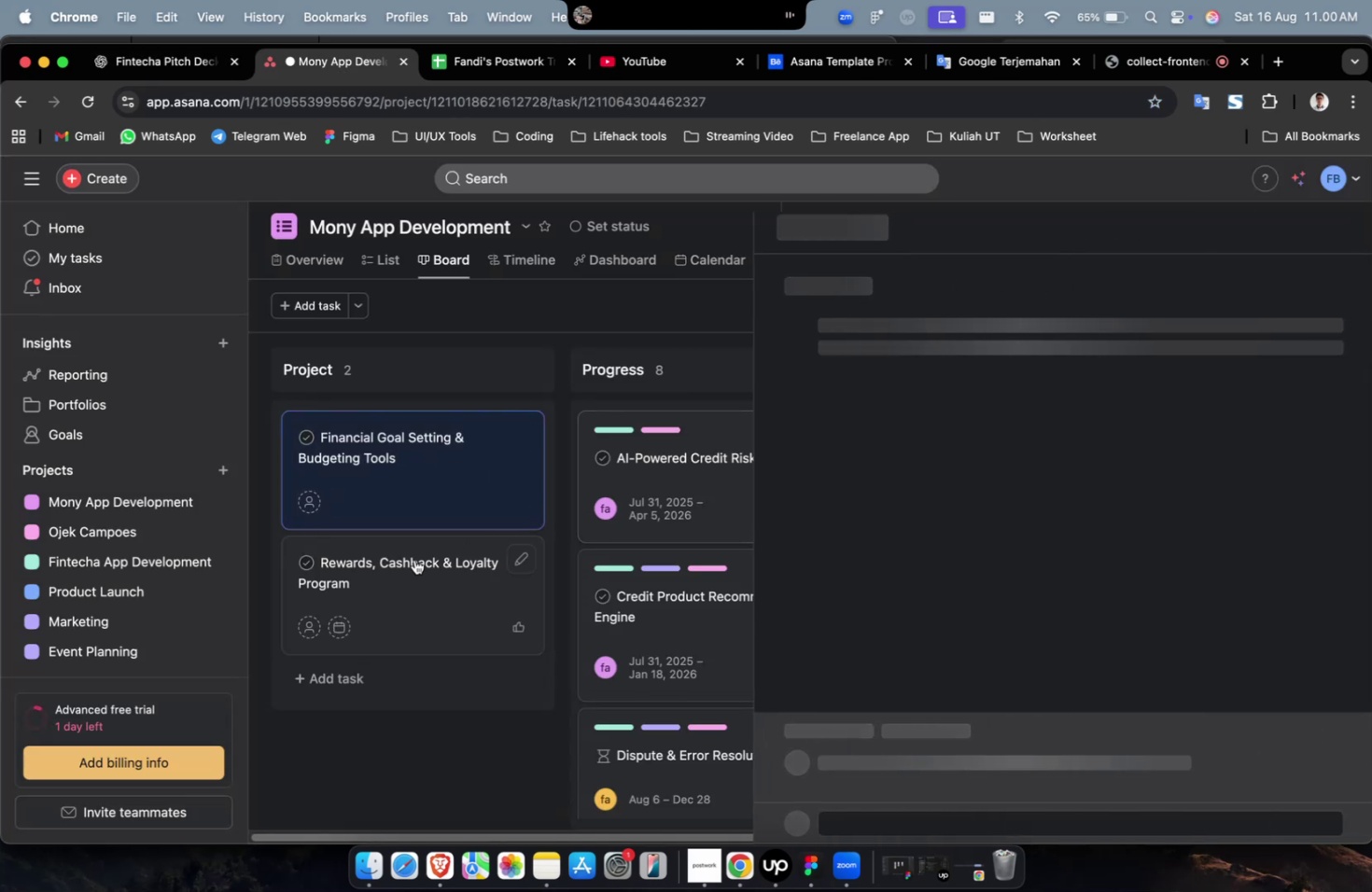 
left_click([403, 562])
 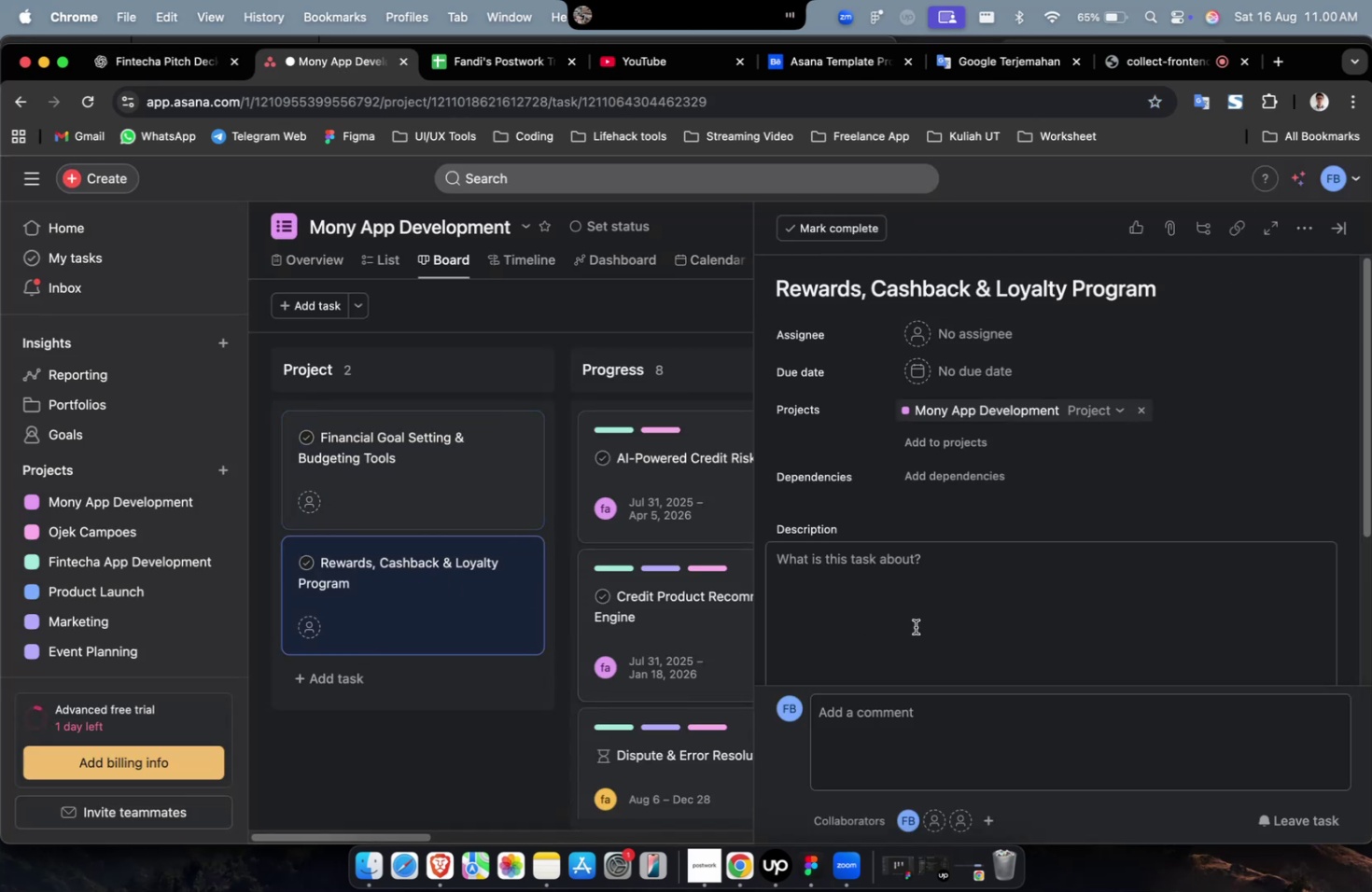 
left_click([949, 637])
 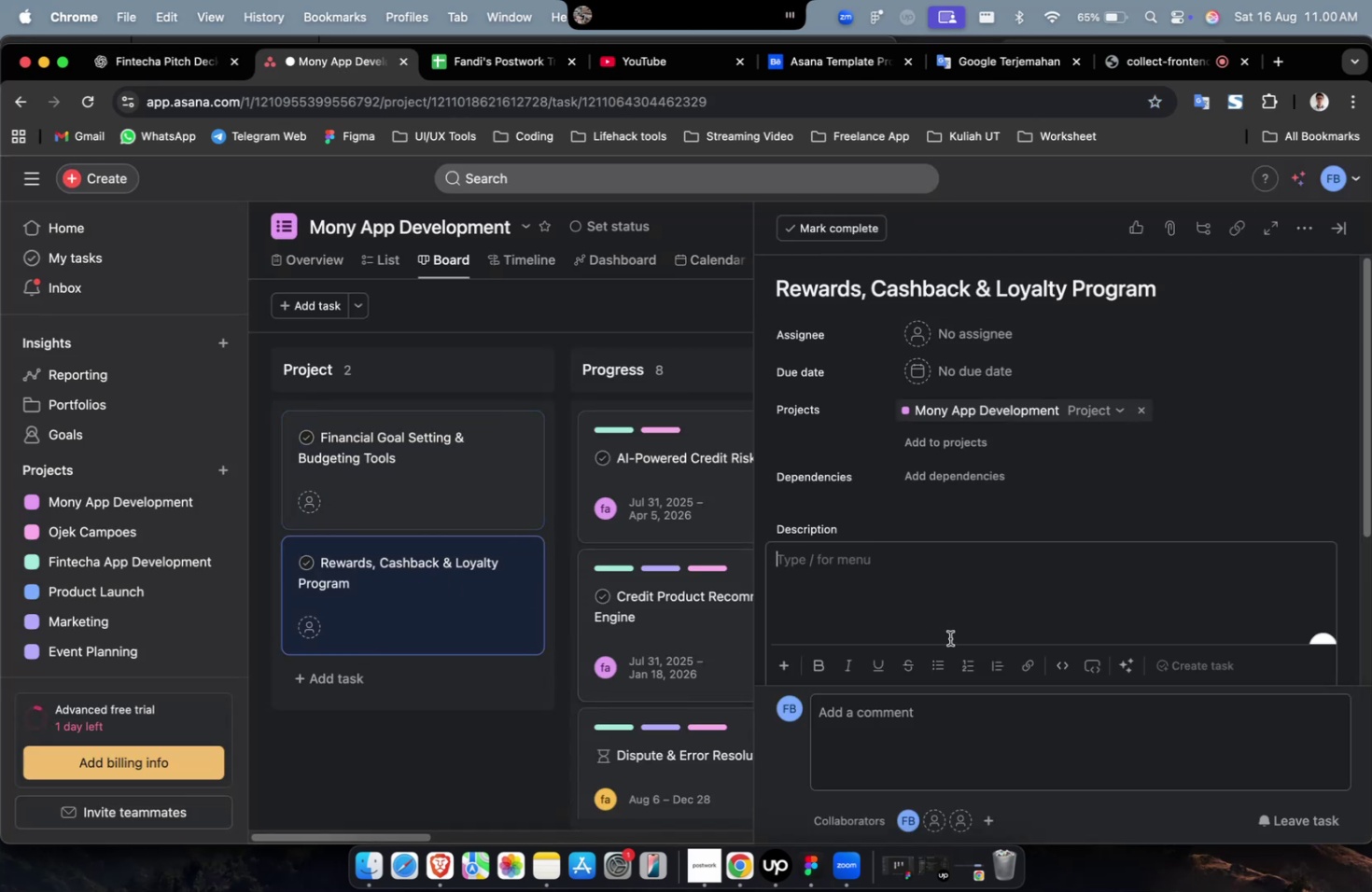 
key(Meta+V)
 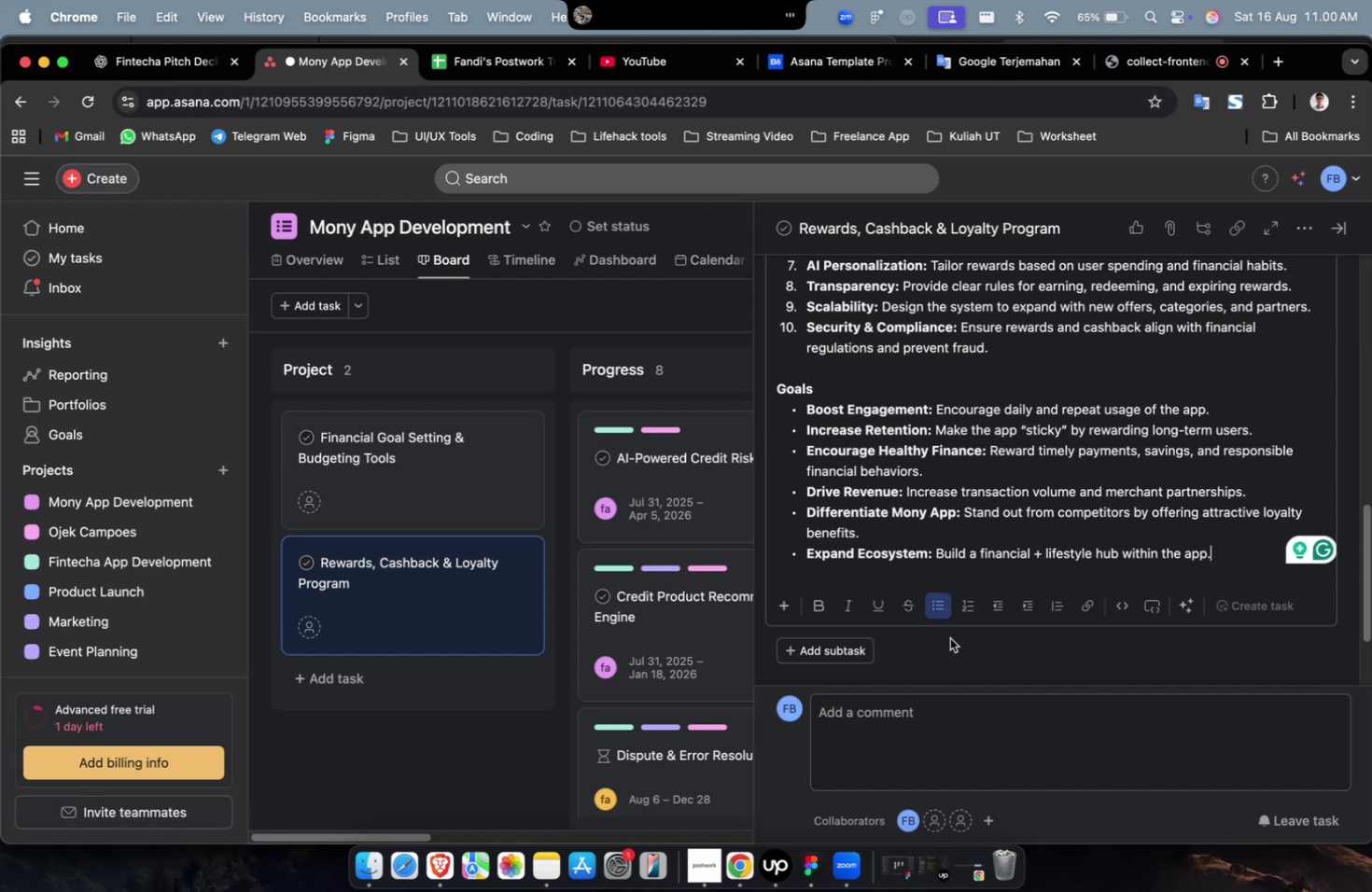 
wait(19.11)
 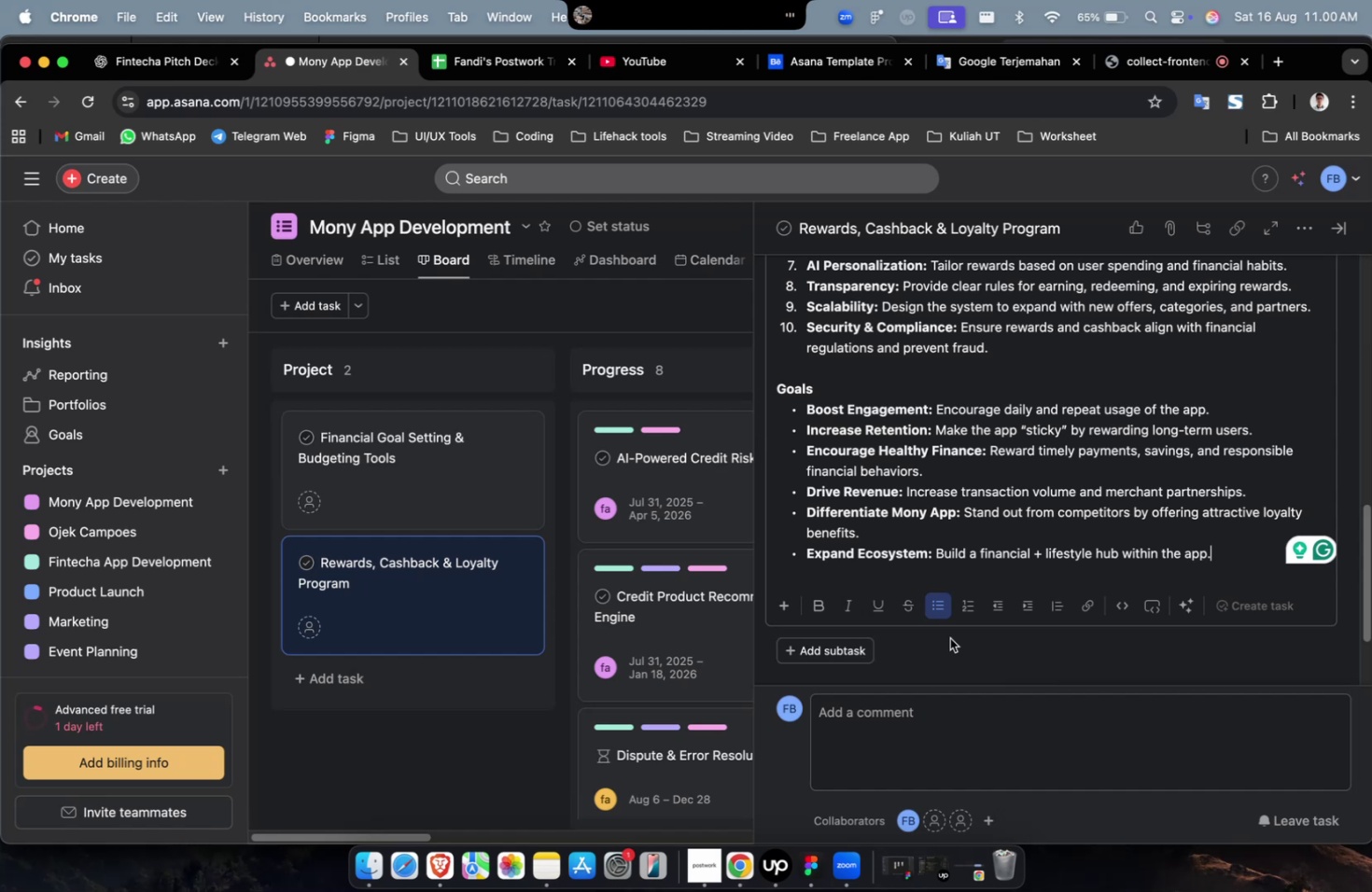 
scroll: coordinate [979, 616], scroll_direction: up, amount: 29.0
 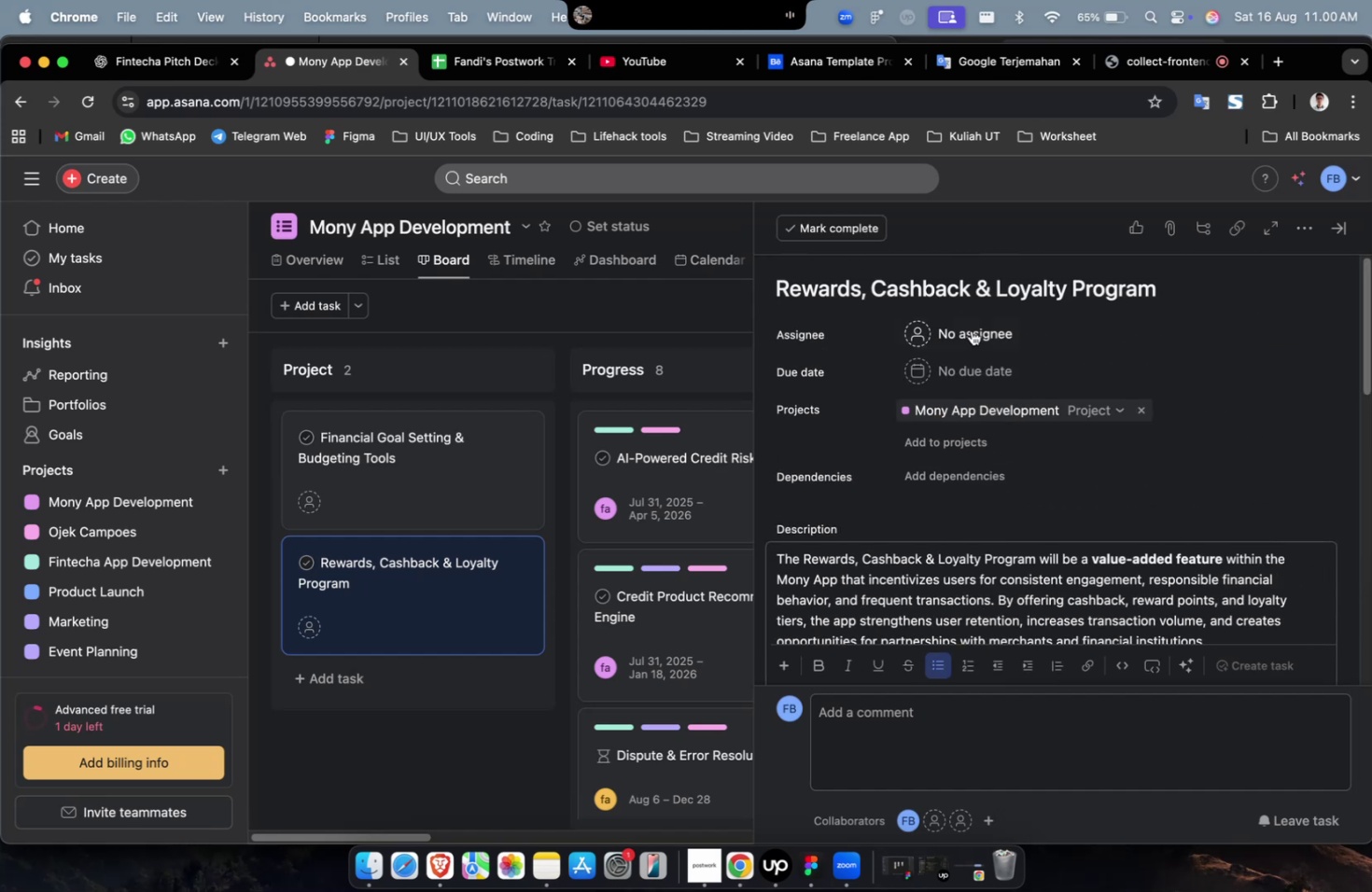 
left_click([971, 322])
 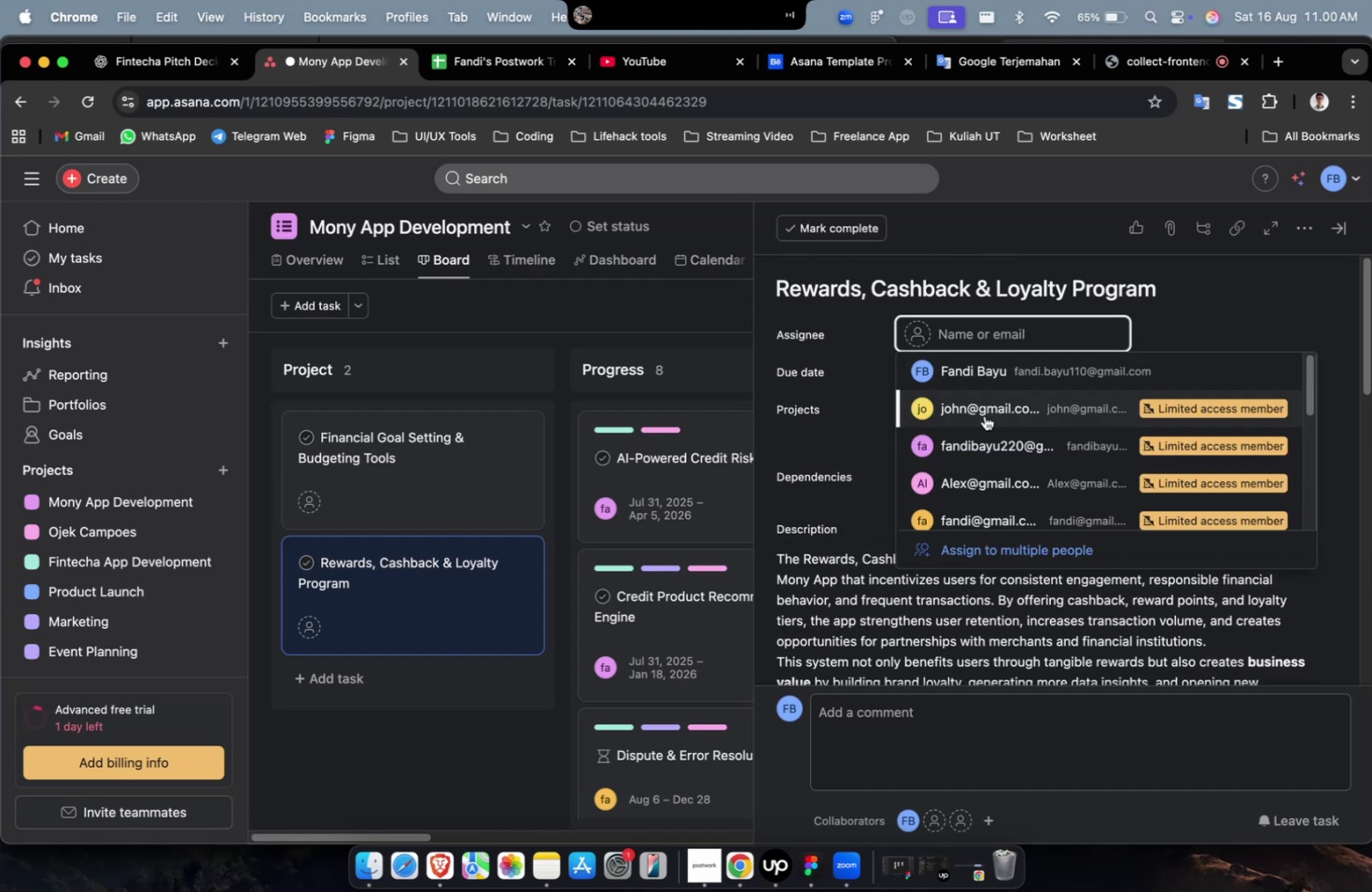 
double_click([984, 425])
 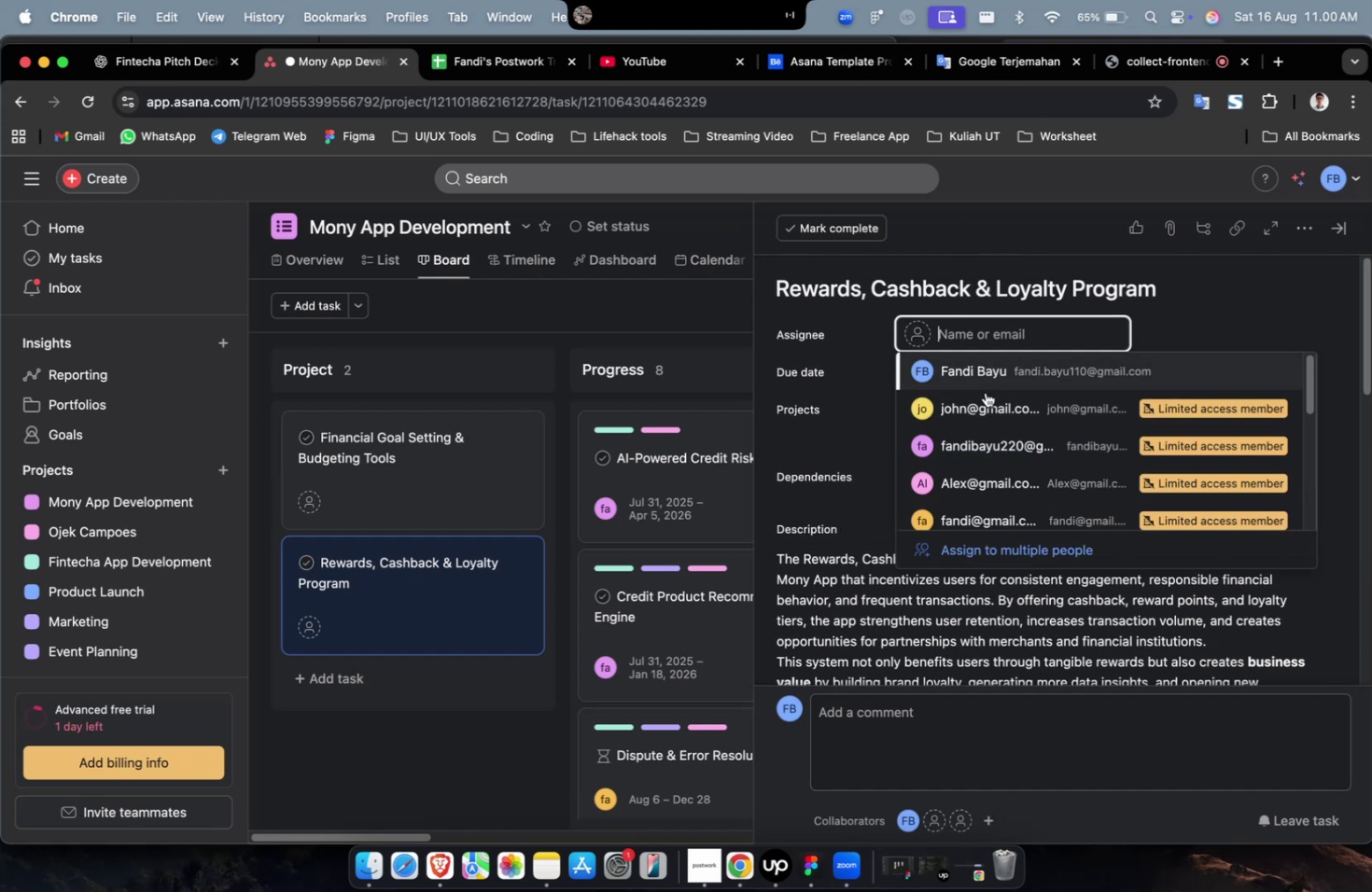 
triple_click([985, 430])
 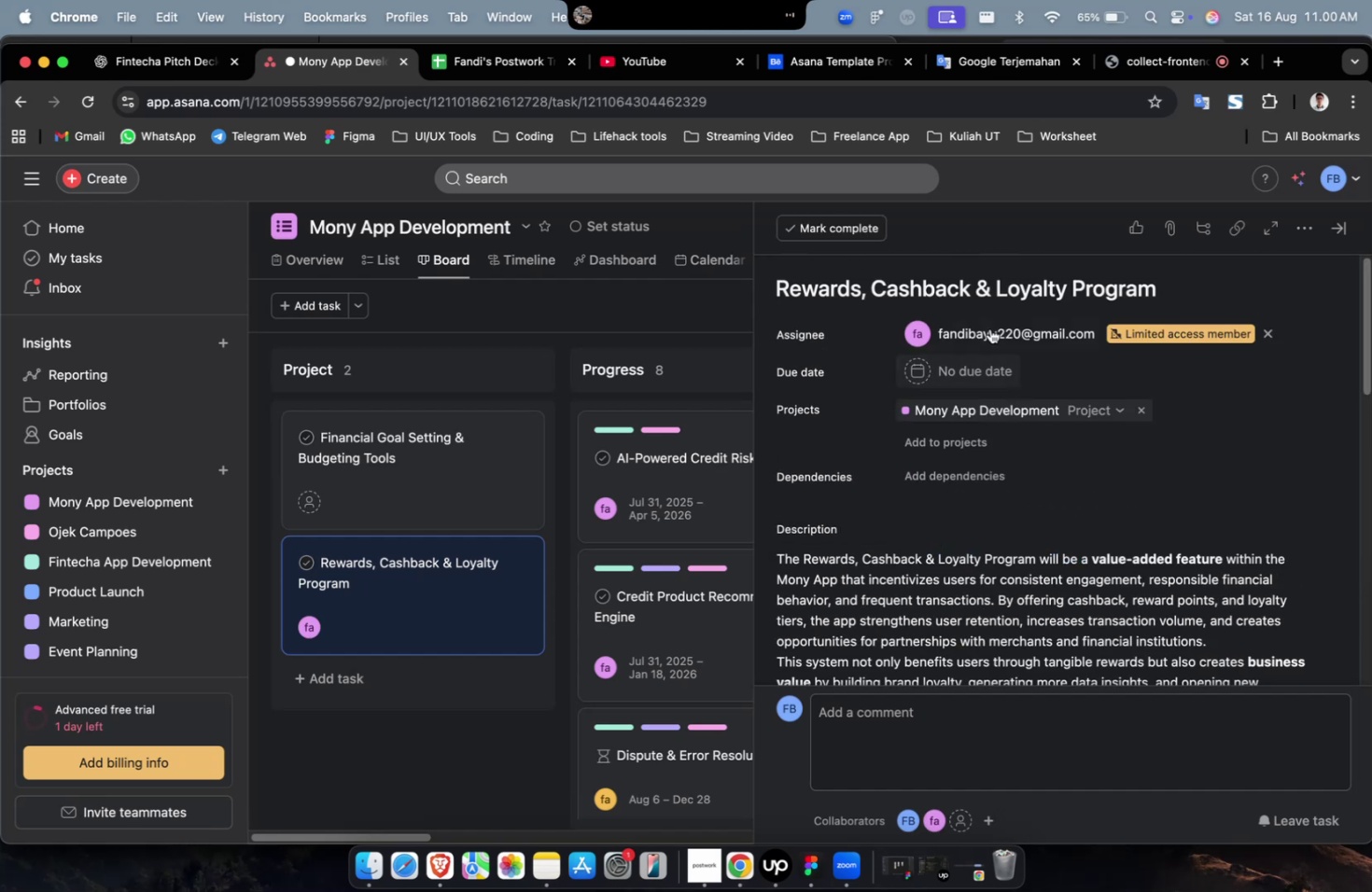 
triple_click([989, 318])
 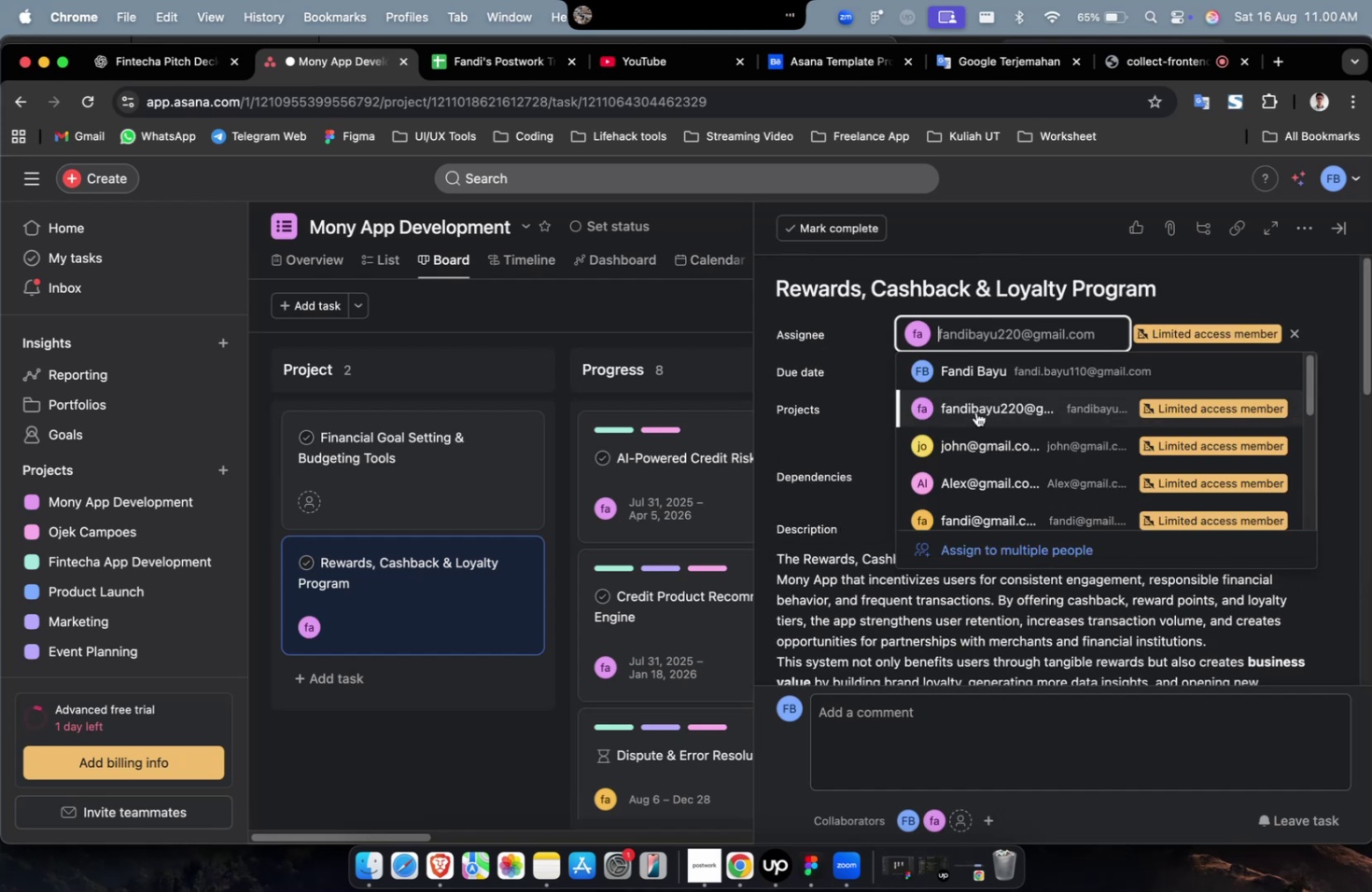 
scroll: coordinate [973, 438], scroll_direction: down, amount: 9.0
 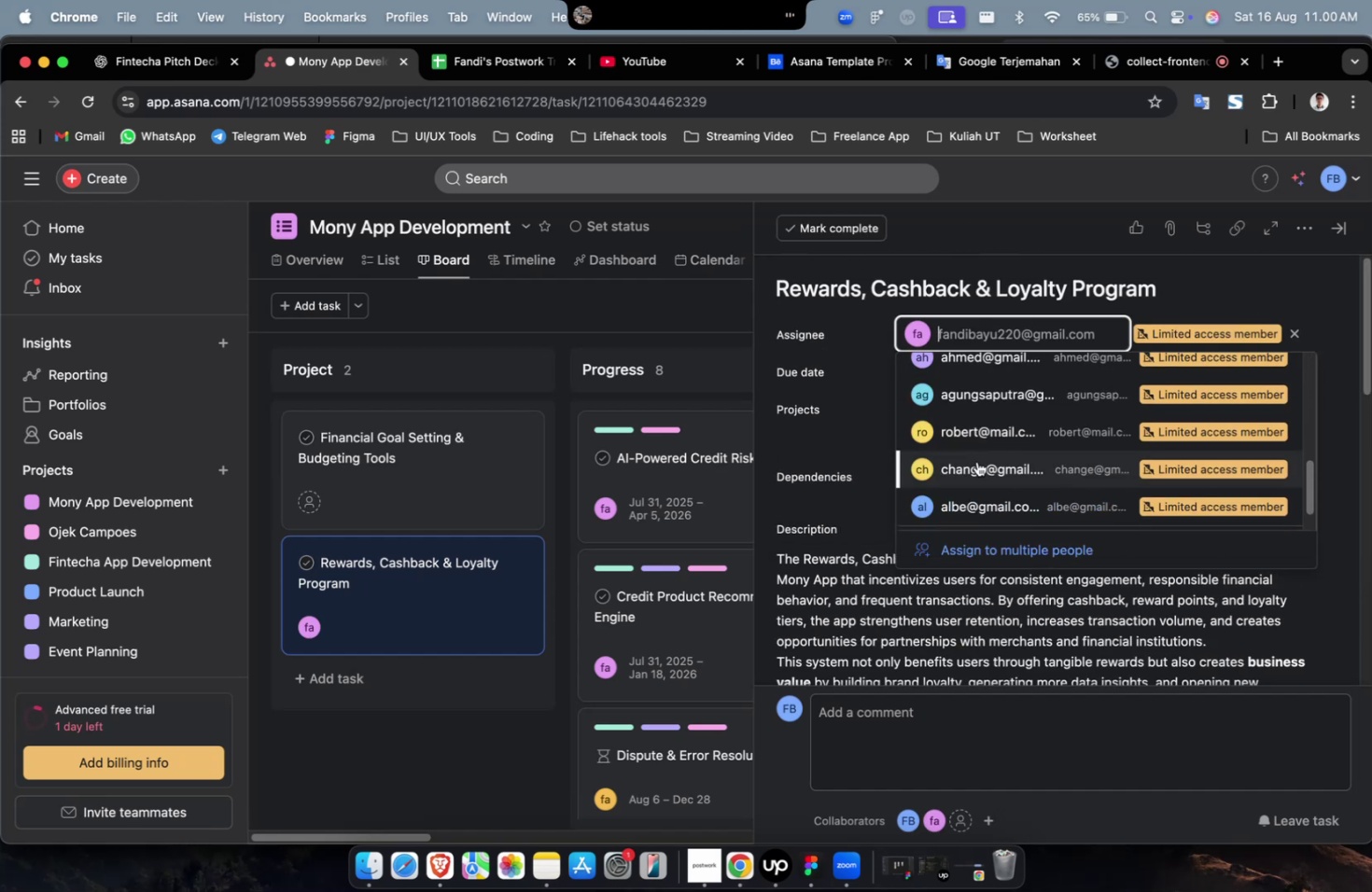 
left_click([976, 461])
 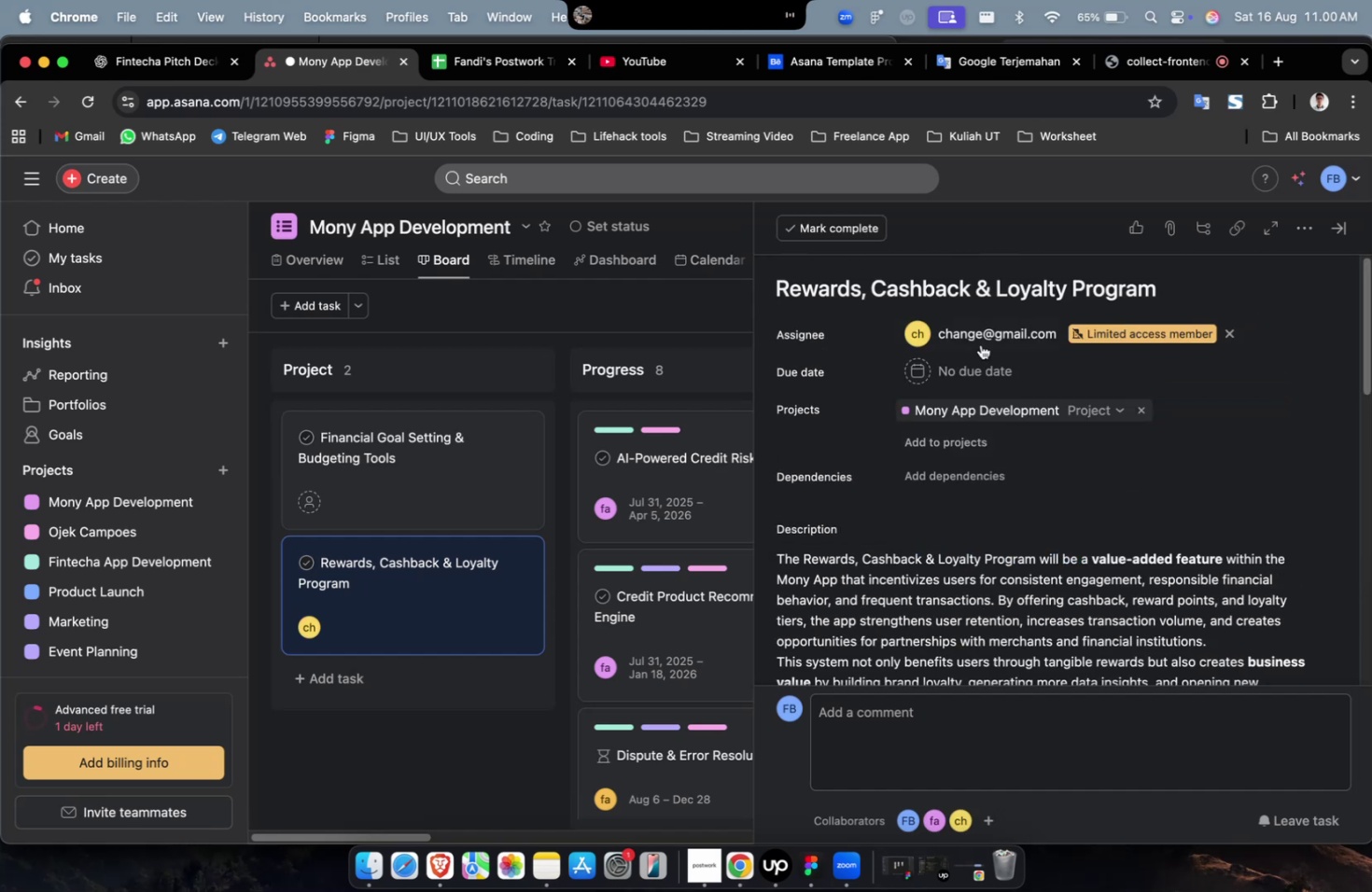 
double_click([980, 344])
 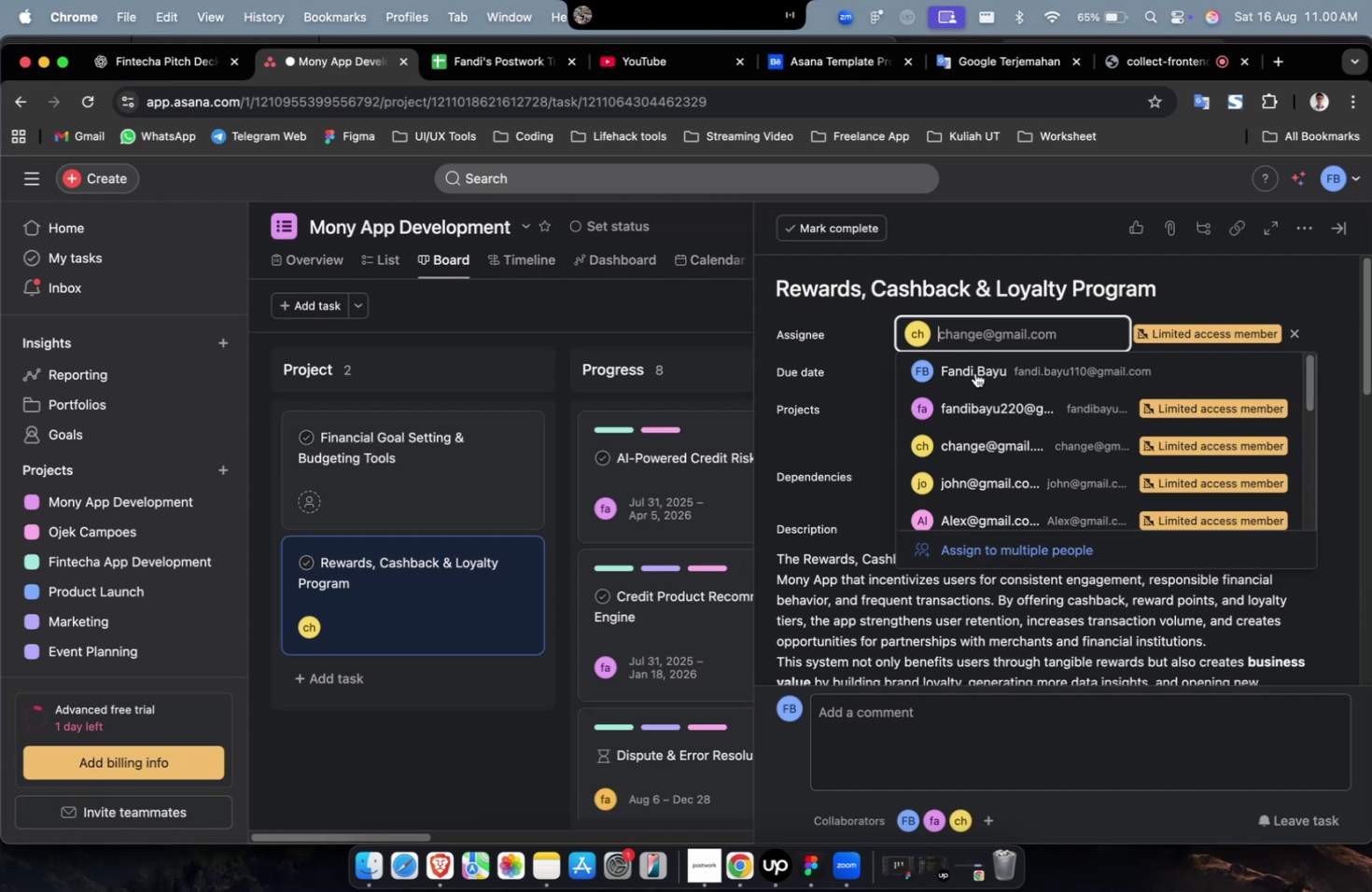 
scroll: coordinate [973, 408], scroll_direction: down, amount: 9.0
 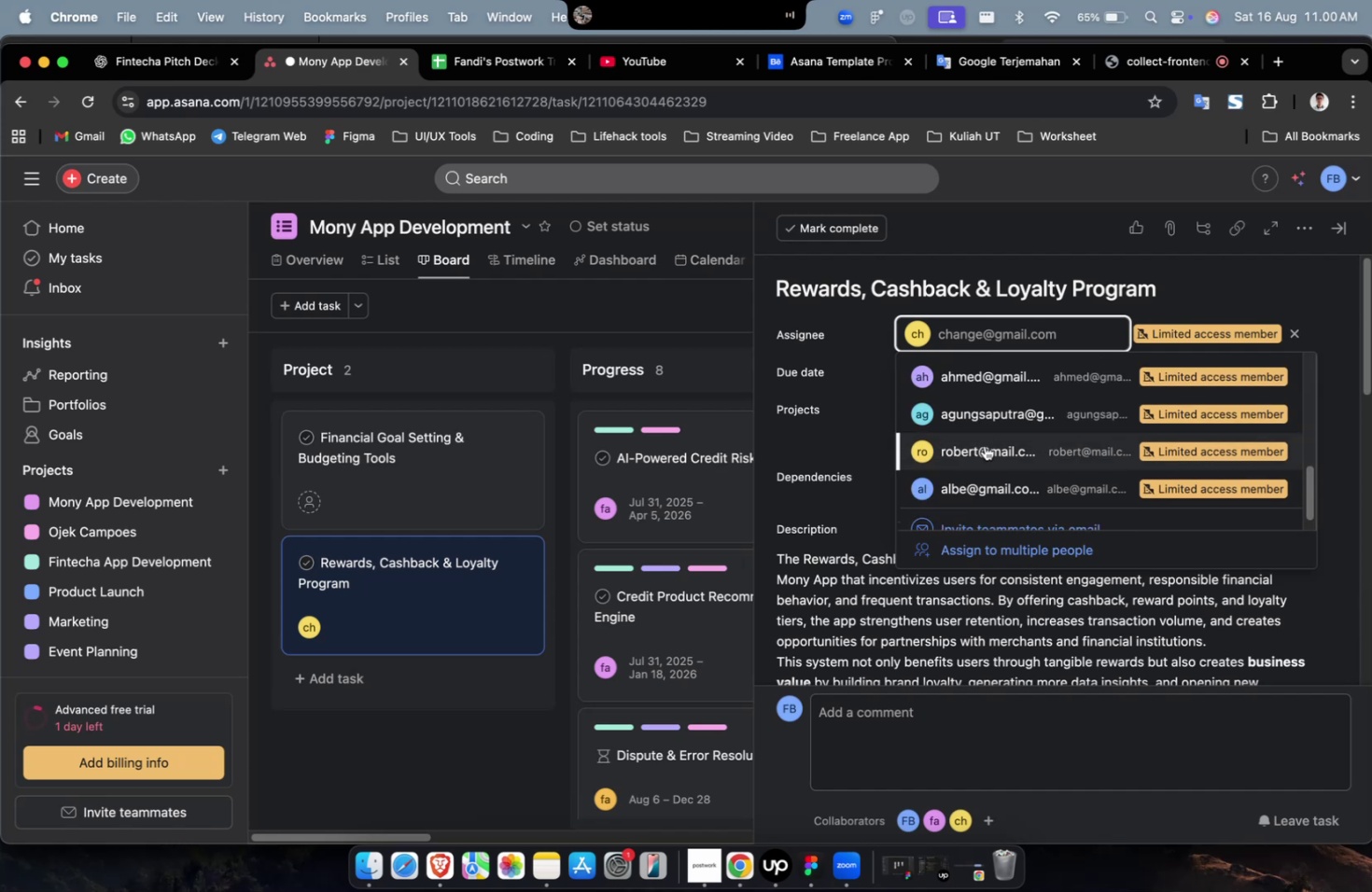 
left_click([985, 446])
 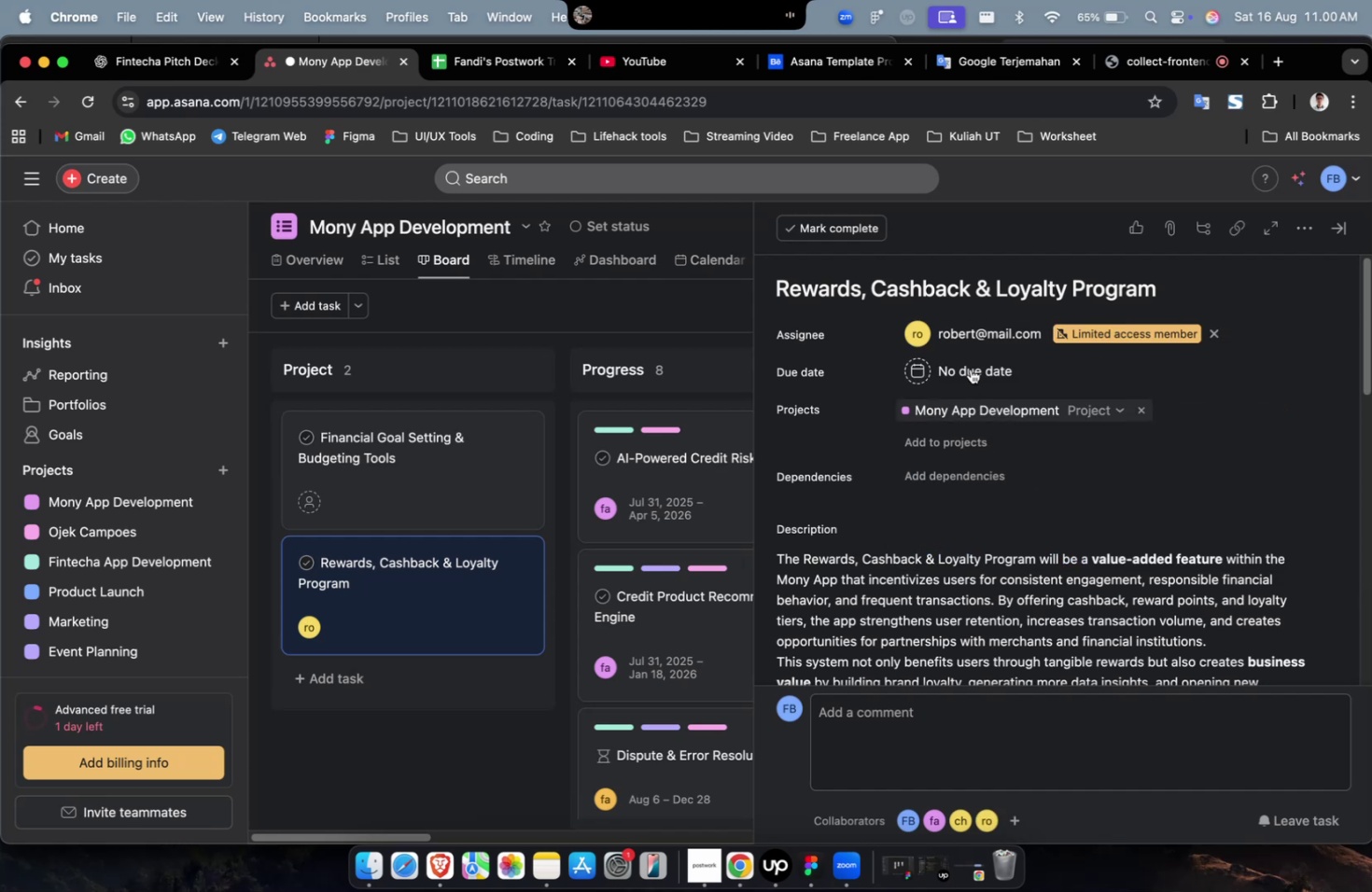 
double_click([970, 364])
 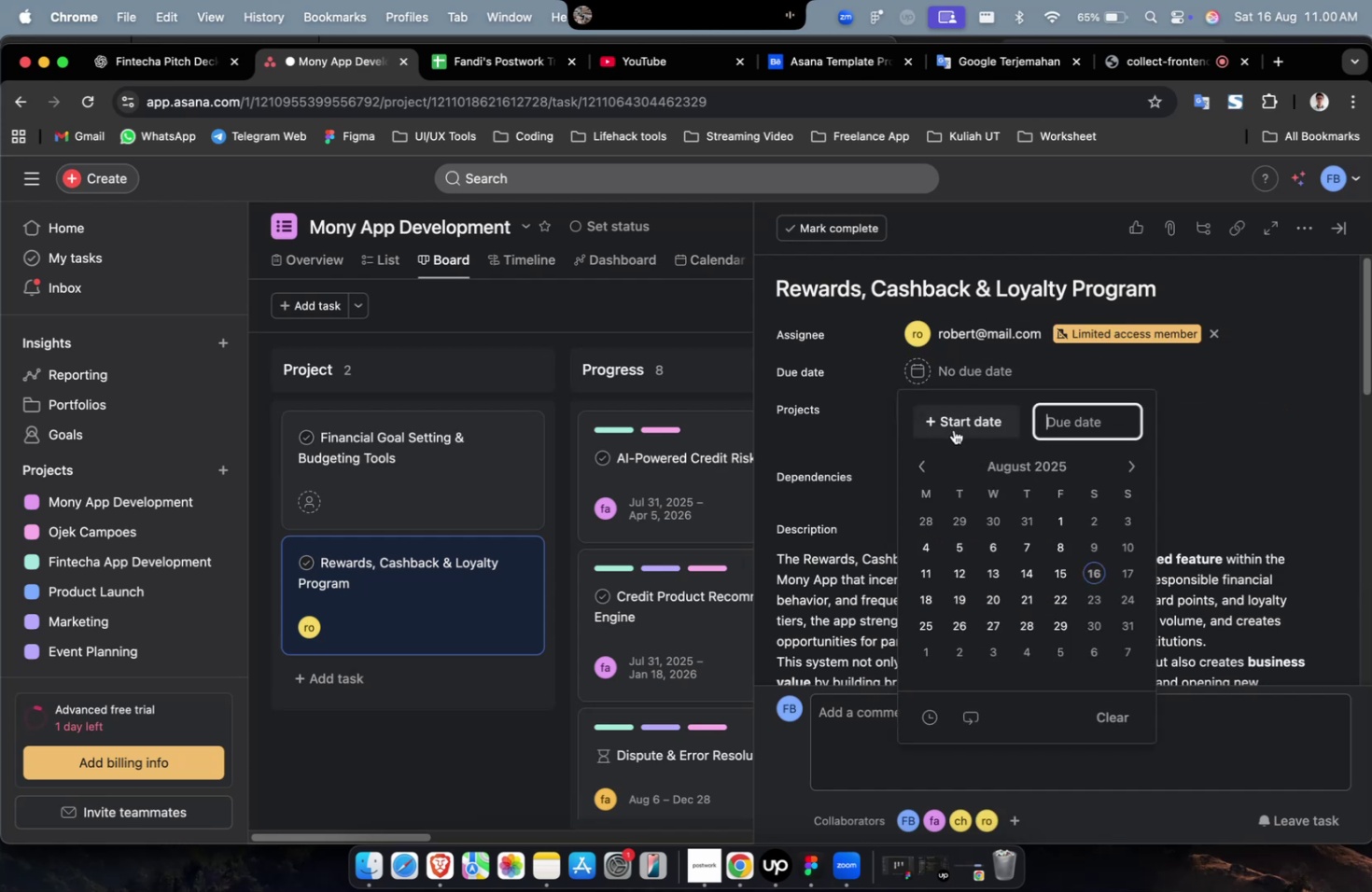 
triple_click([953, 429])
 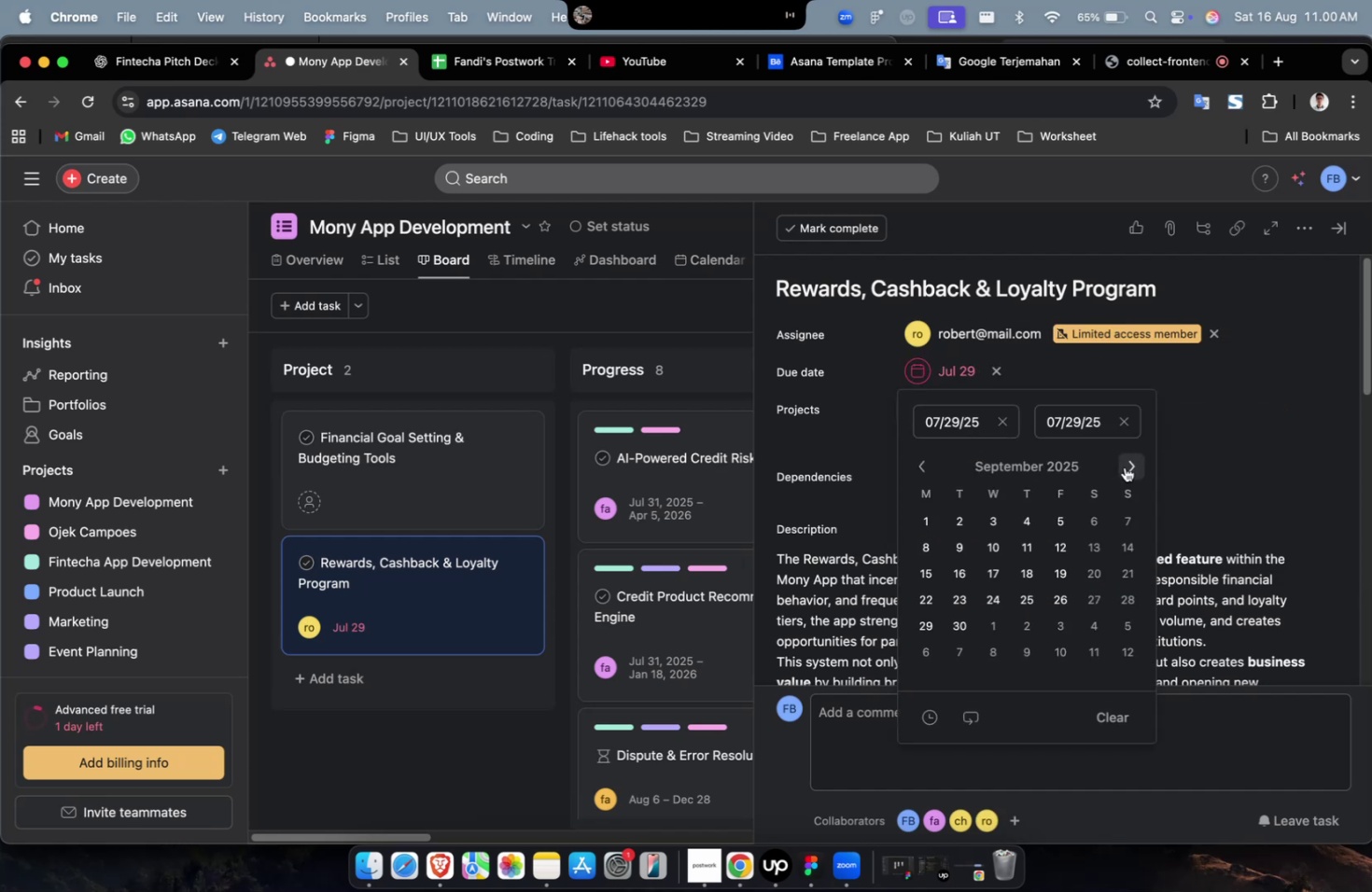 
triple_click([1127, 467])
 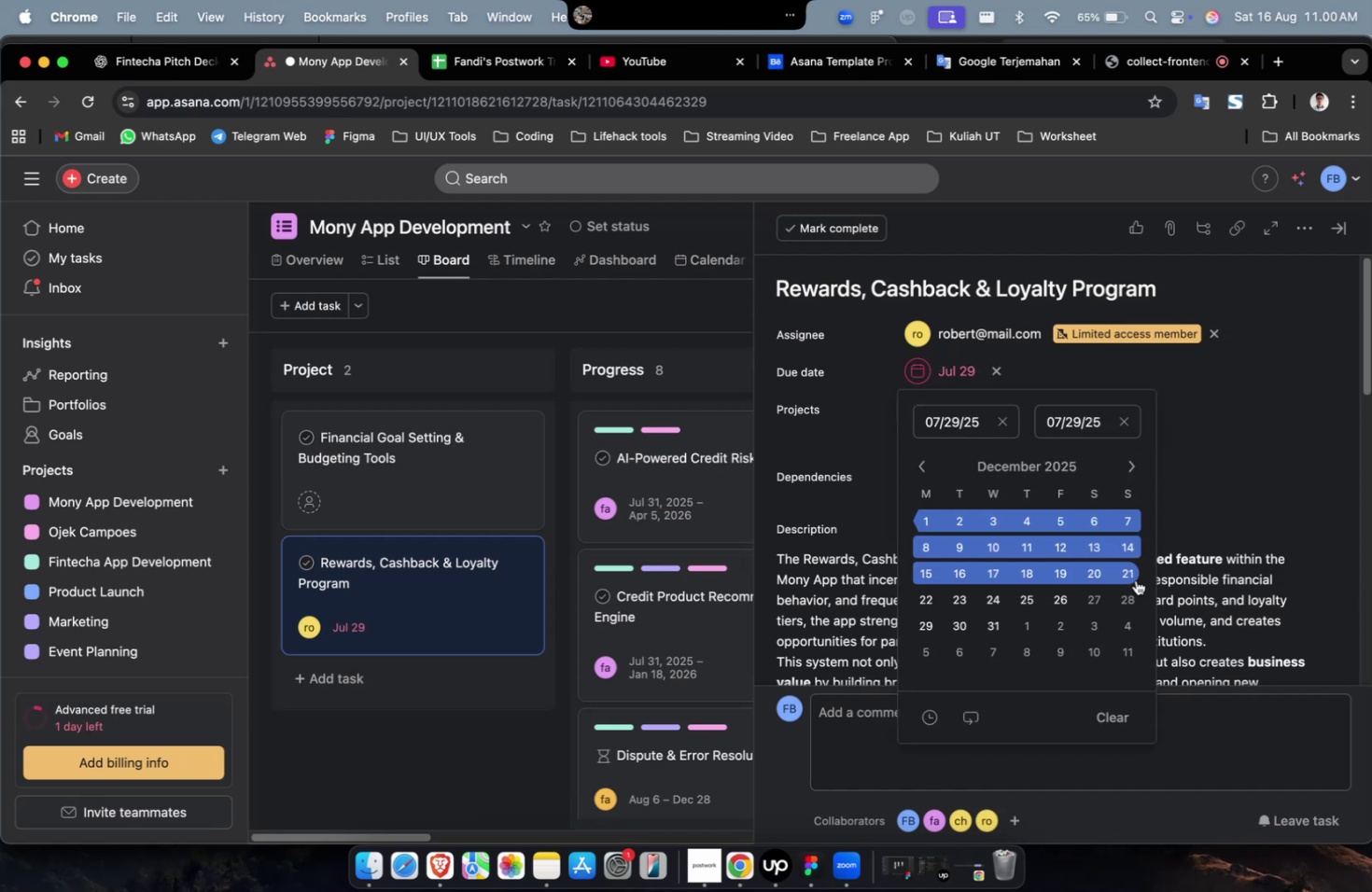 
triple_click([1134, 579])
 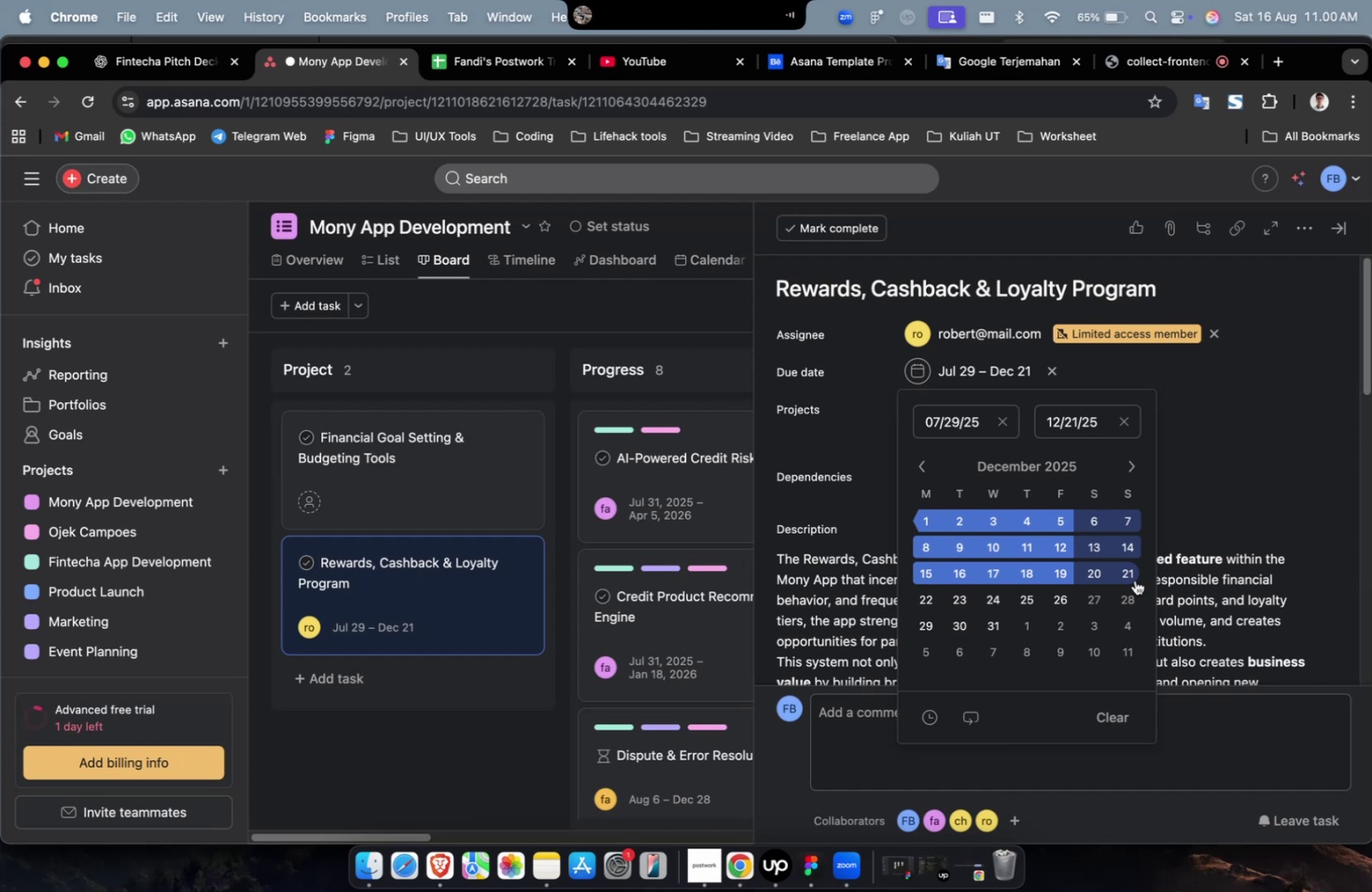 
wait(18.18)
 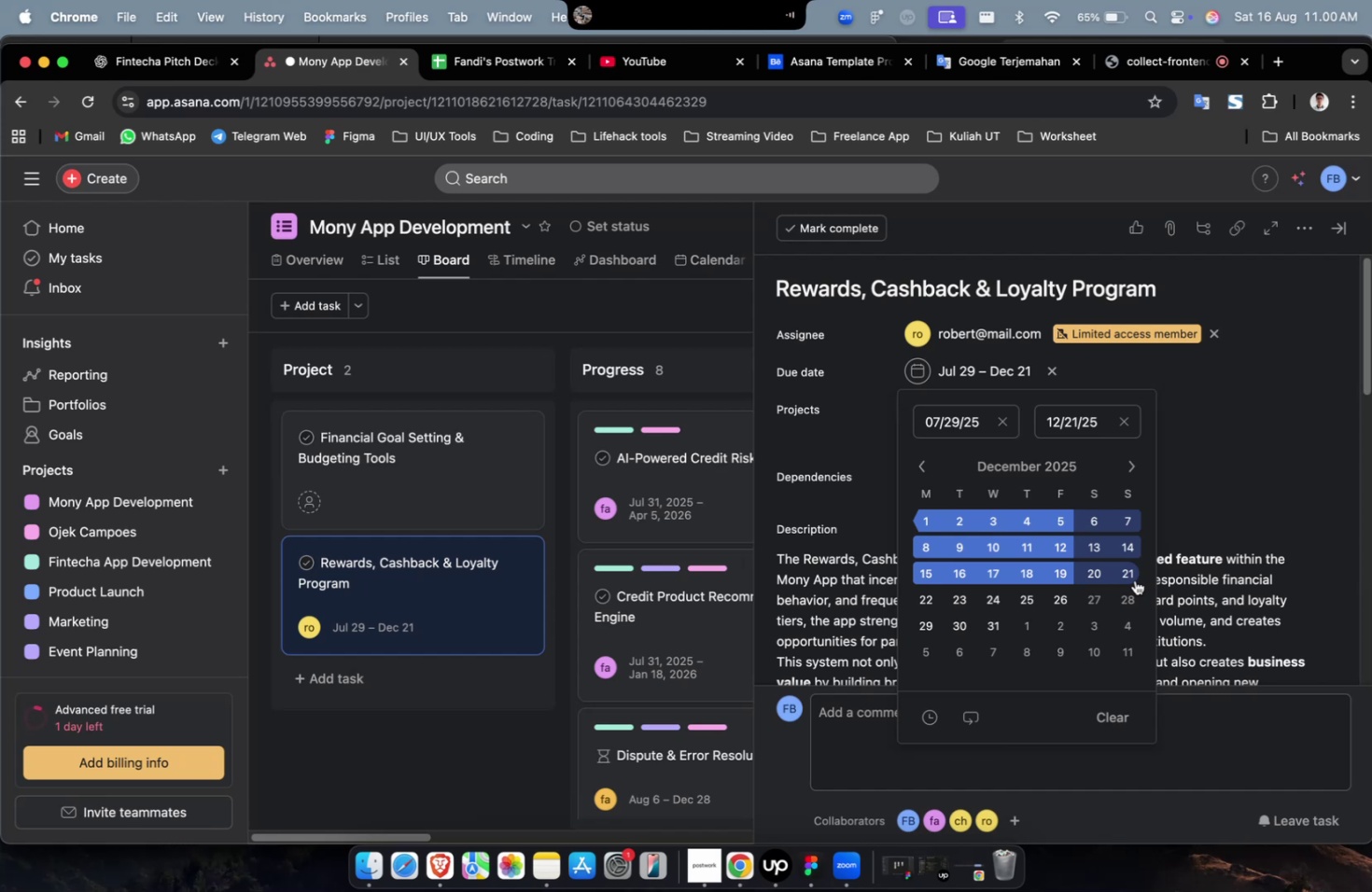 
double_click([968, 437])
 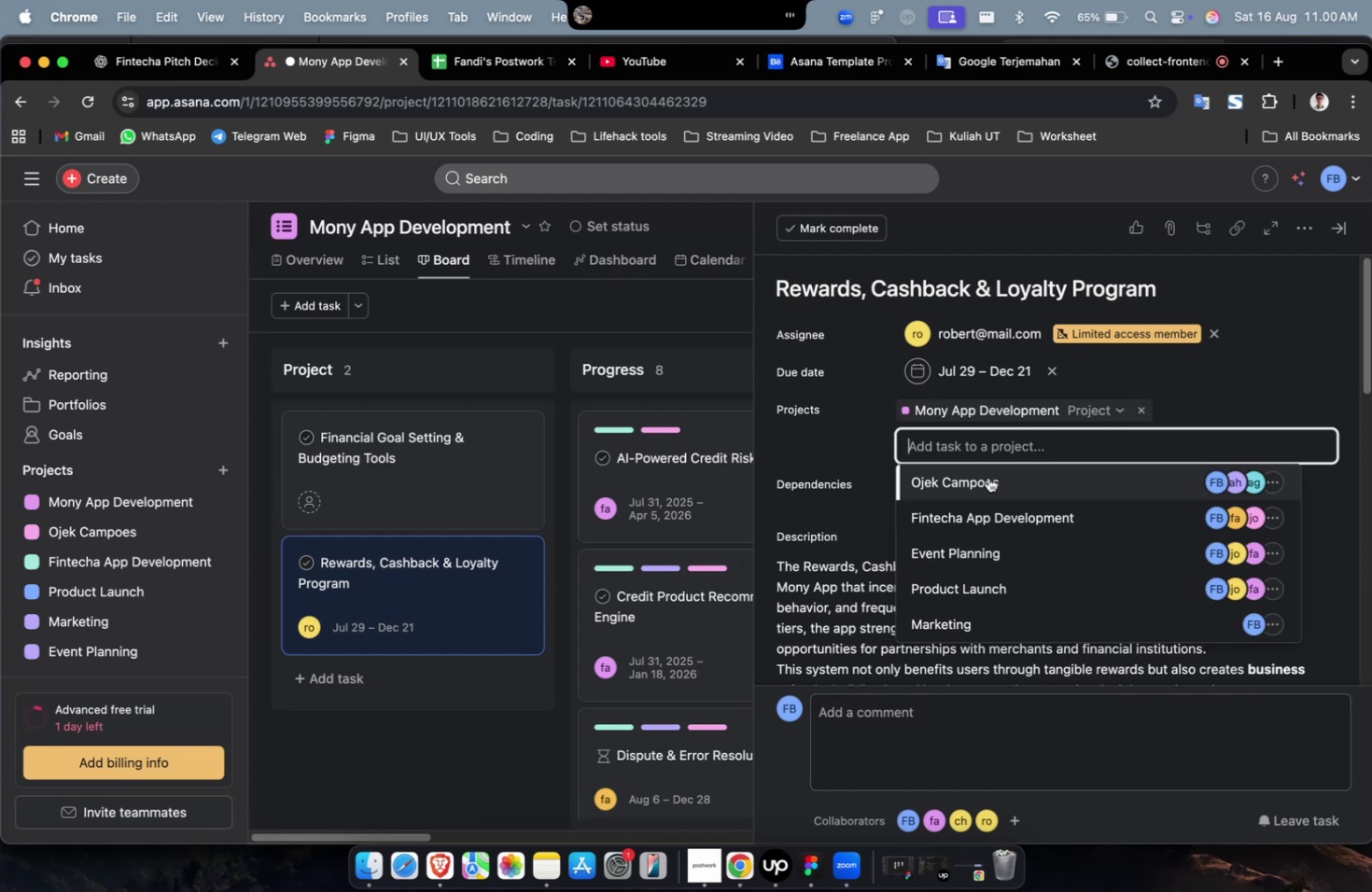 
triple_click([987, 478])
 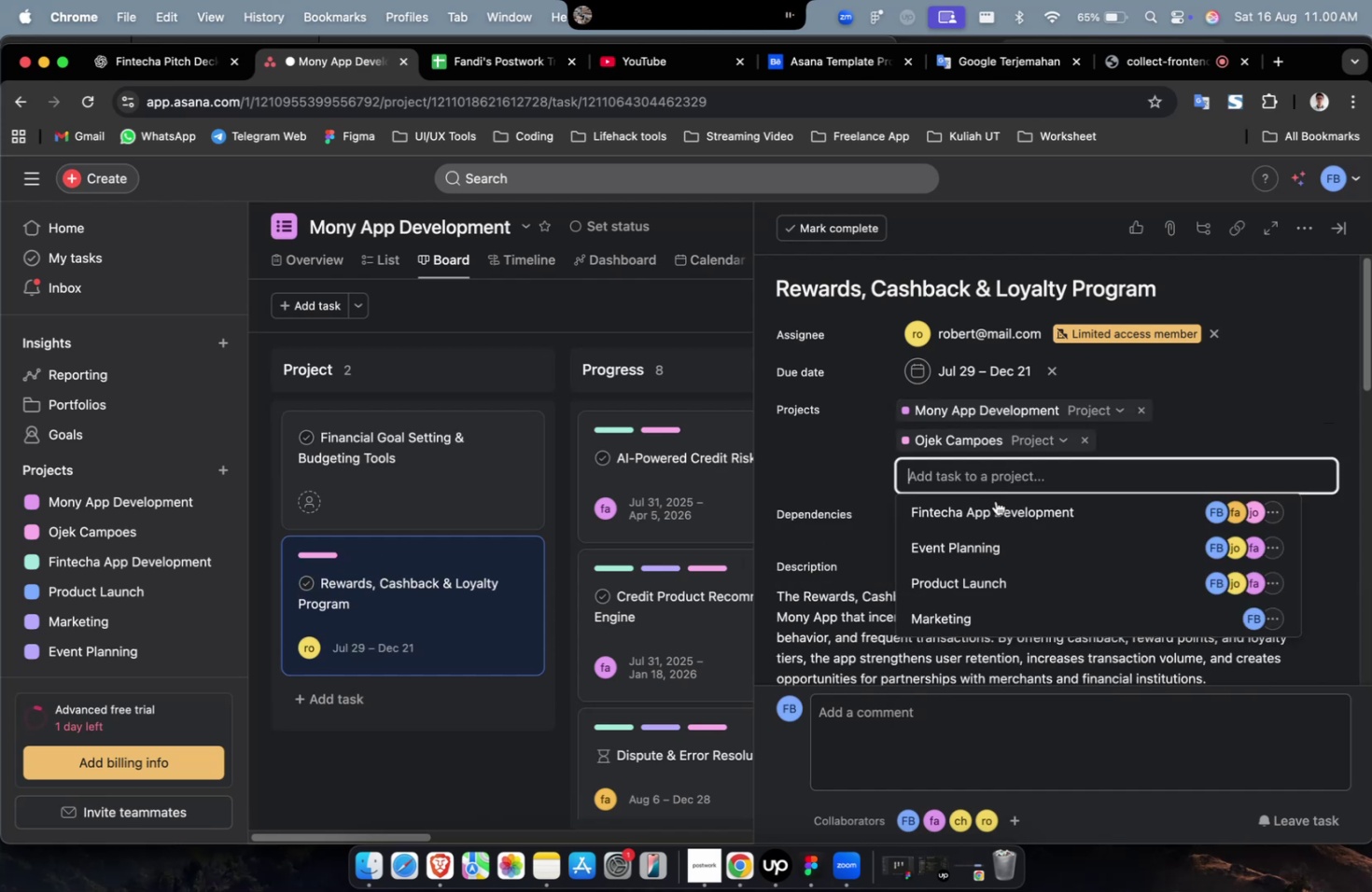 
triple_click([997, 509])
 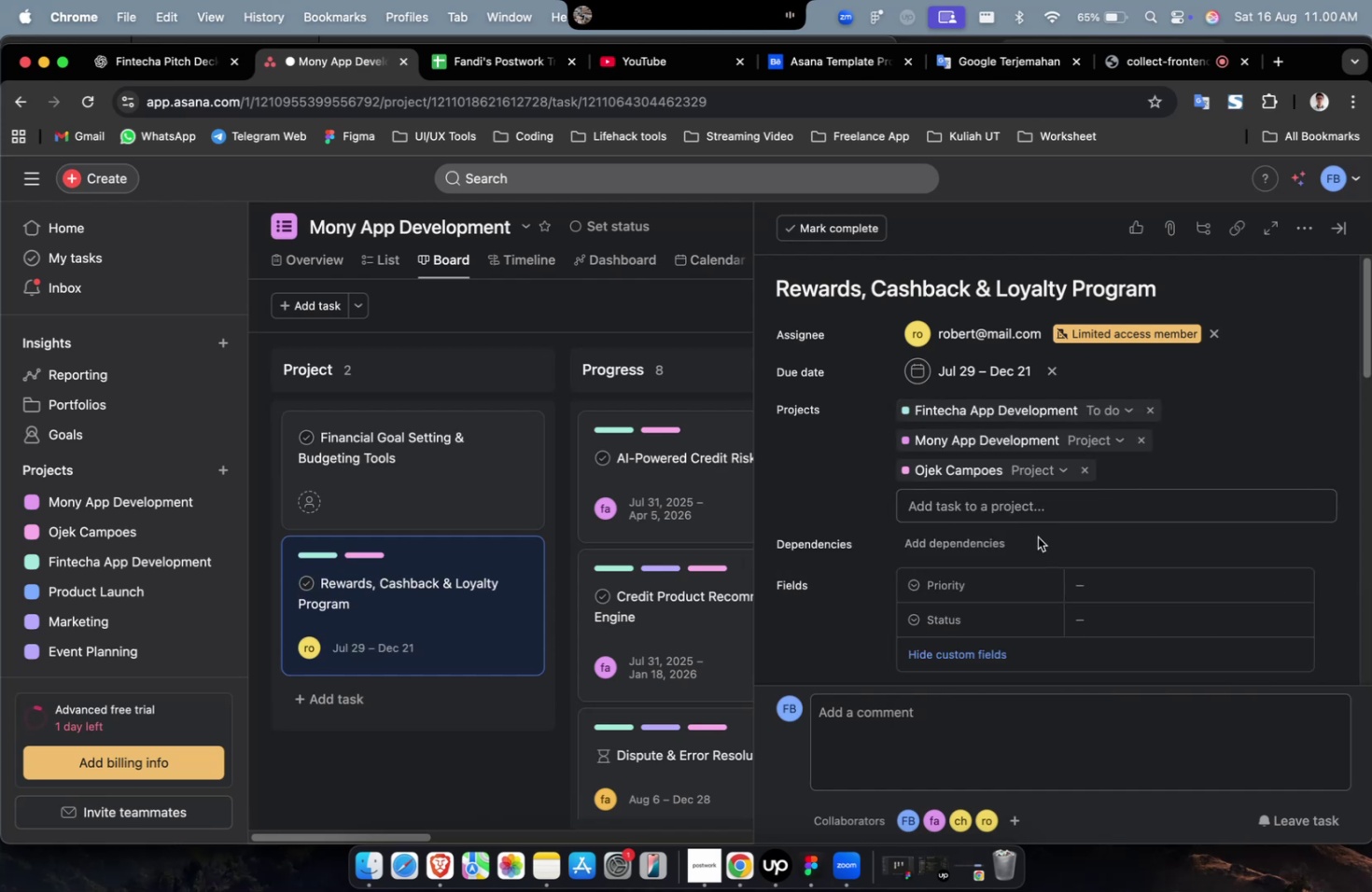 
left_click_drag(start_coordinate=[1078, 576], to_coordinate=[1111, 585])
 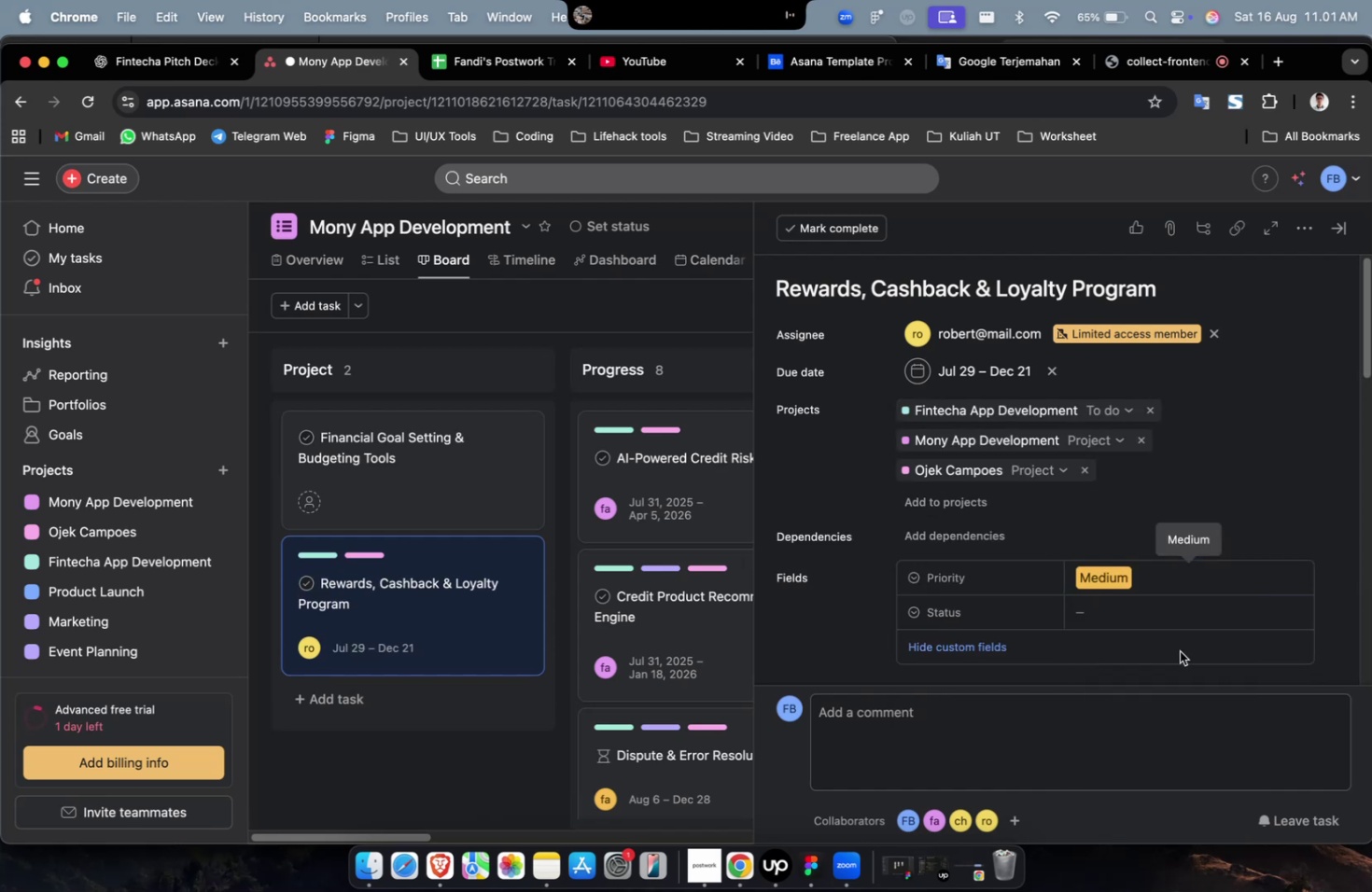 
triple_click([1175, 627])
 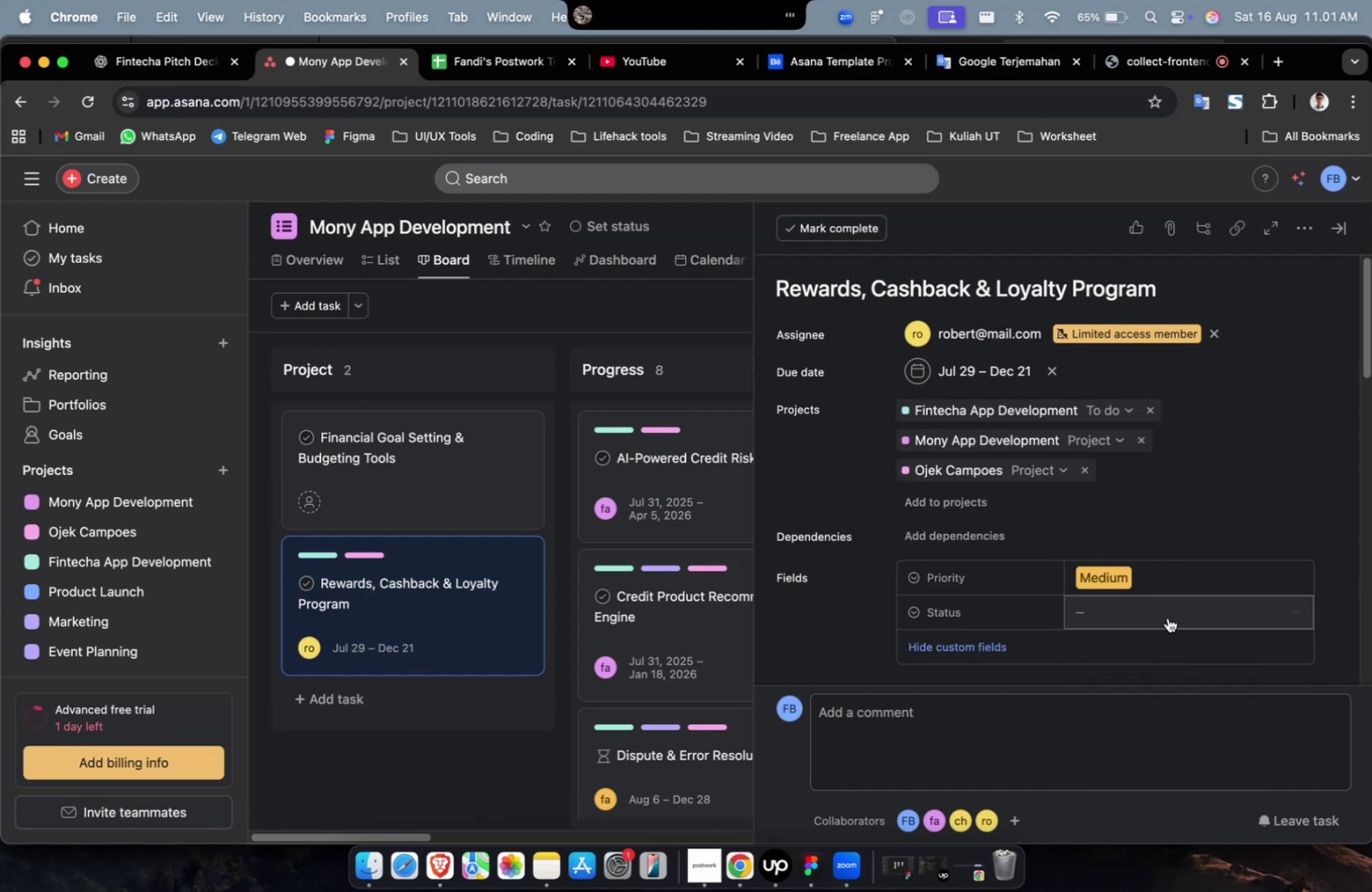 
triple_click([1167, 614])
 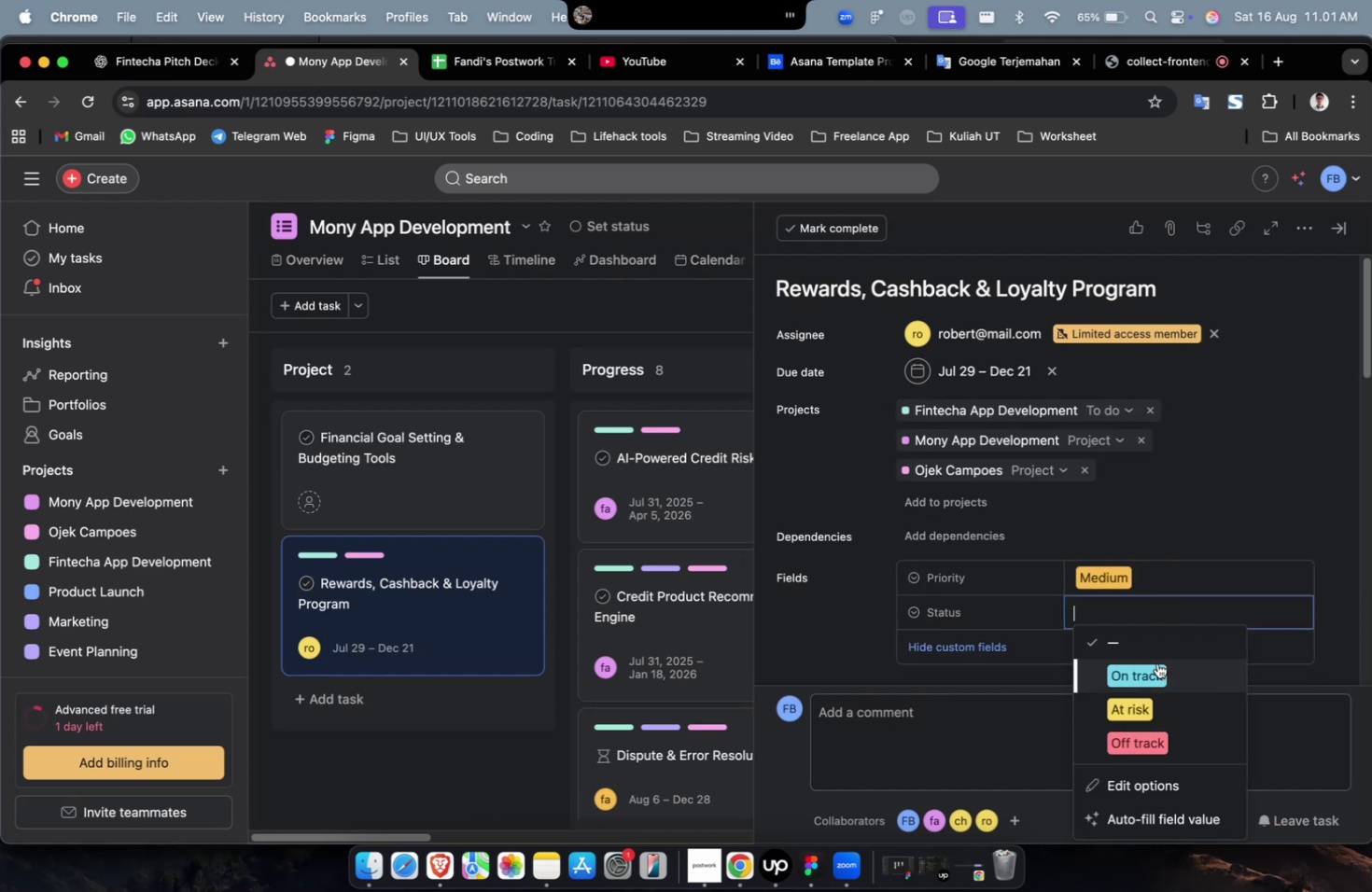 
triple_click([1156, 662])
 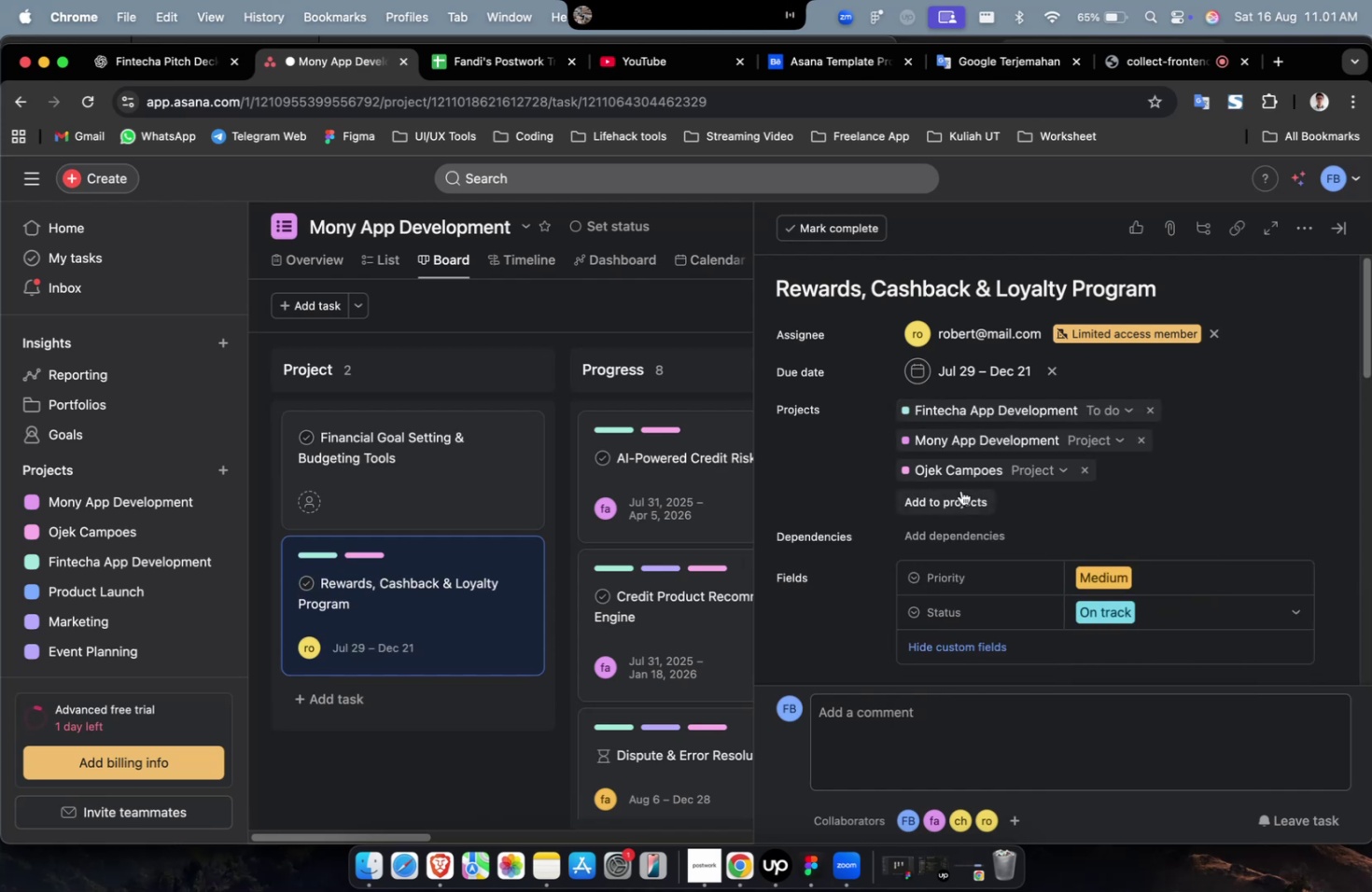 
triple_click([959, 490])
 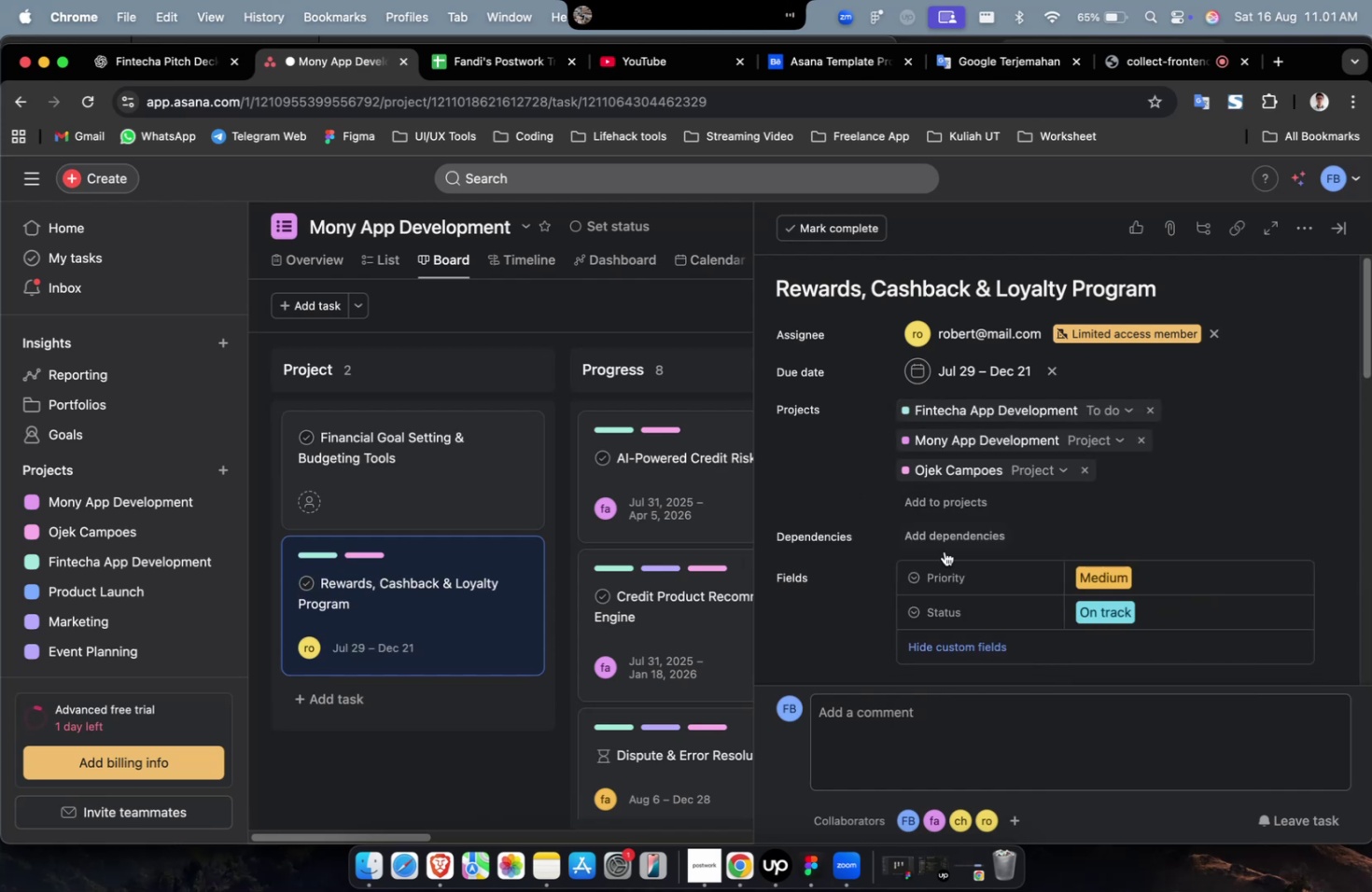 
triple_click([971, 545])
 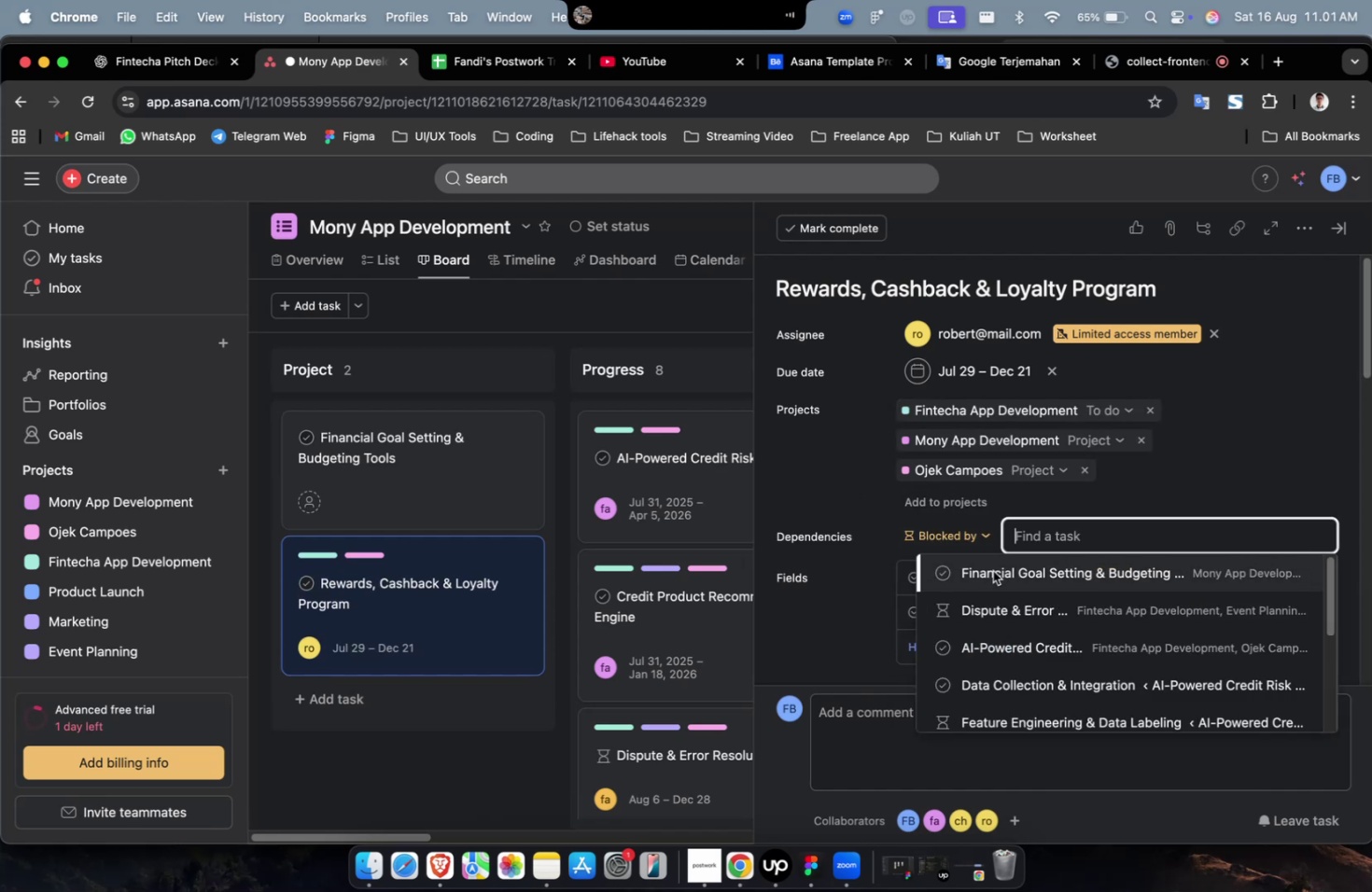 
triple_click([992, 570])
 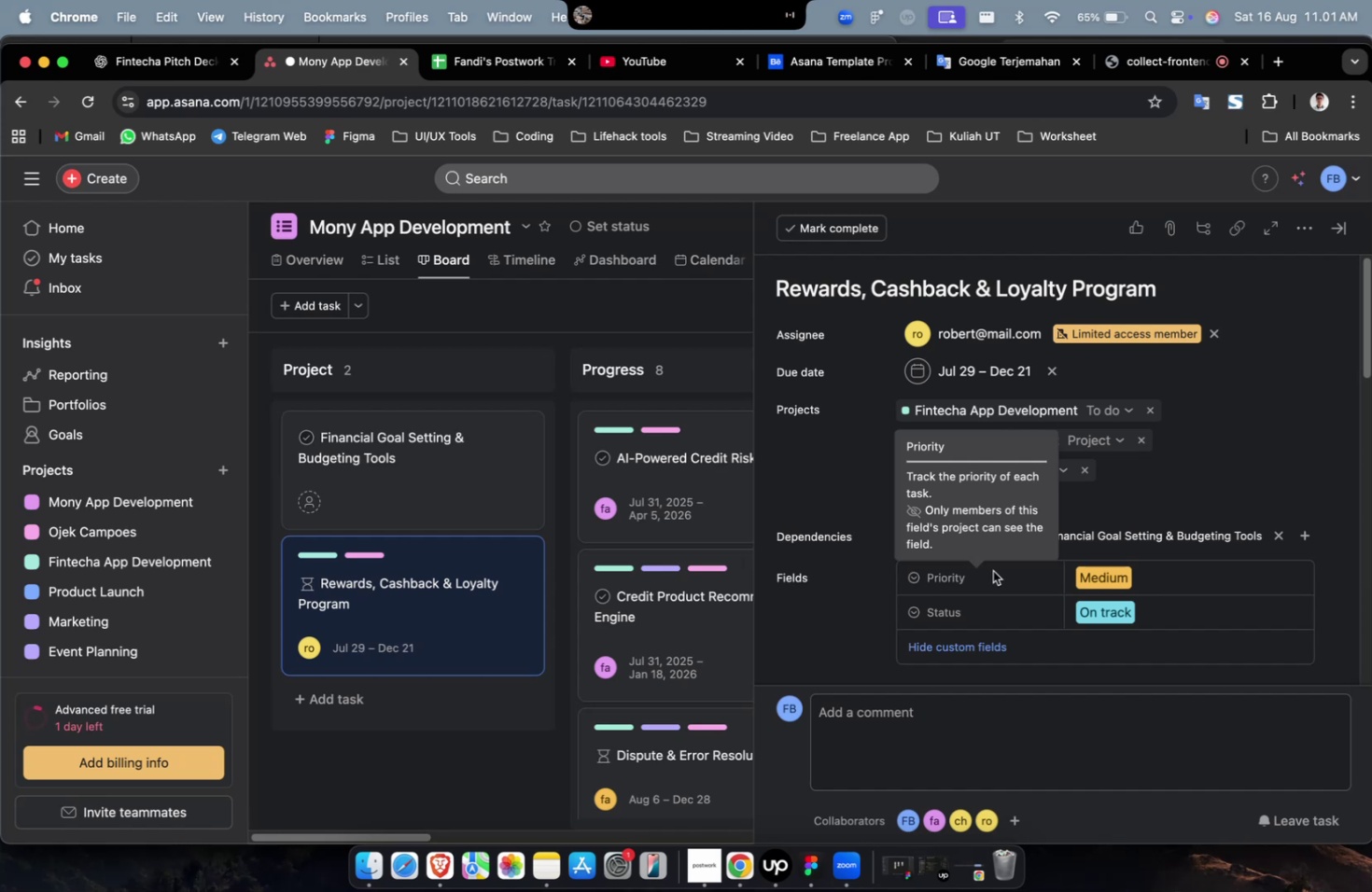 
wait(17.38)
 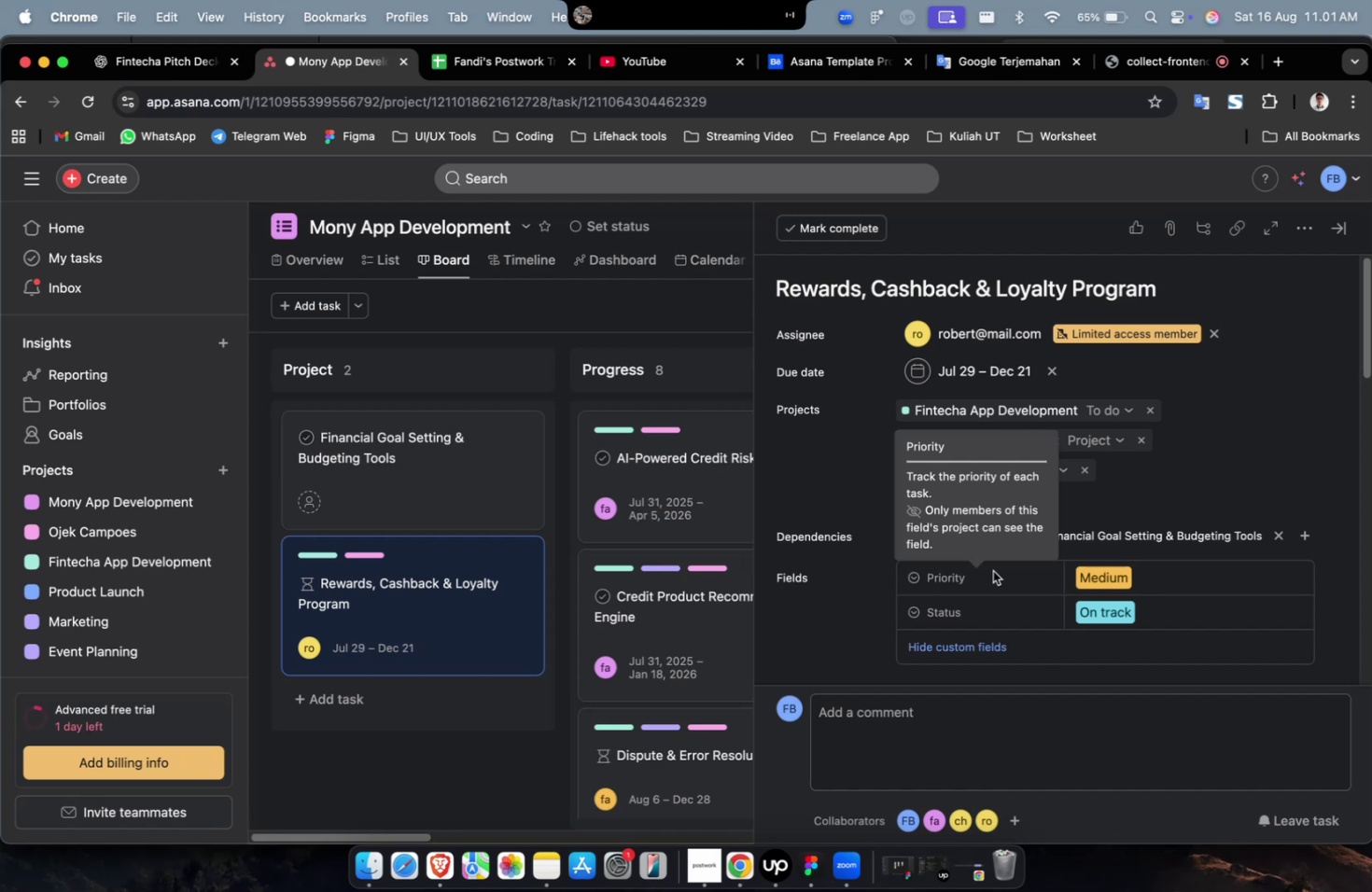 
scroll: coordinate [1001, 639], scroll_direction: up, amount: 10.0
 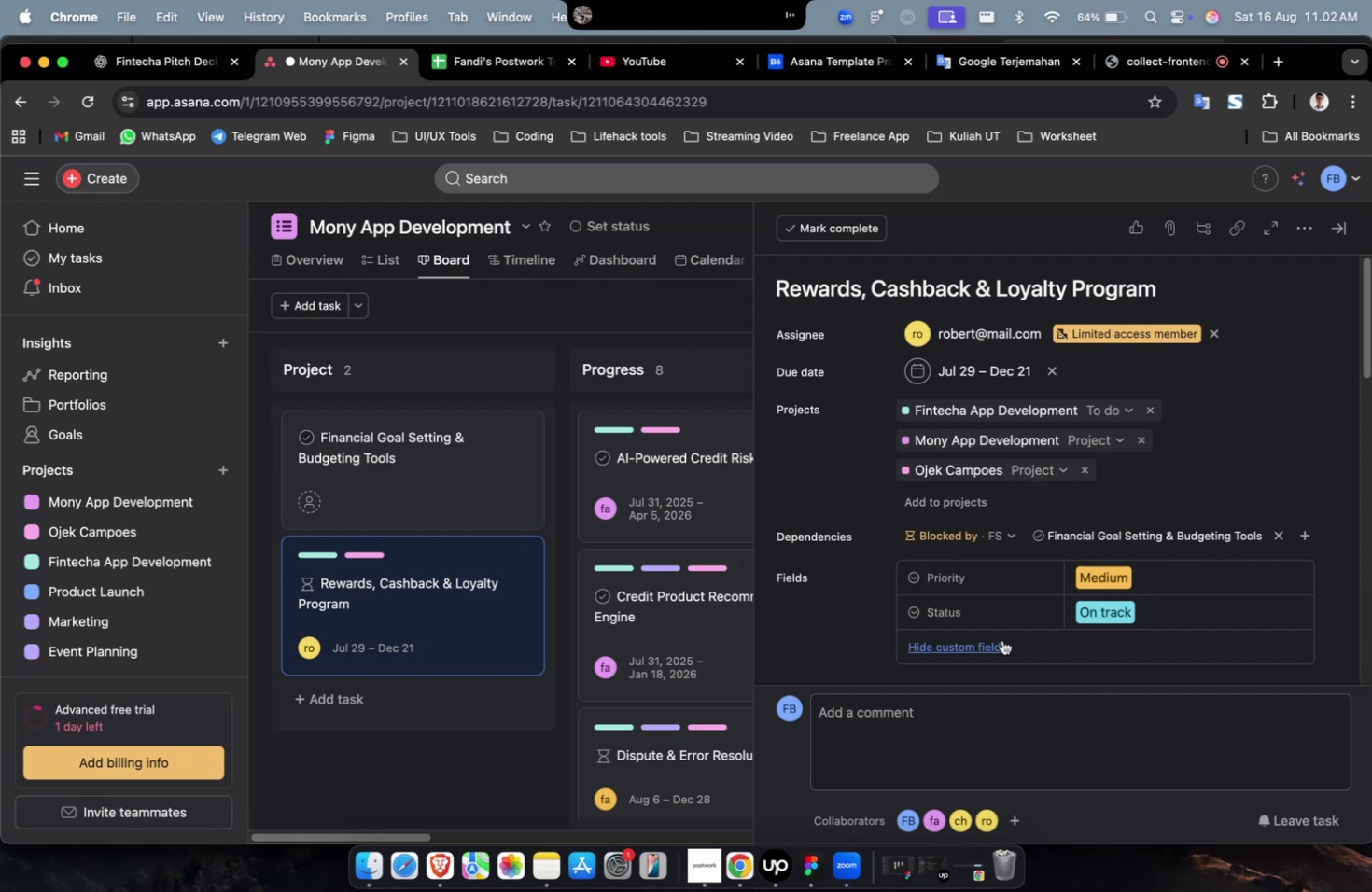 
wait(50.02)
 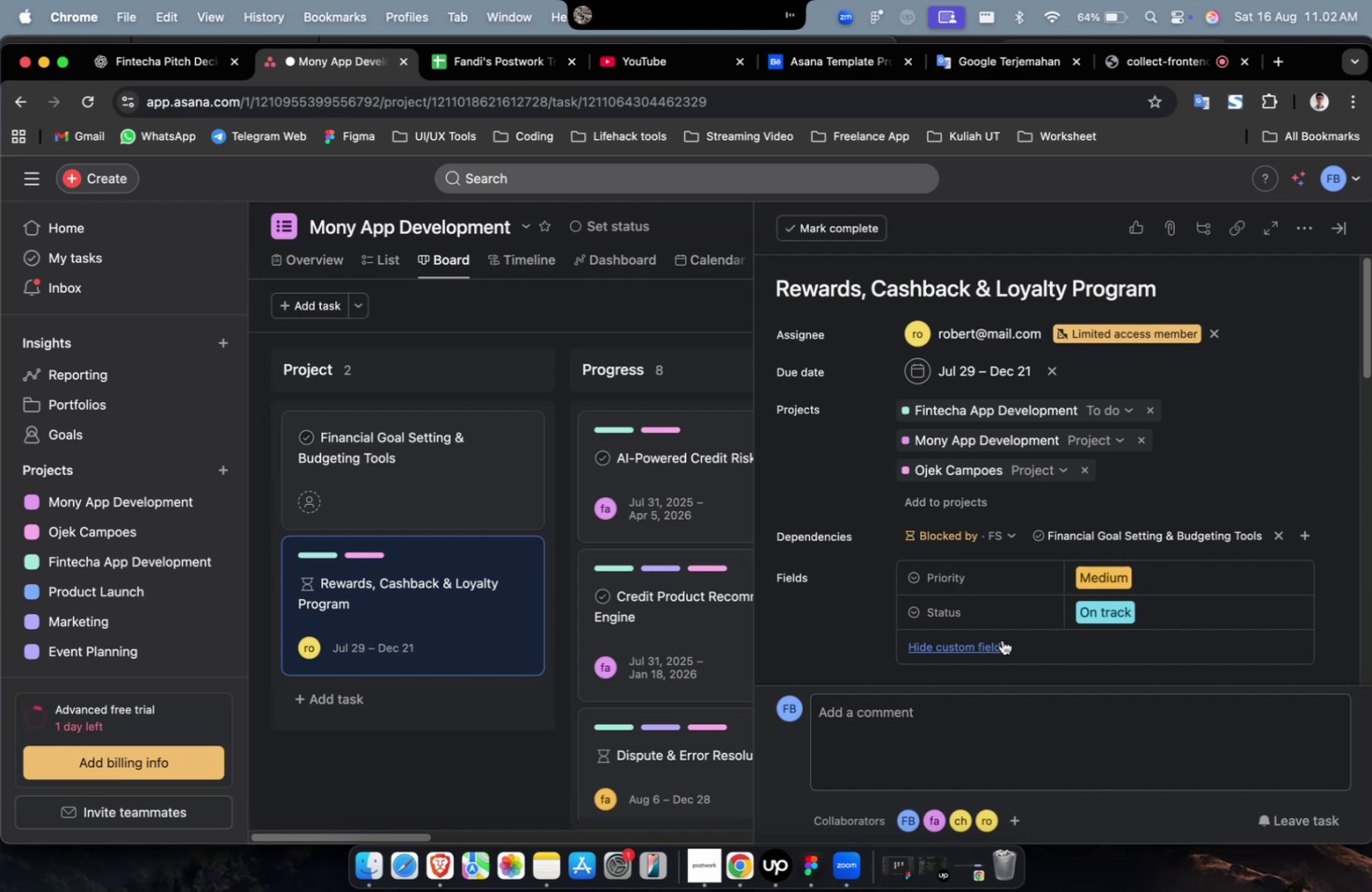 
scroll: coordinate [1001, 639], scroll_direction: up, amount: 3.0
 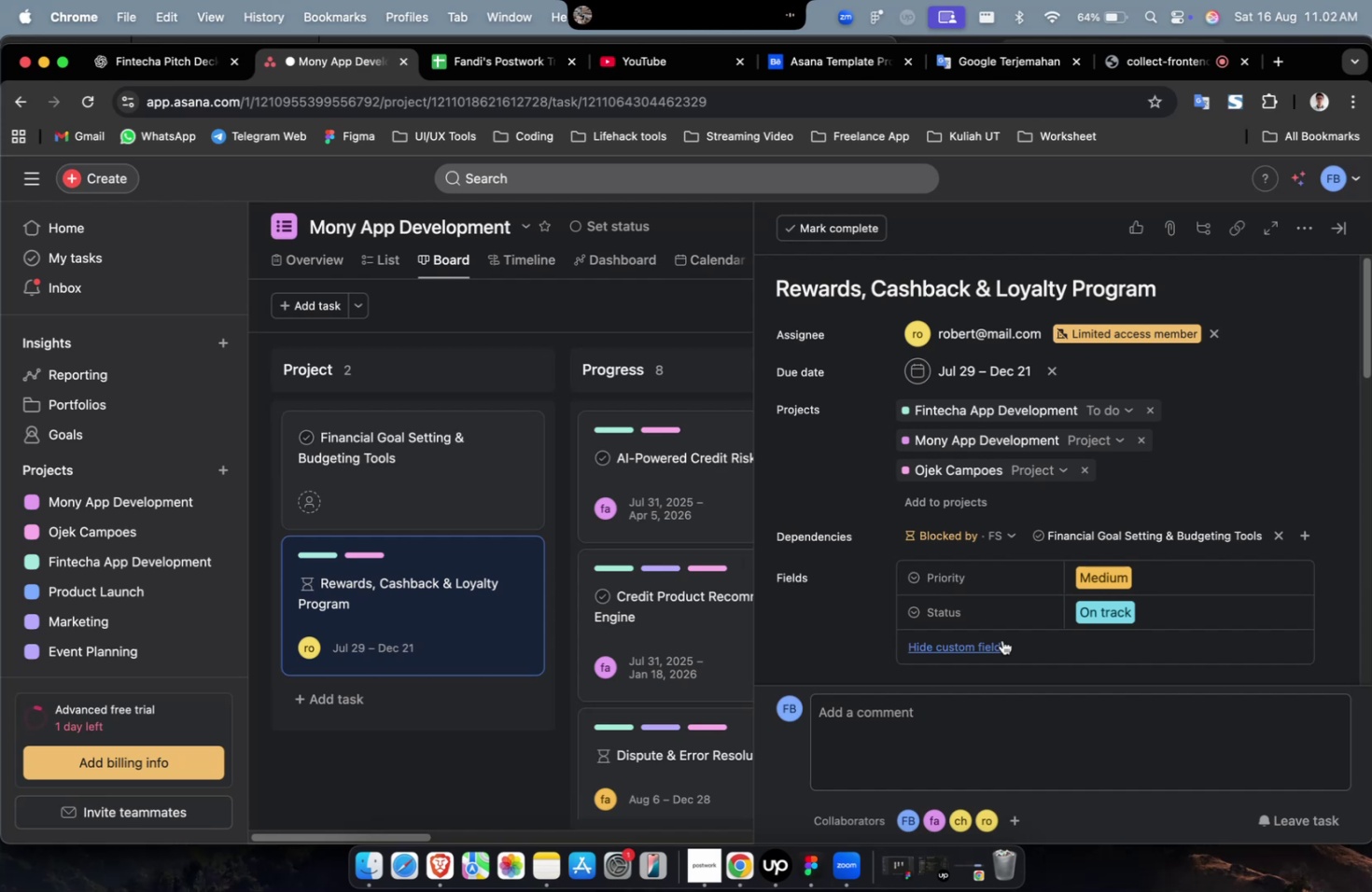 
scroll: coordinate [1001, 642], scroll_direction: down, amount: 5.0
 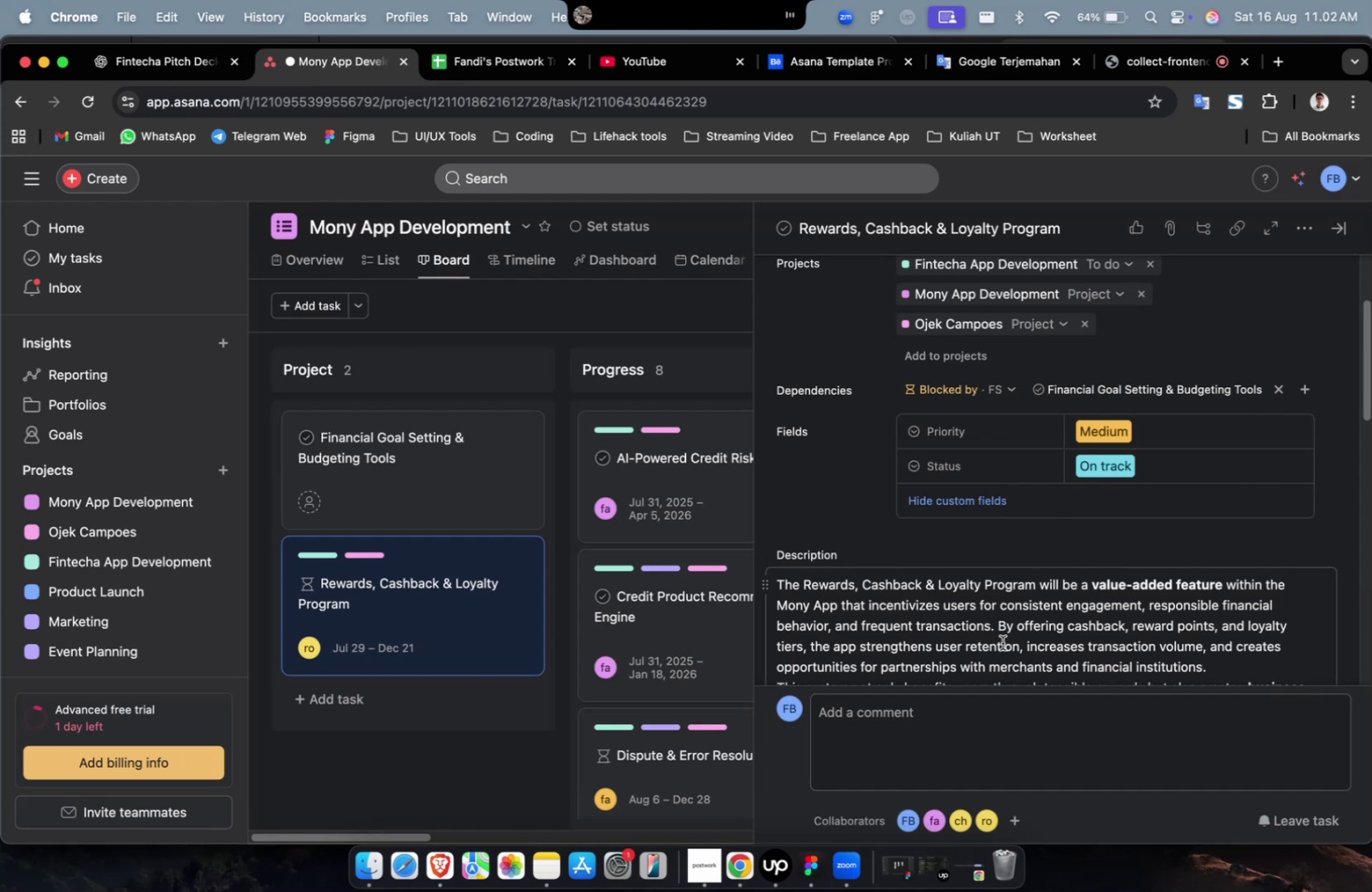 
wait(8.9)
 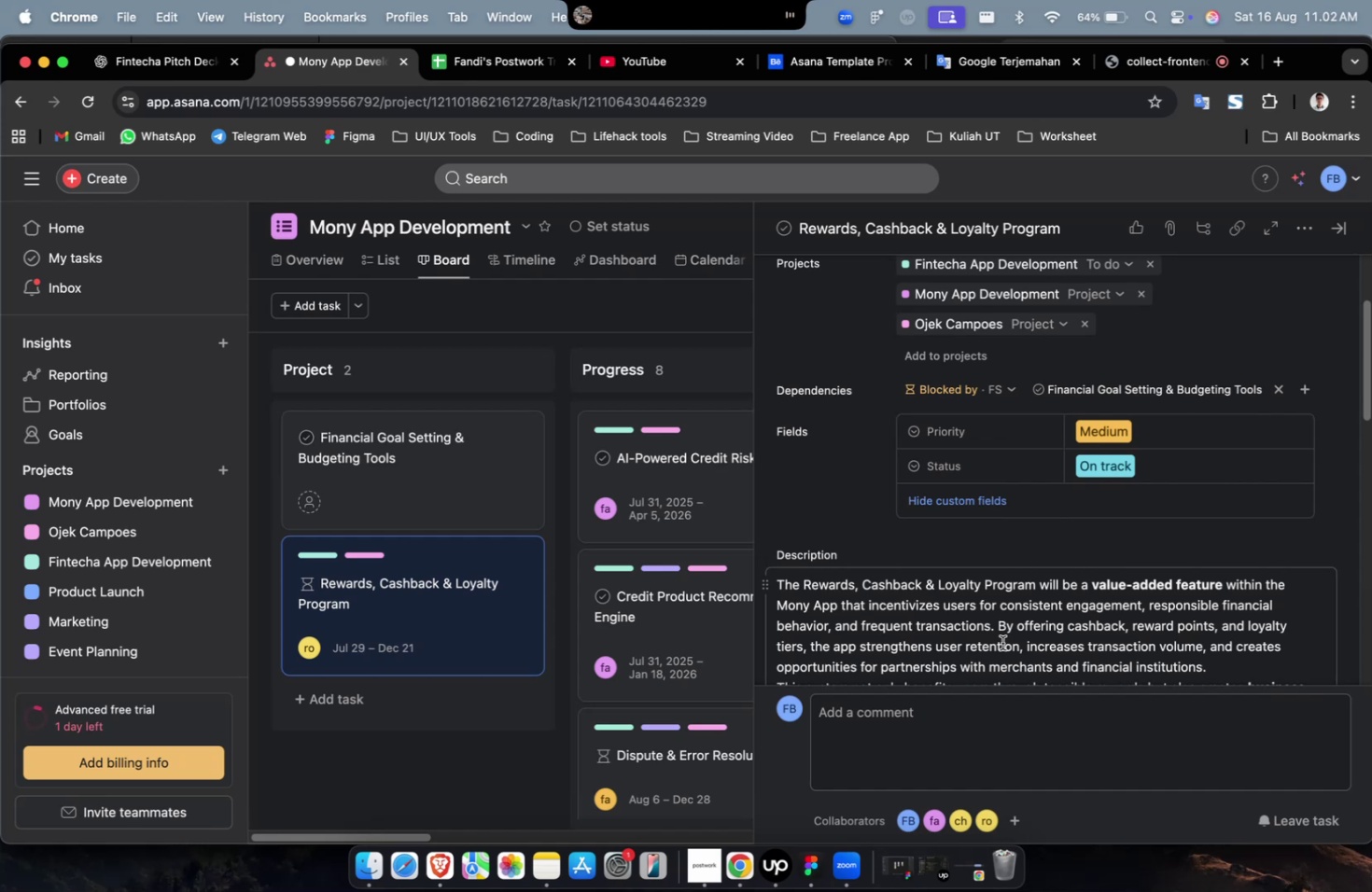 
scroll: coordinate [1002, 641], scroll_direction: up, amount: 2.0
 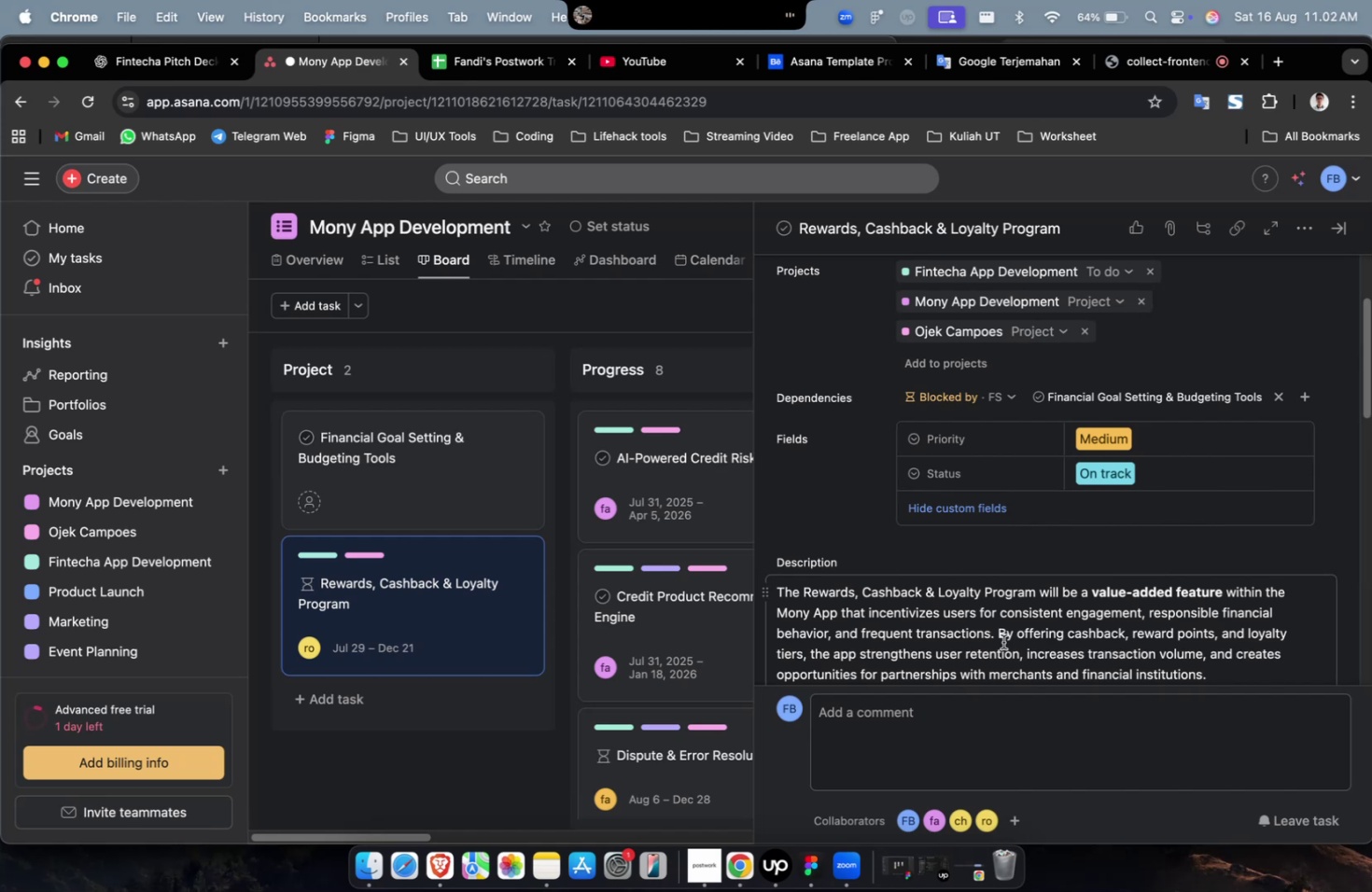 
scroll: coordinate [975, 622], scroll_direction: down, amount: 23.0
 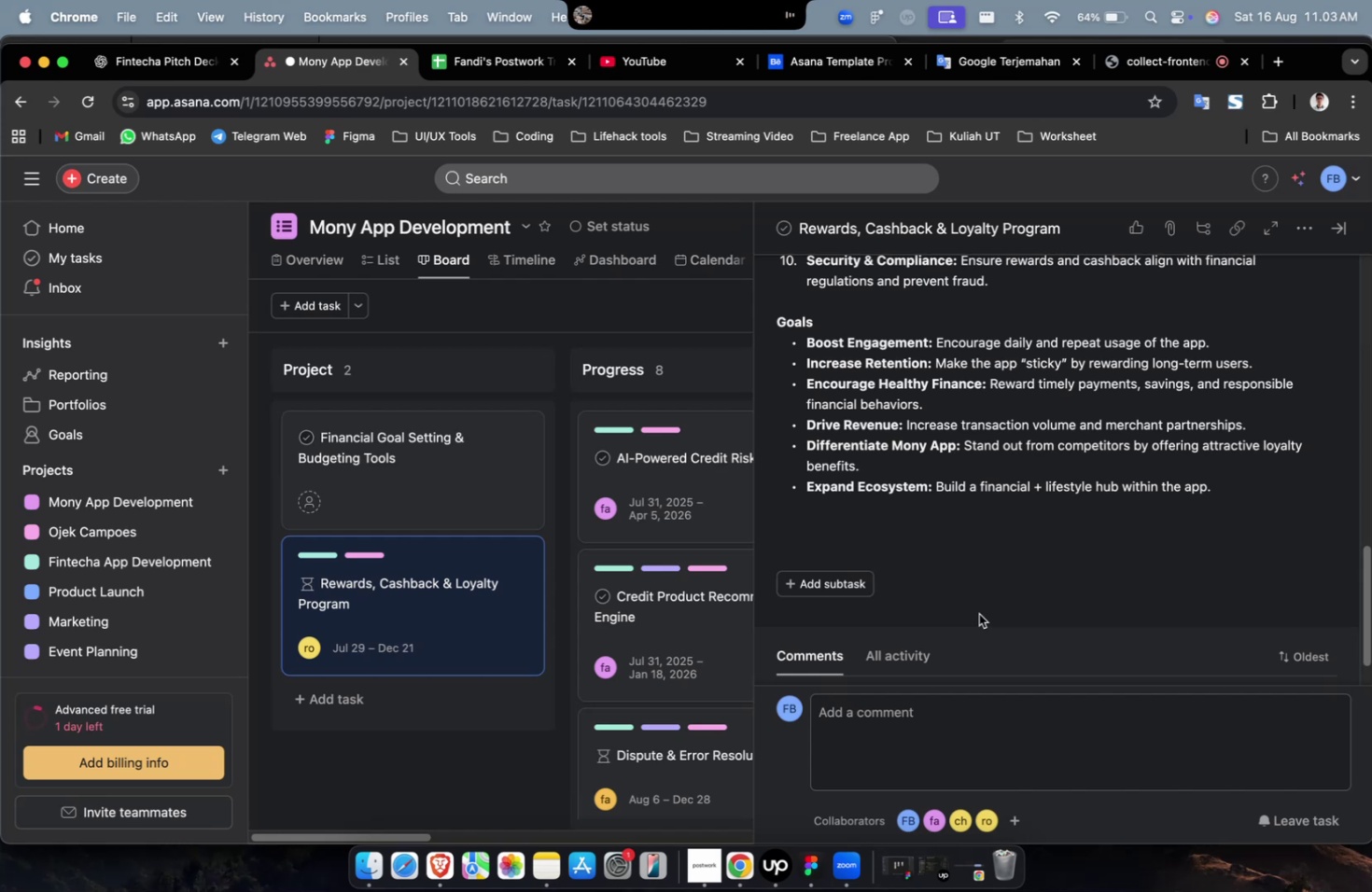 
wait(40.4)
 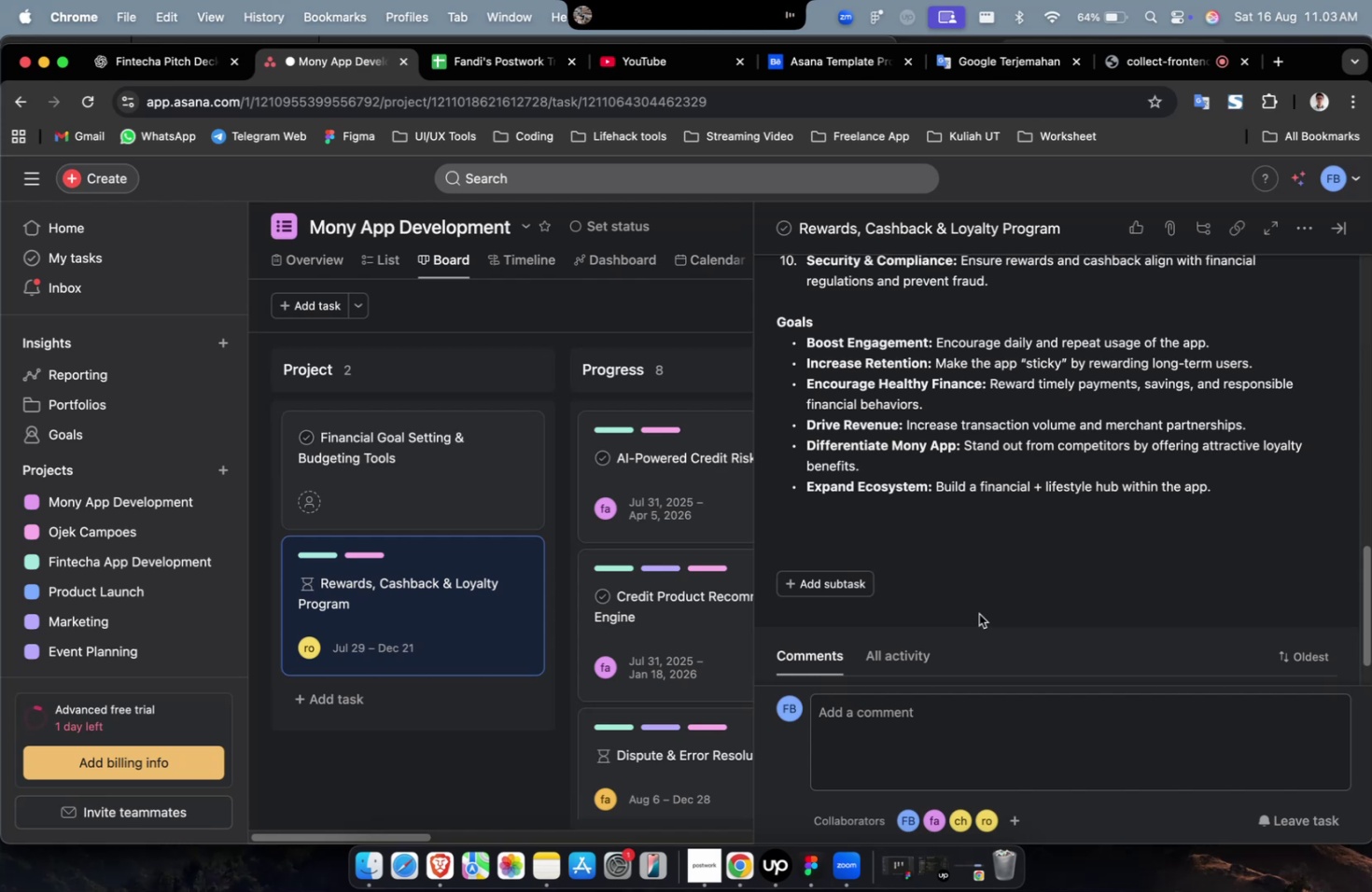 
scroll: coordinate [985, 616], scroll_direction: up, amount: 17.0
 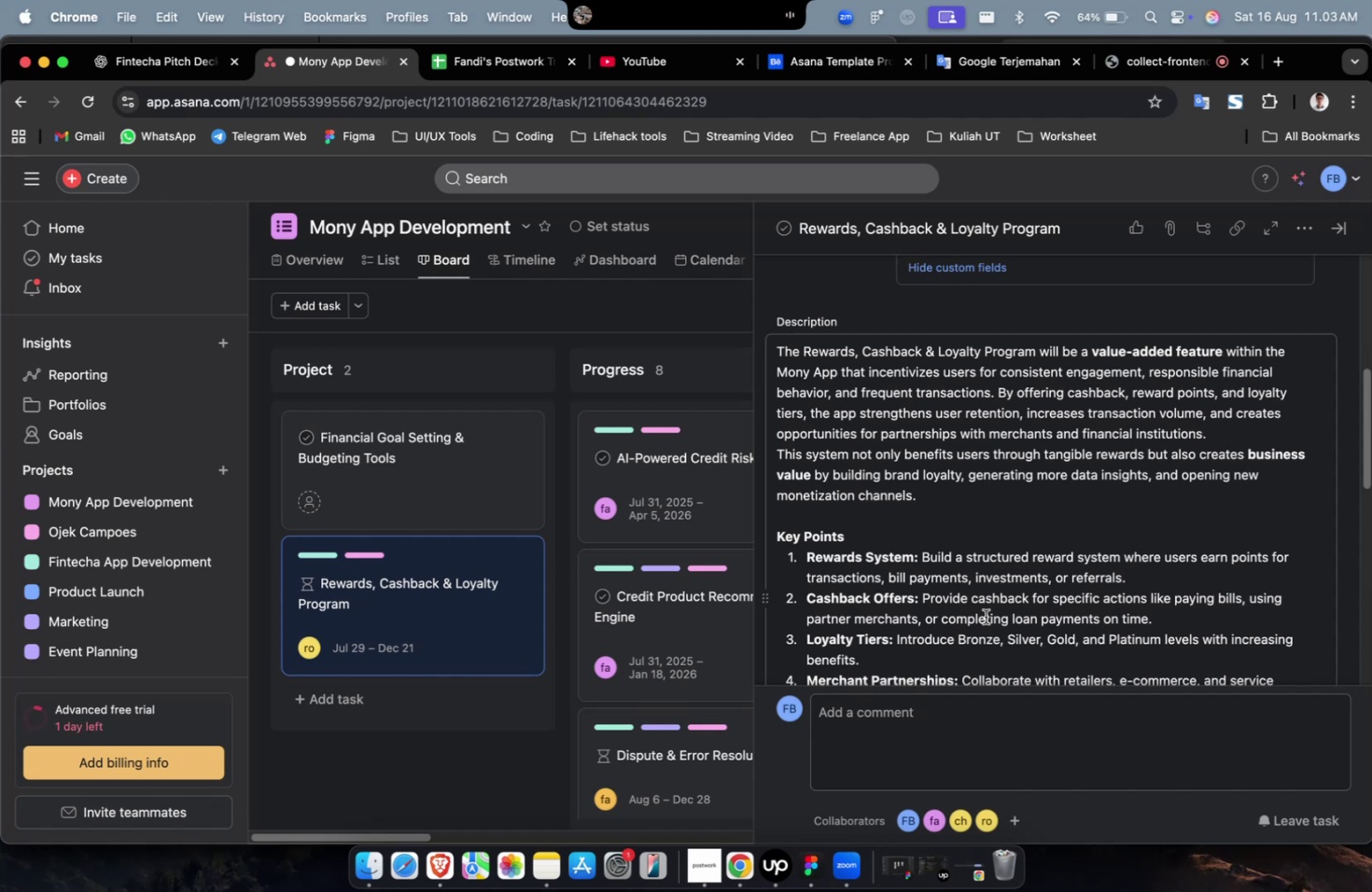 
scroll: coordinate [988, 615], scroll_direction: down, amount: 3.0
 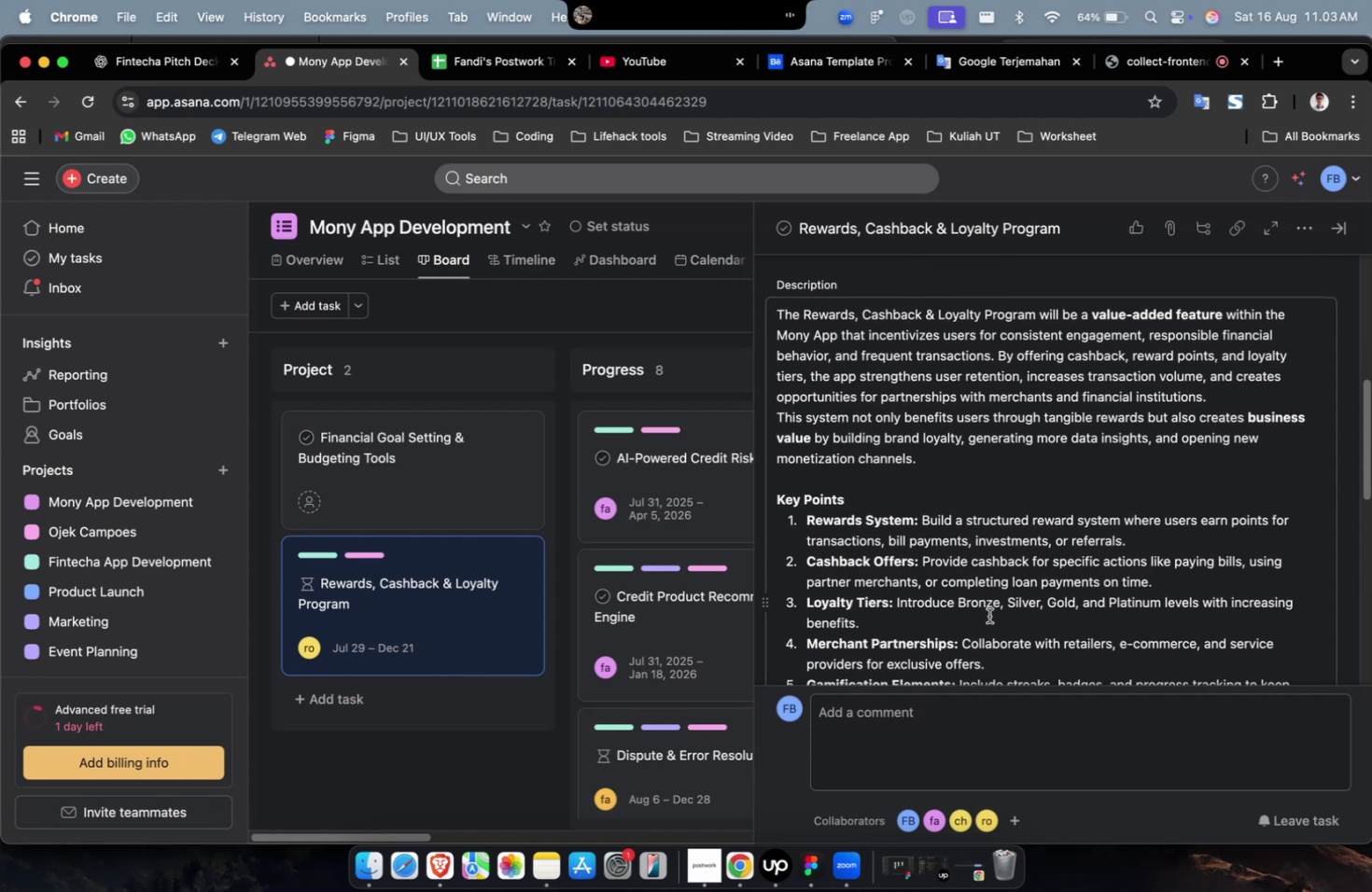 
scroll: coordinate [988, 615], scroll_direction: up, amount: 1.0
 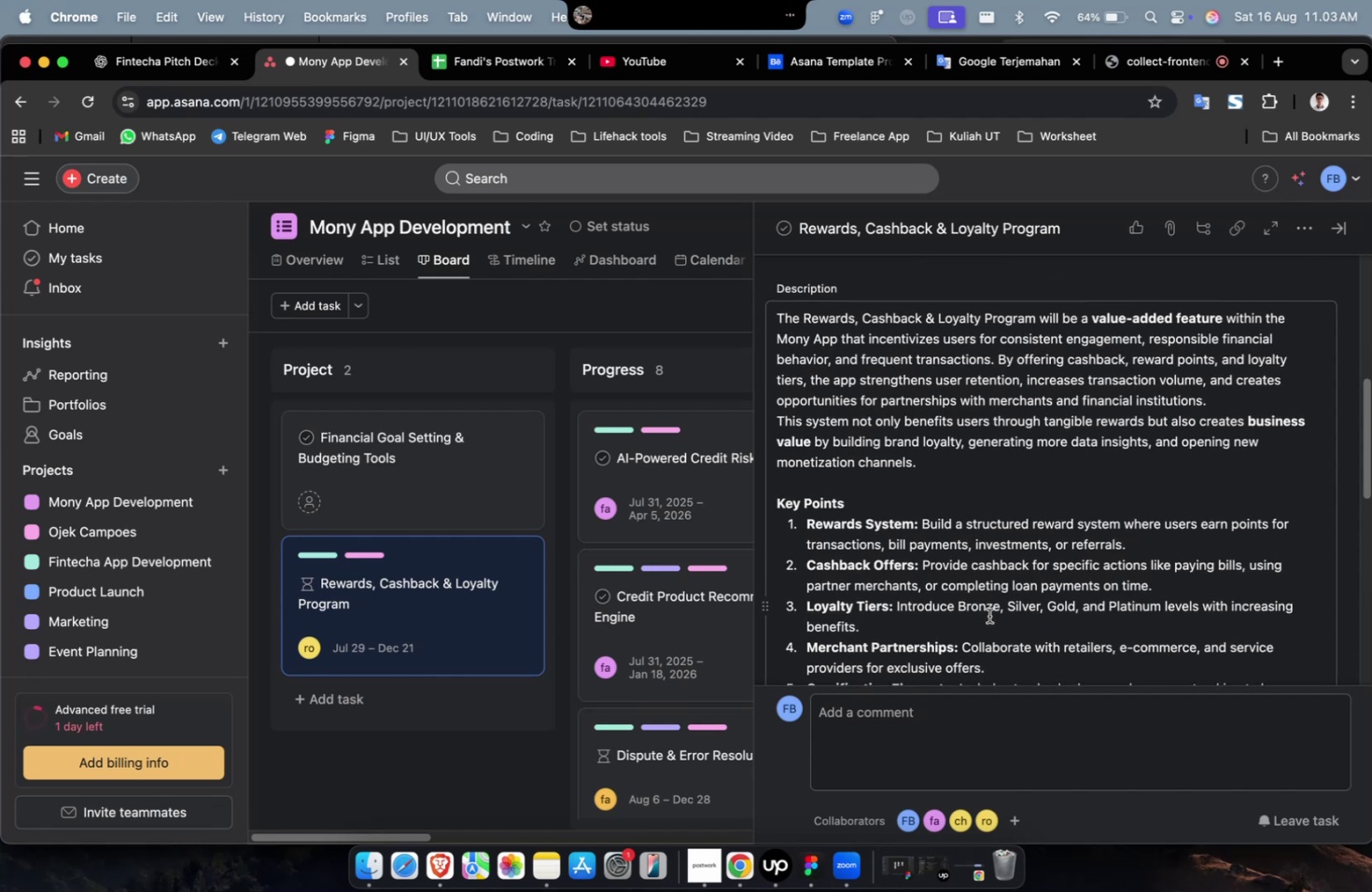 
scroll: coordinate [988, 615], scroll_direction: down, amount: 2.0
 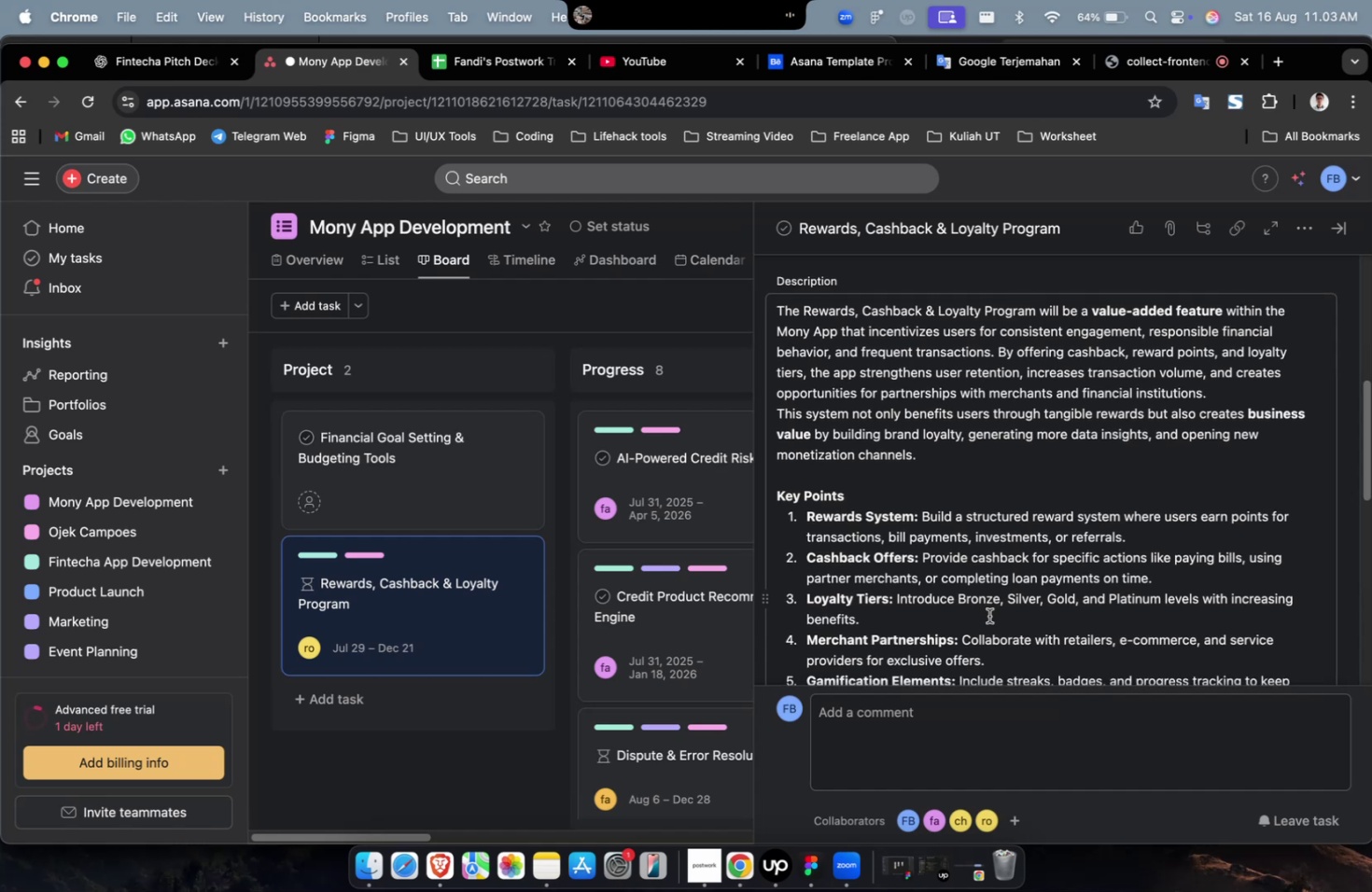 
scroll: coordinate [988, 615], scroll_direction: up, amount: 2.0
 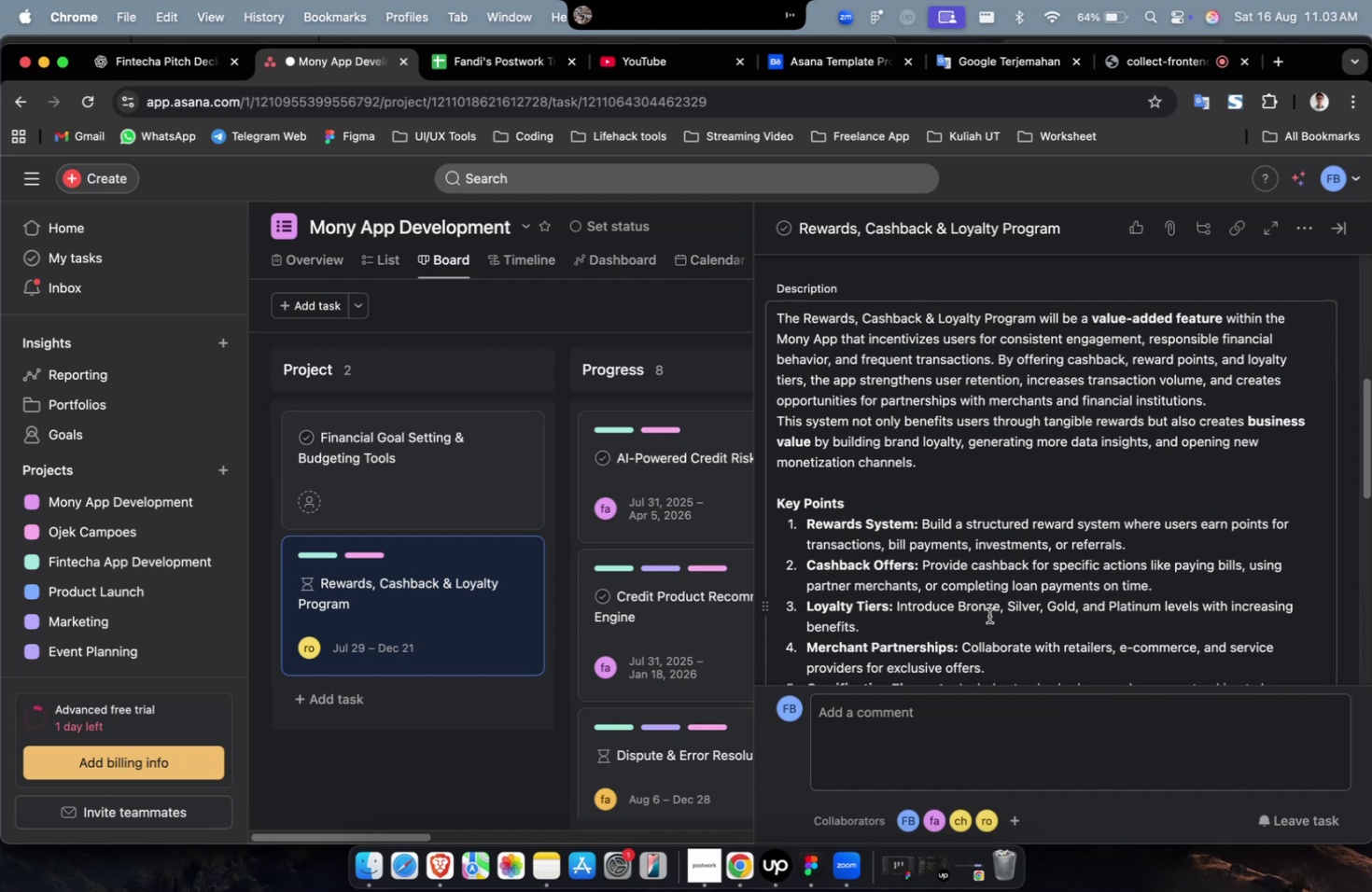 
scroll: coordinate [988, 615], scroll_direction: down, amount: 2.0
 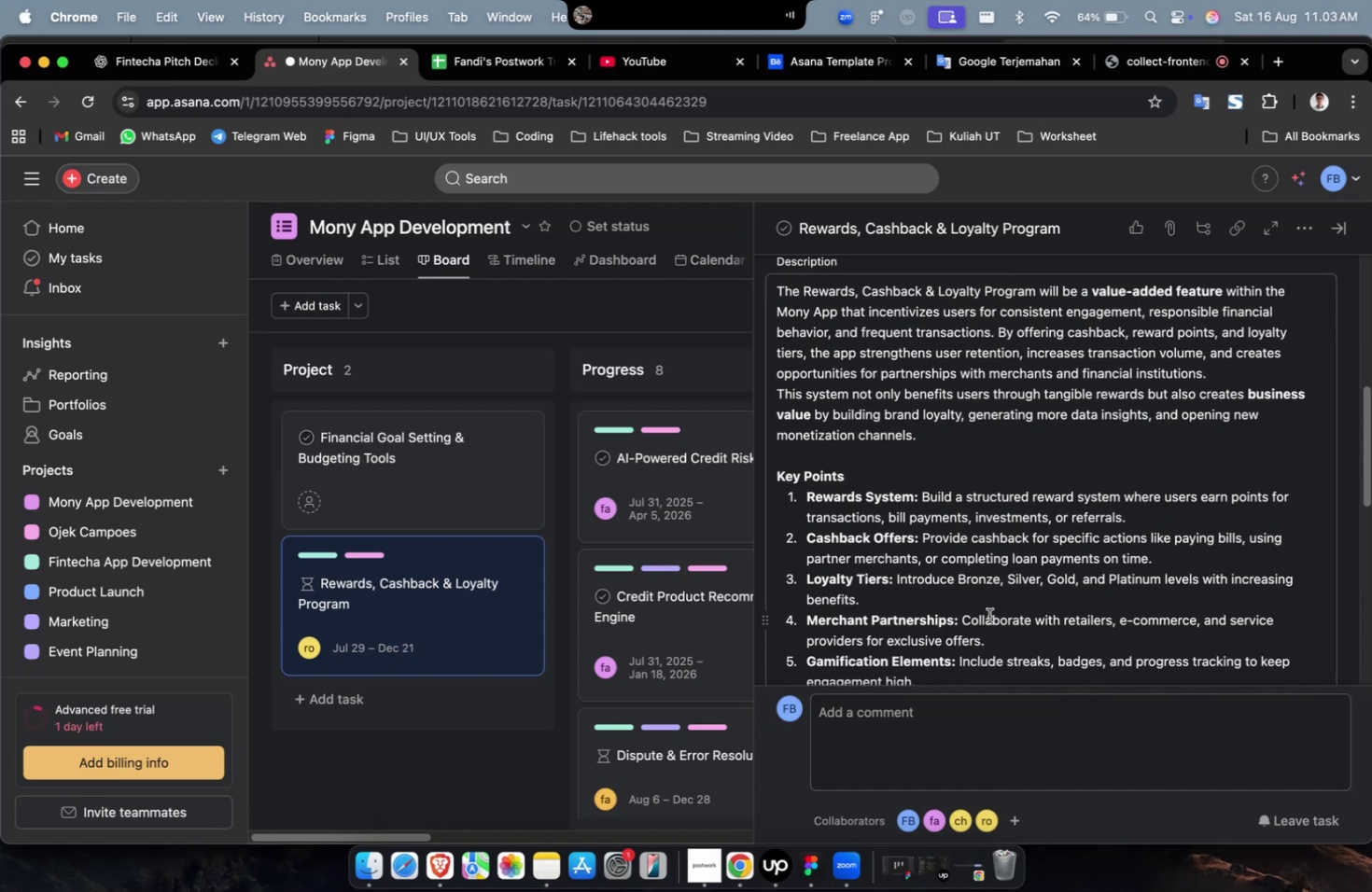 
wait(8.34)
 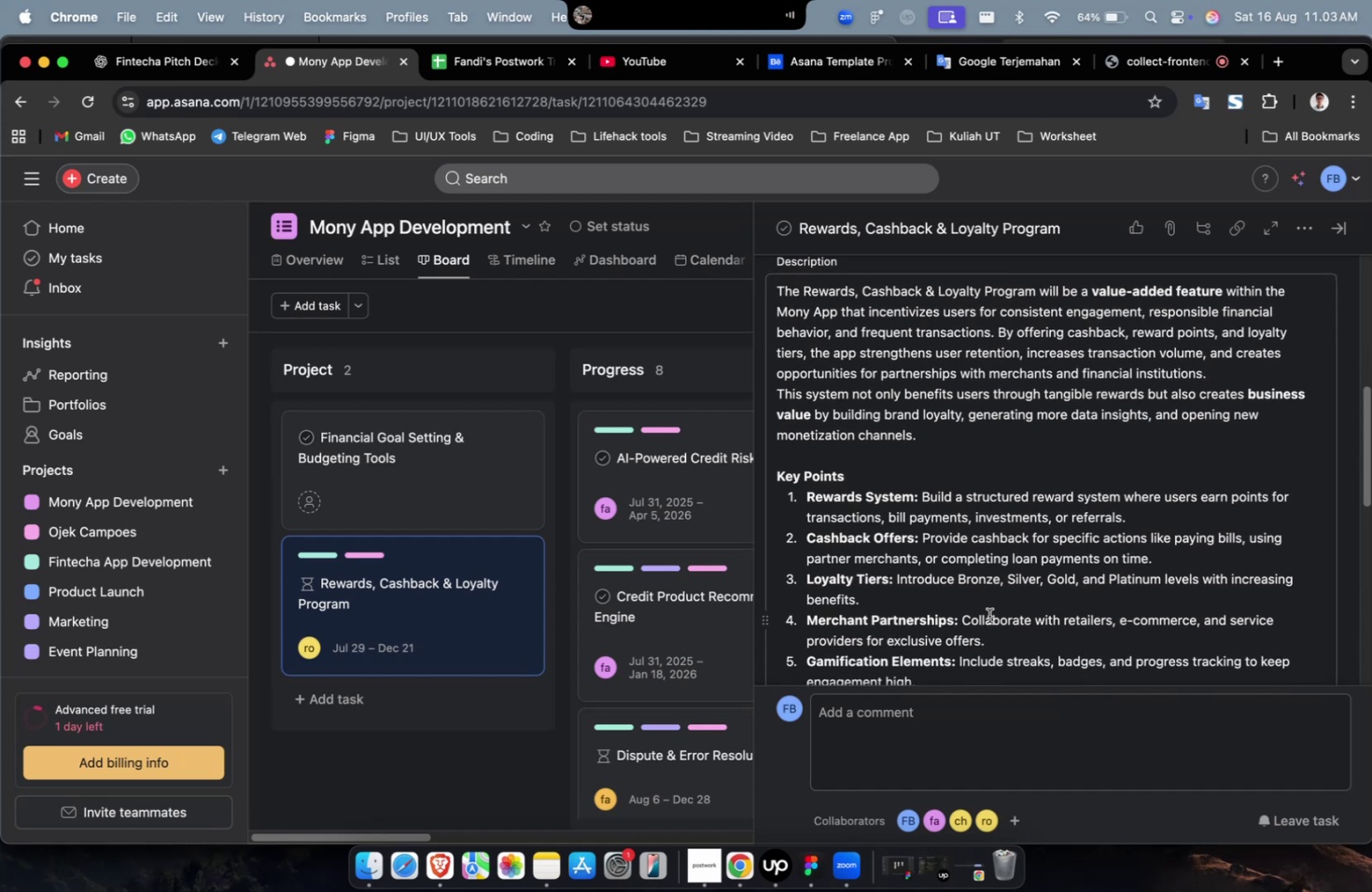 
scroll: coordinate [988, 615], scroll_direction: up, amount: 2.0
 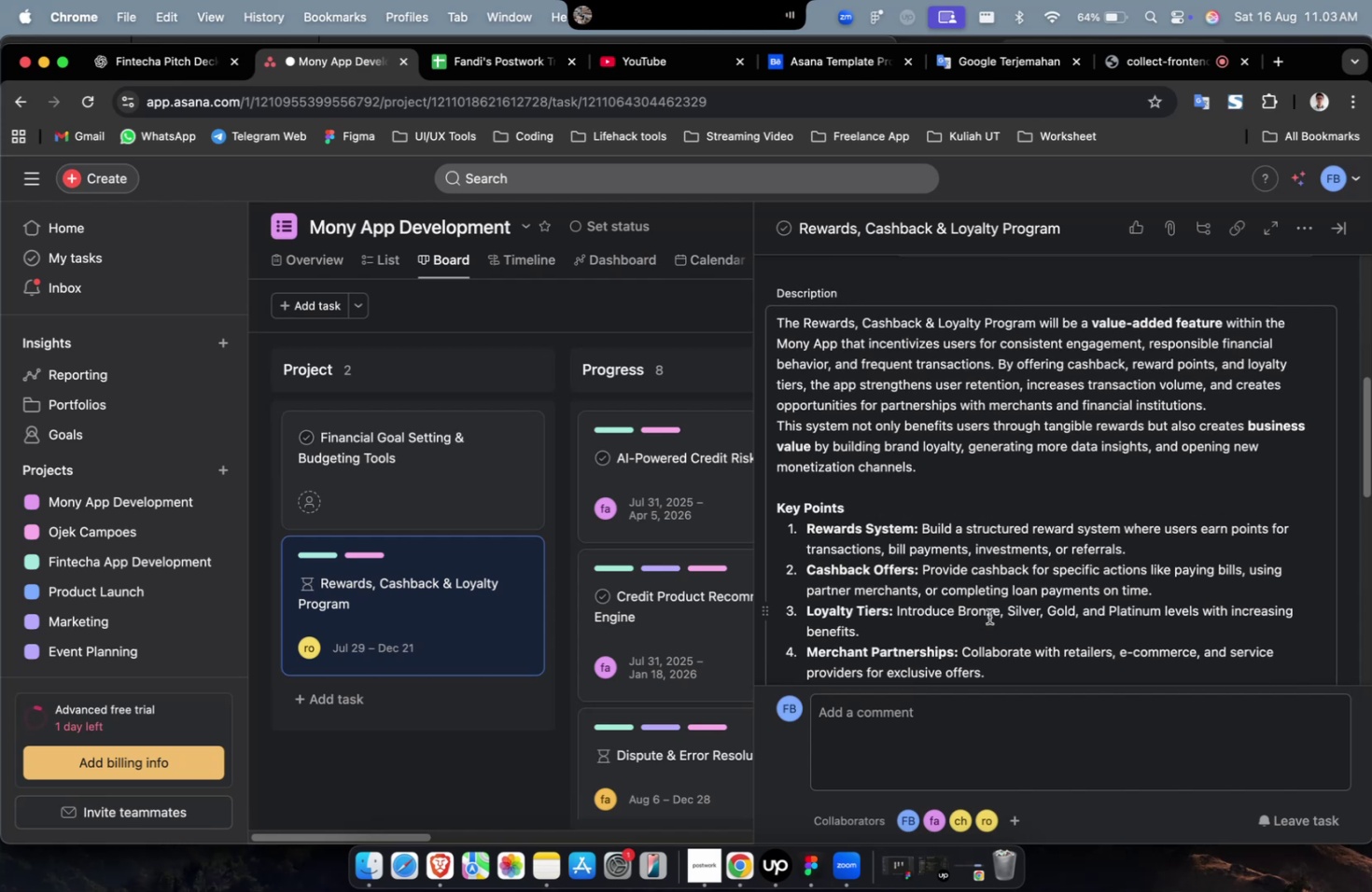 
scroll: coordinate [985, 616], scroll_direction: down, amount: 36.0
 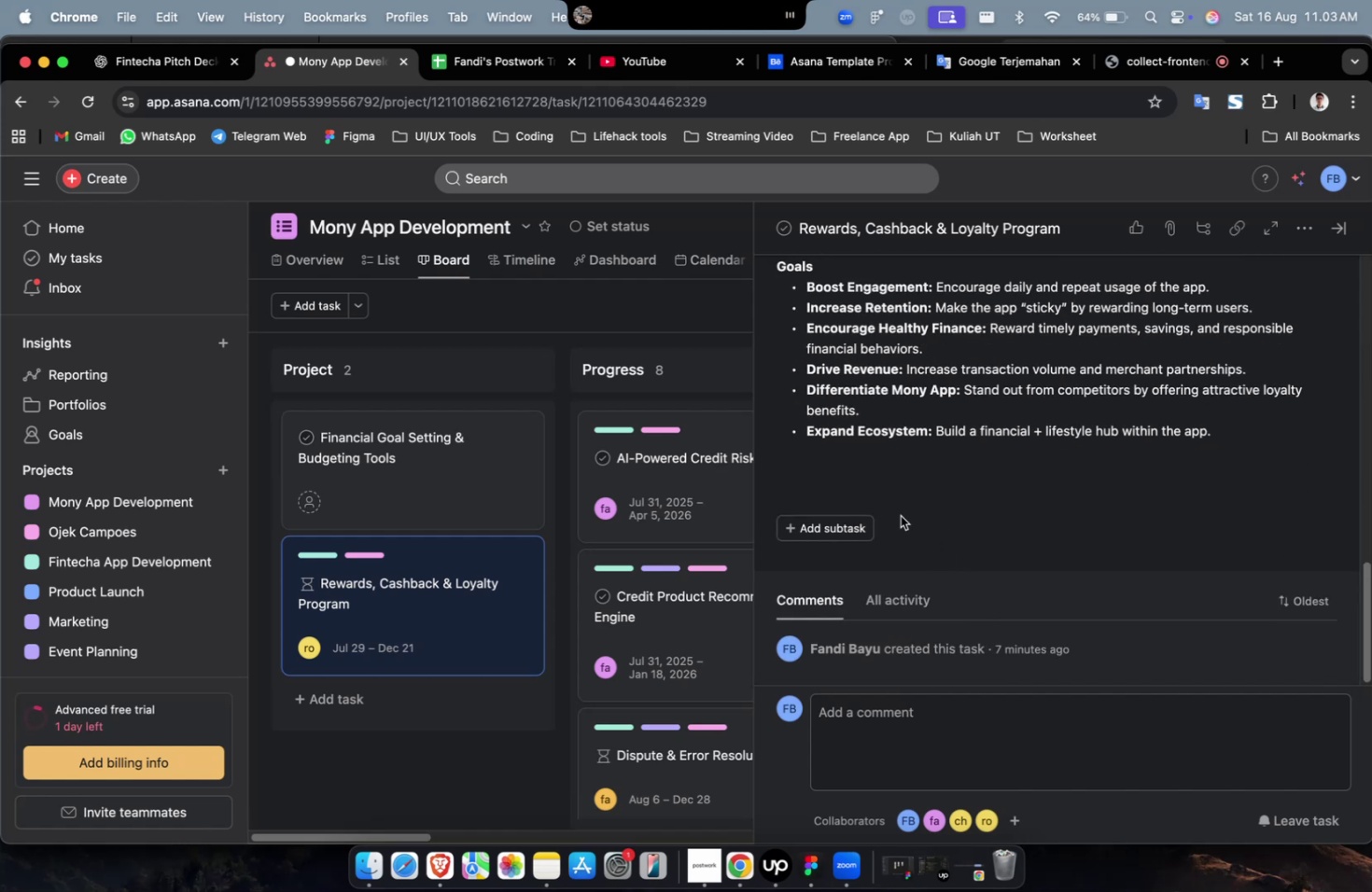 
left_click([848, 523])
 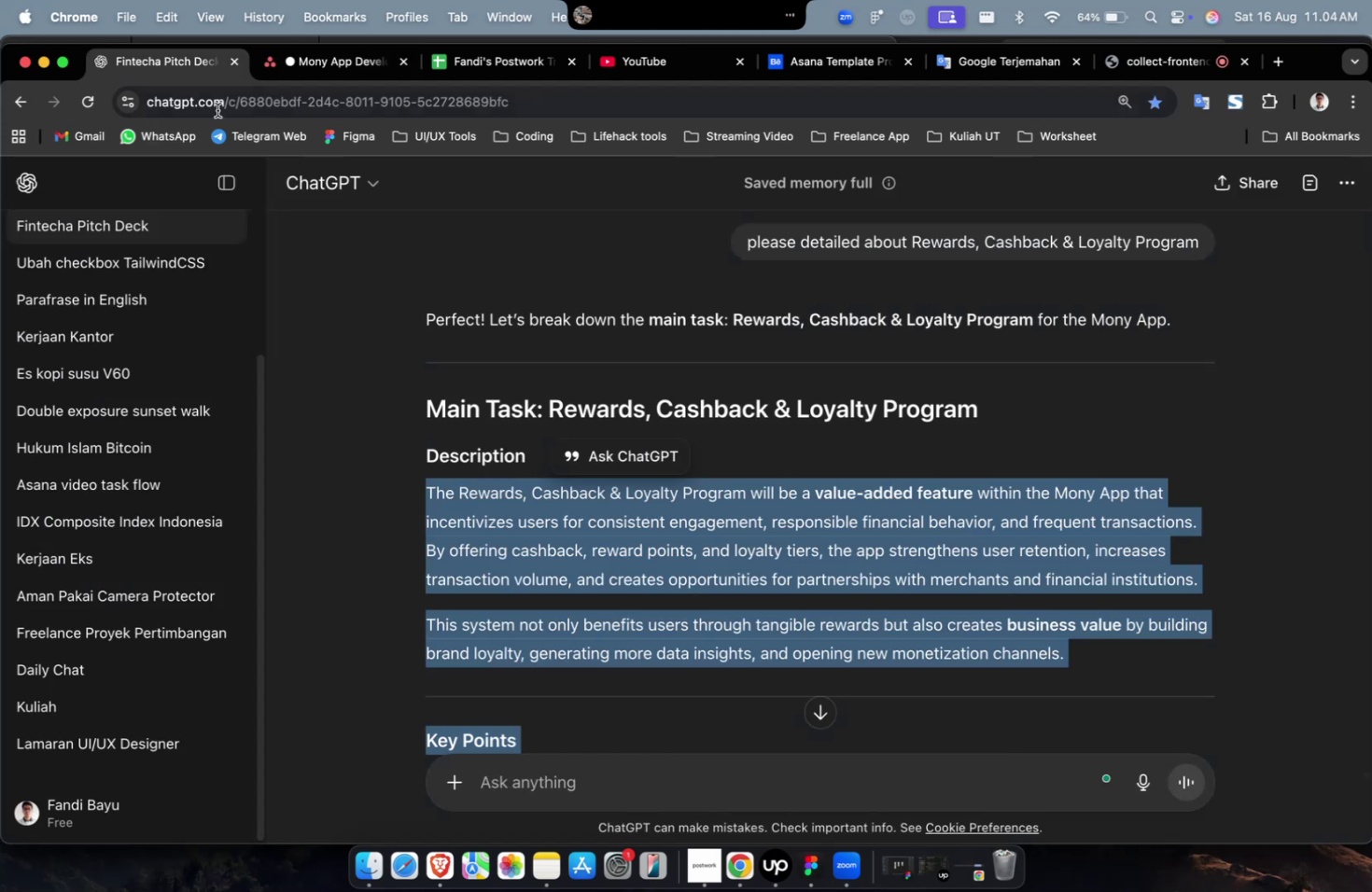 
scroll: coordinate [625, 452], scroll_direction: down, amount: 8.0
 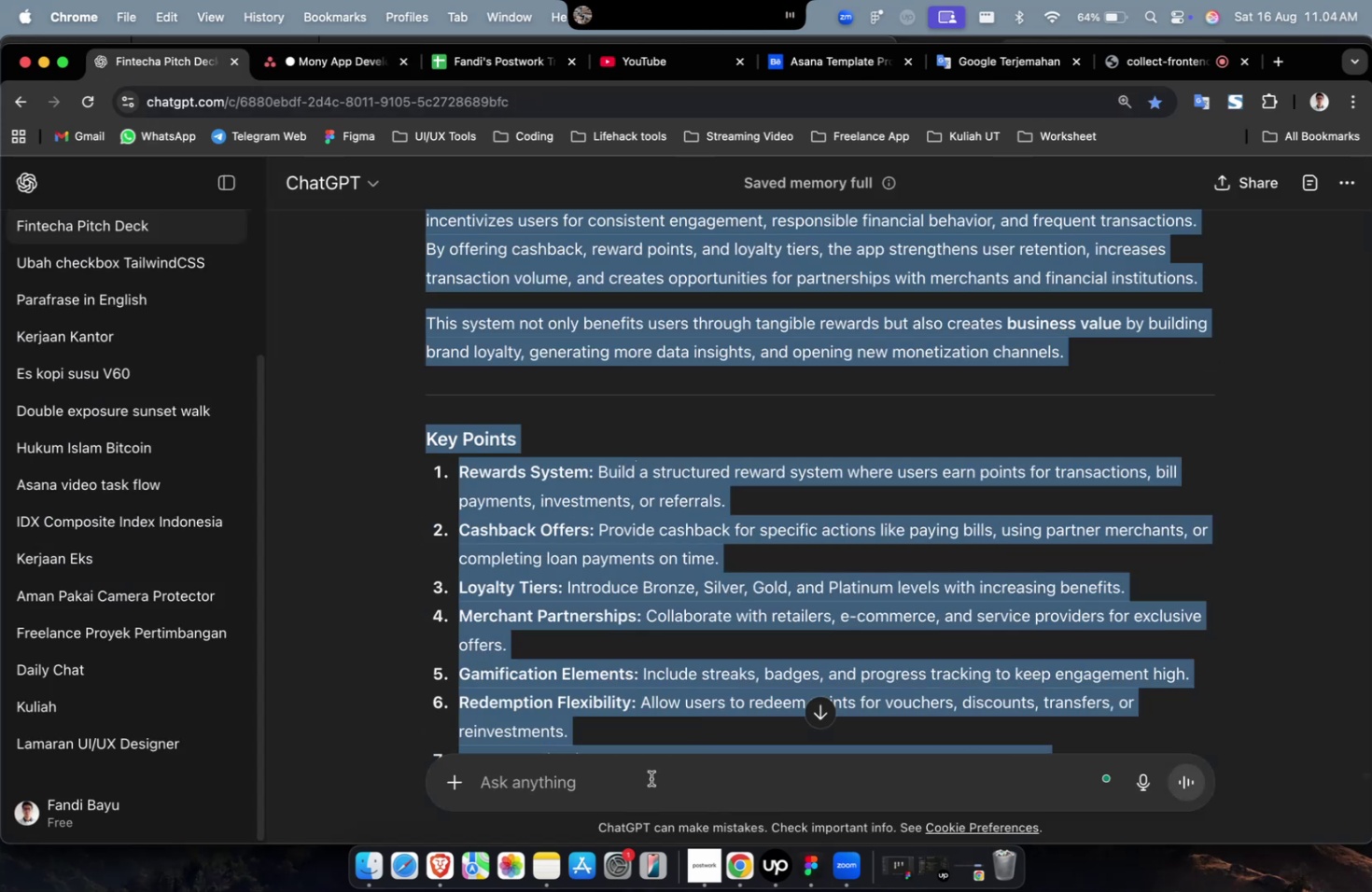 
left_click([651, 778])
 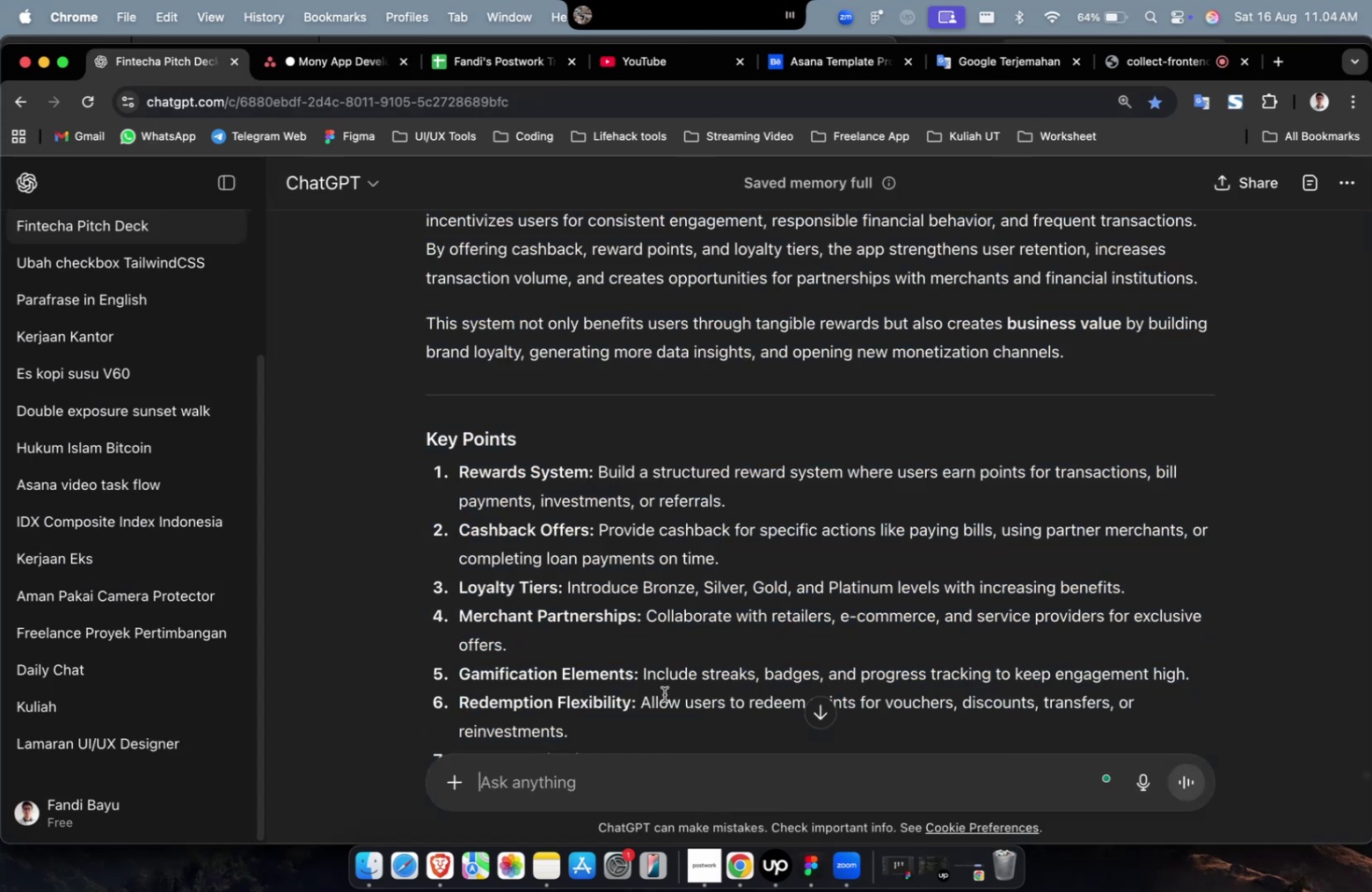 
scroll: coordinate [658, 626], scroll_direction: up, amount: 13.0
 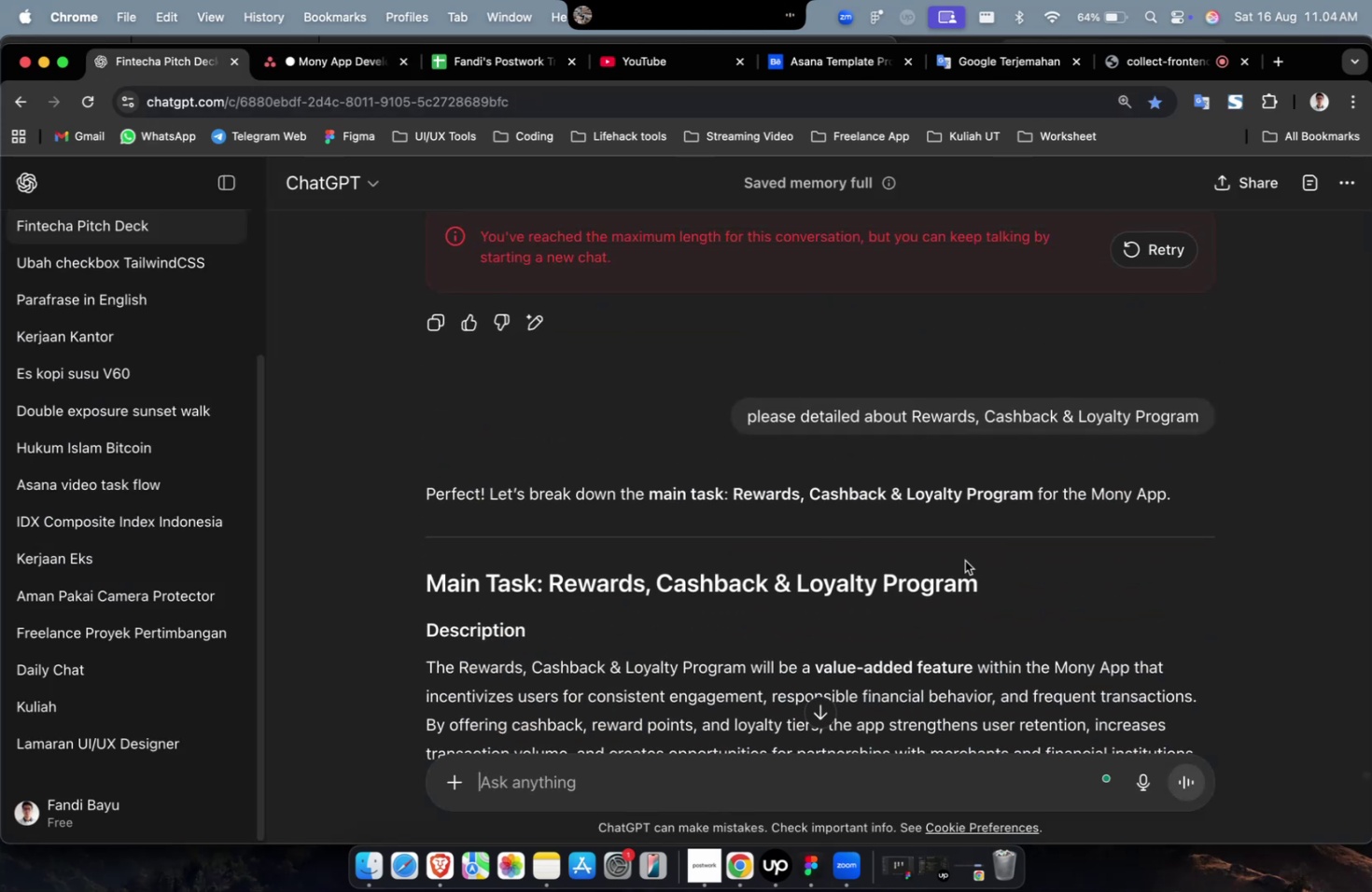 
left_click_drag(start_coordinate=[987, 576], to_coordinate=[554, 587])
 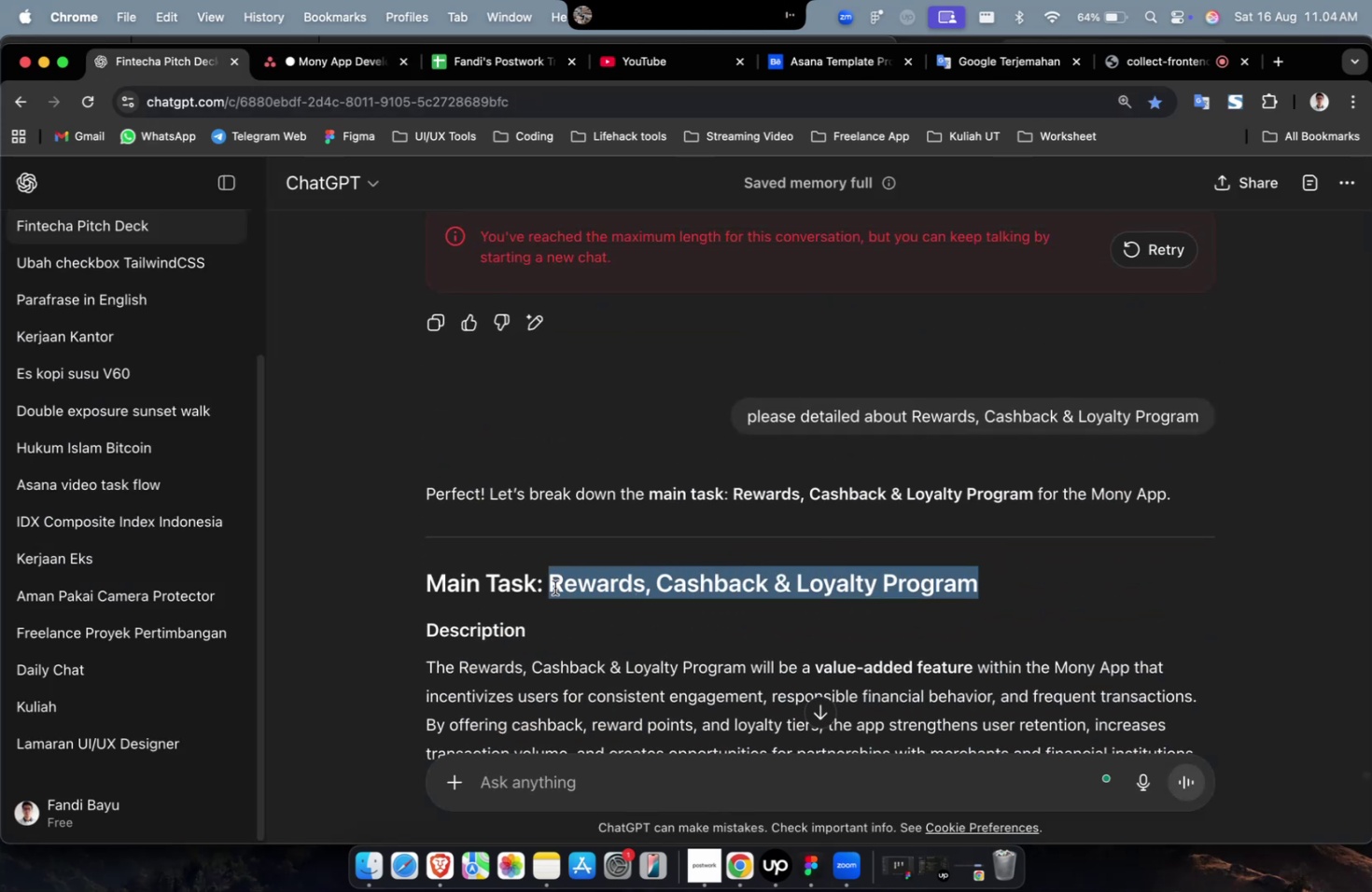 
key(Meta+C)
 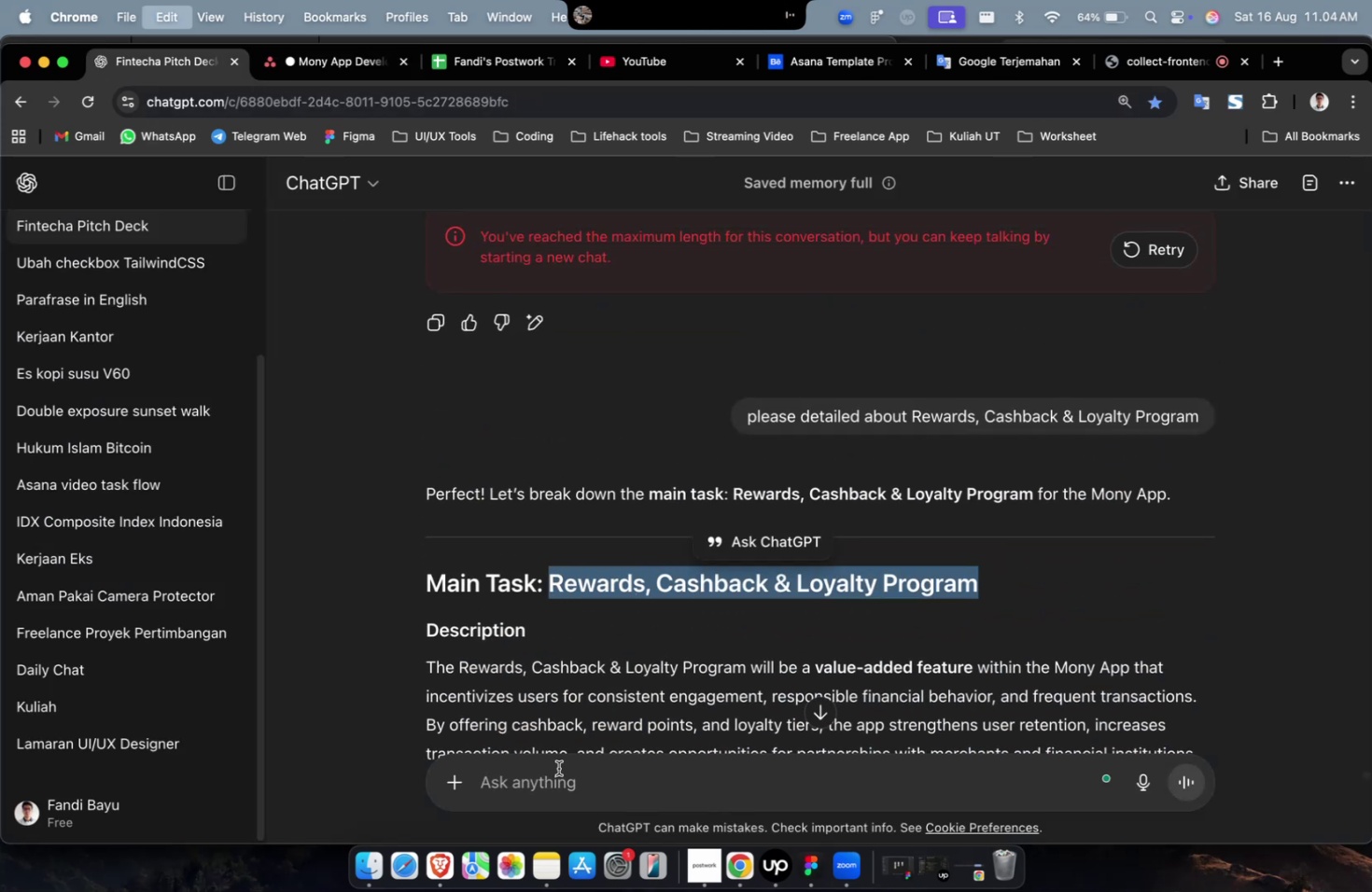 
key(Meta+C)
 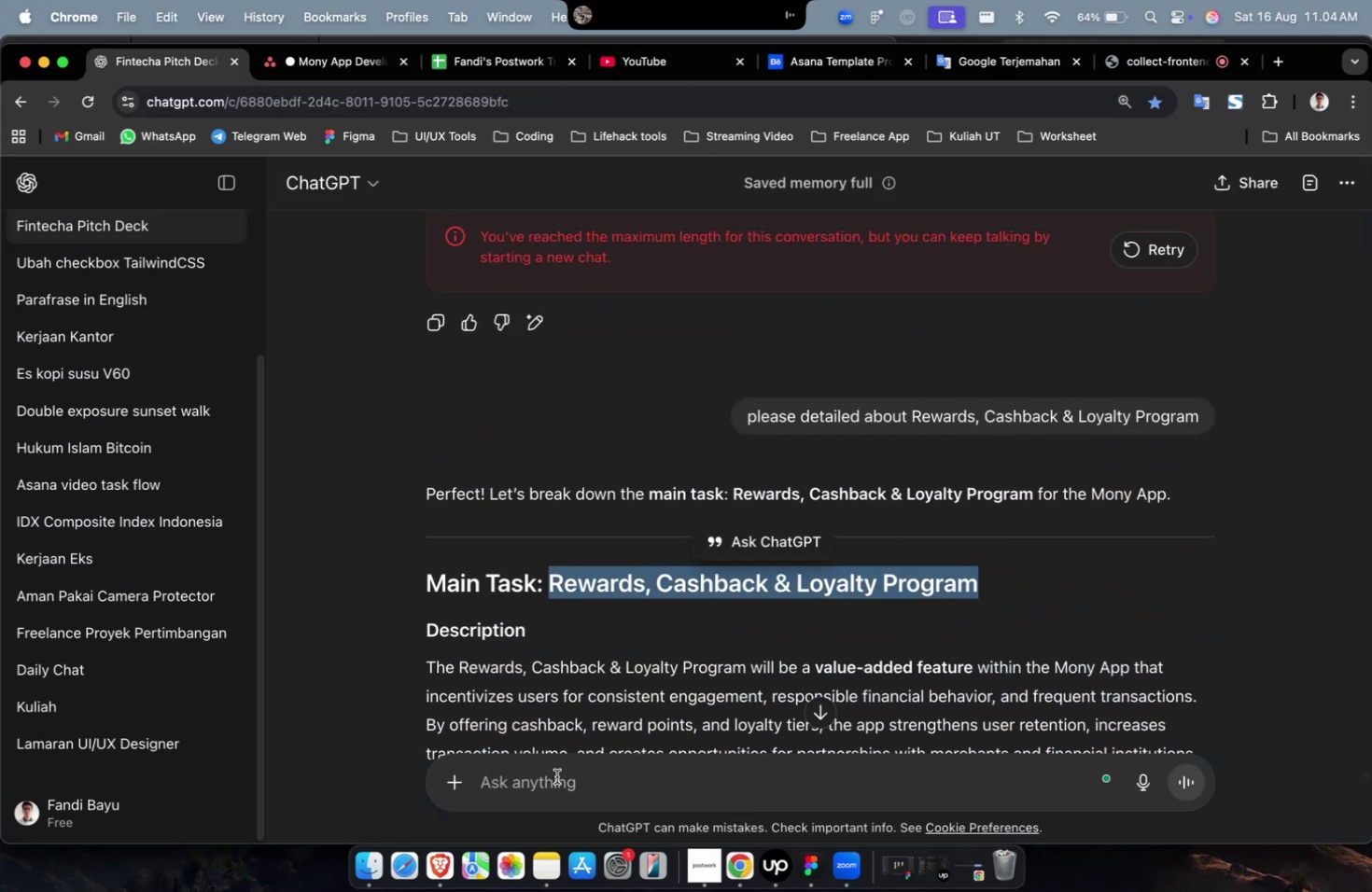 
left_click([556, 775])
 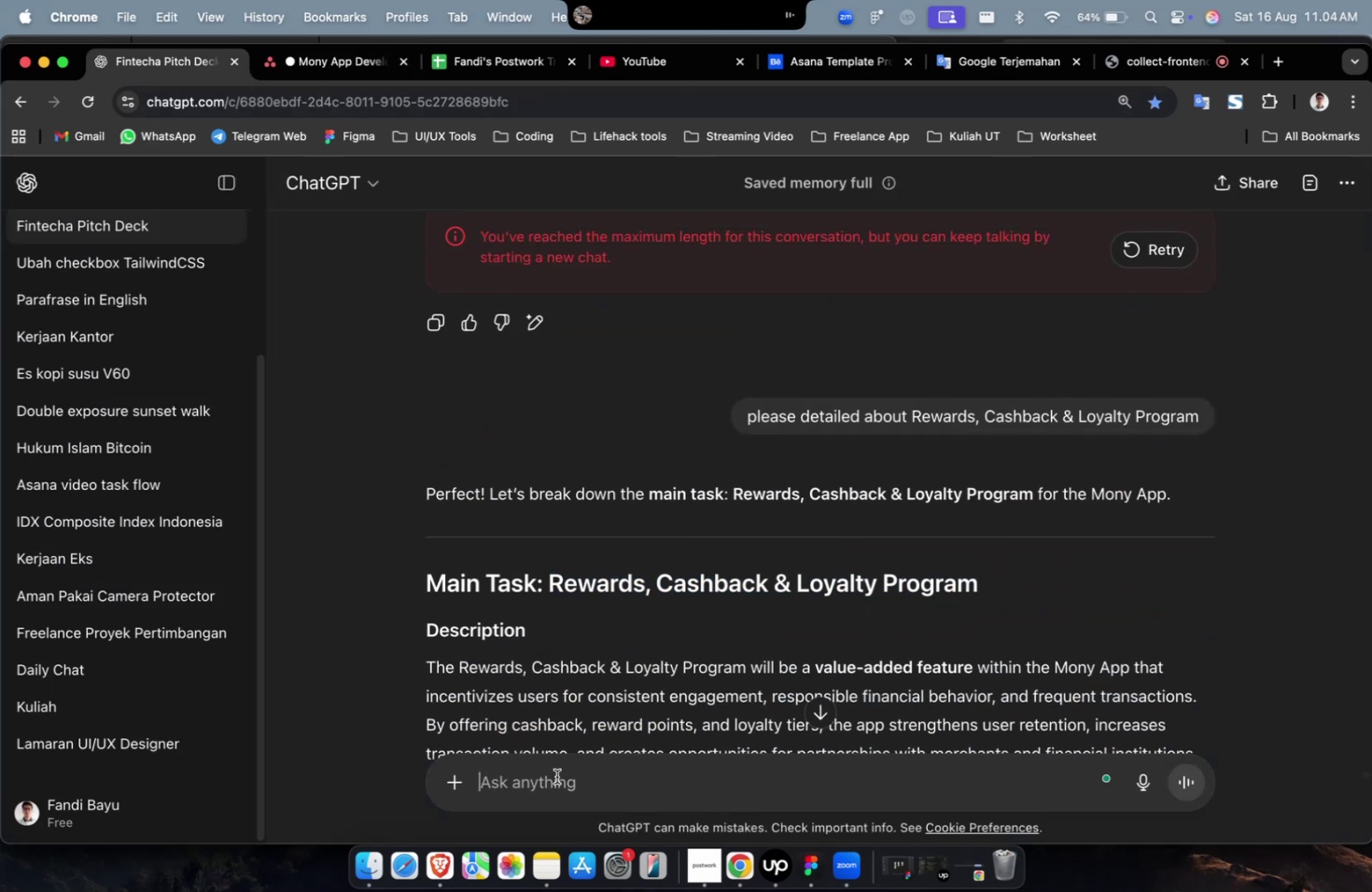 
type(create 10 subtask for)
 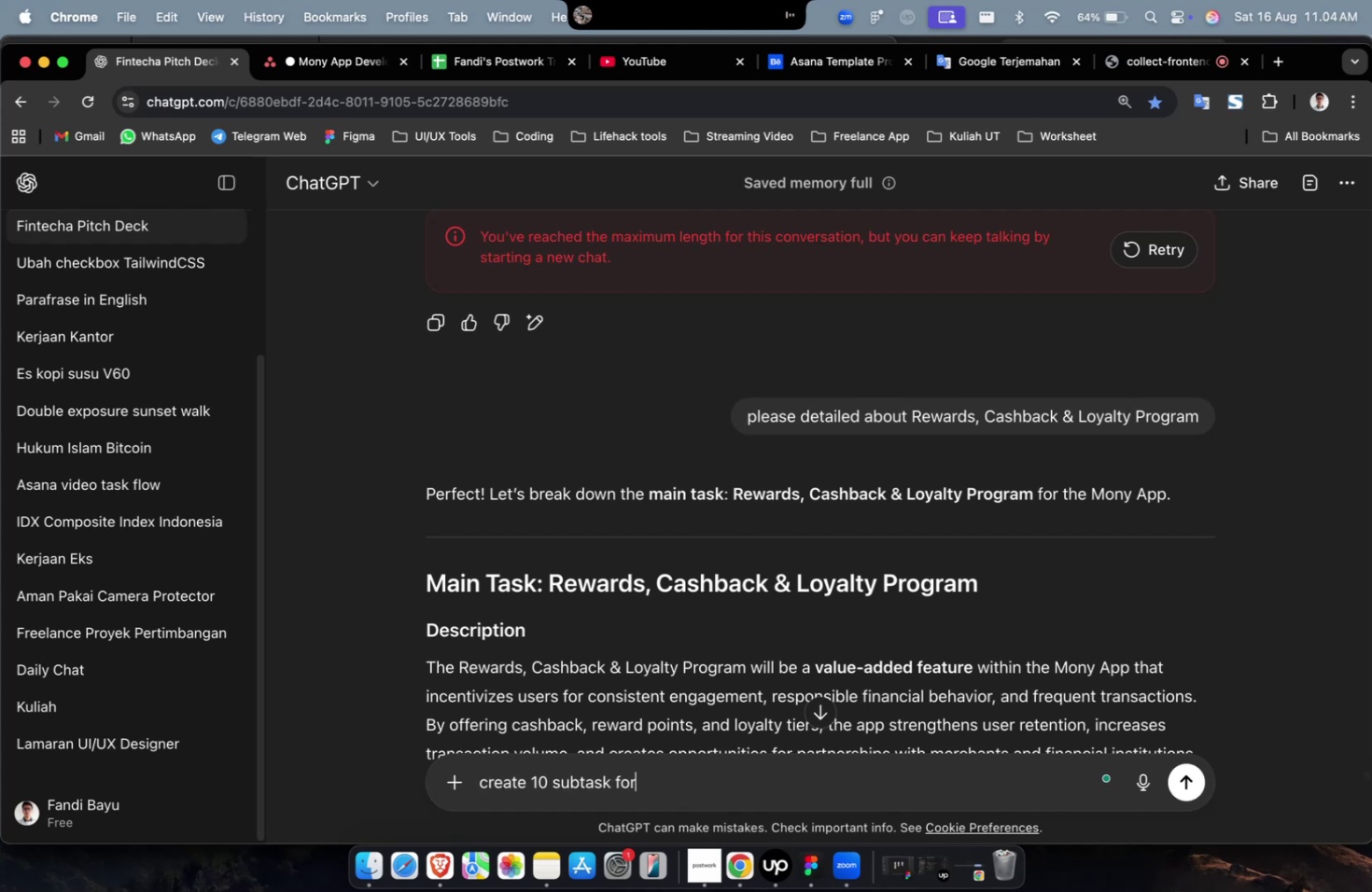 
key(Meta+CommandLeft)
 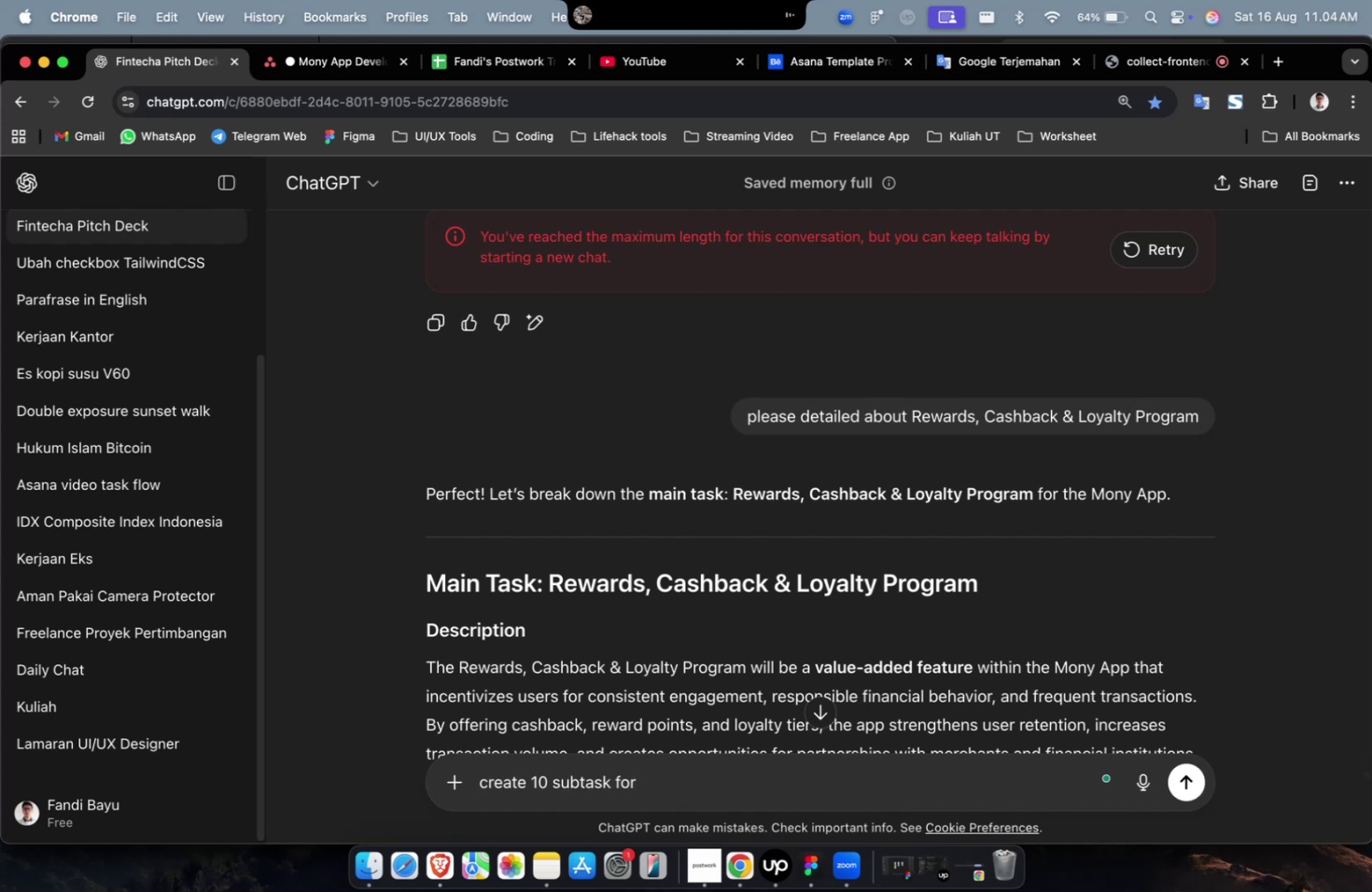 
key(Space)
 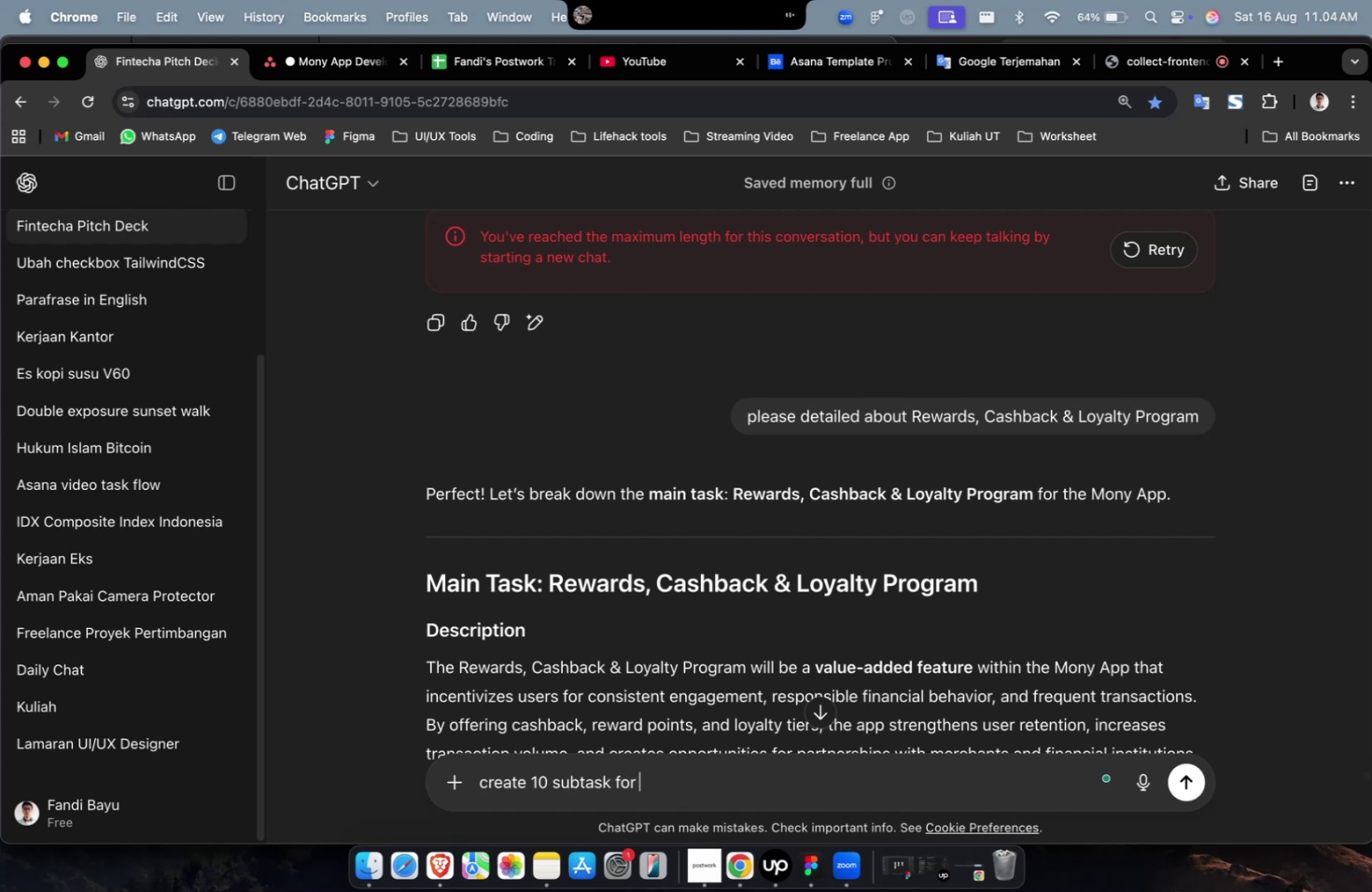 
key(Meta+CommandLeft)
 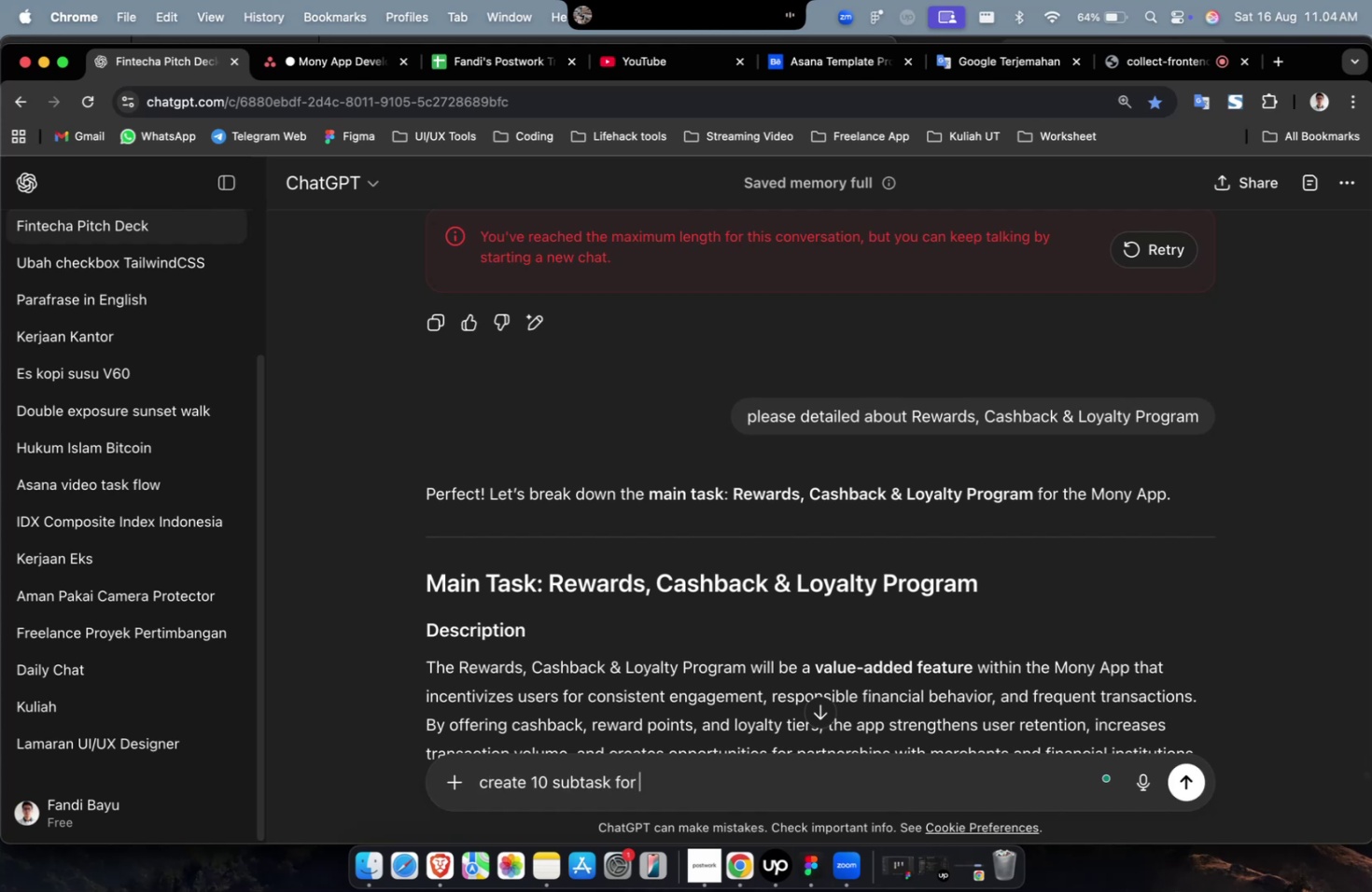 
key(Meta+V)
 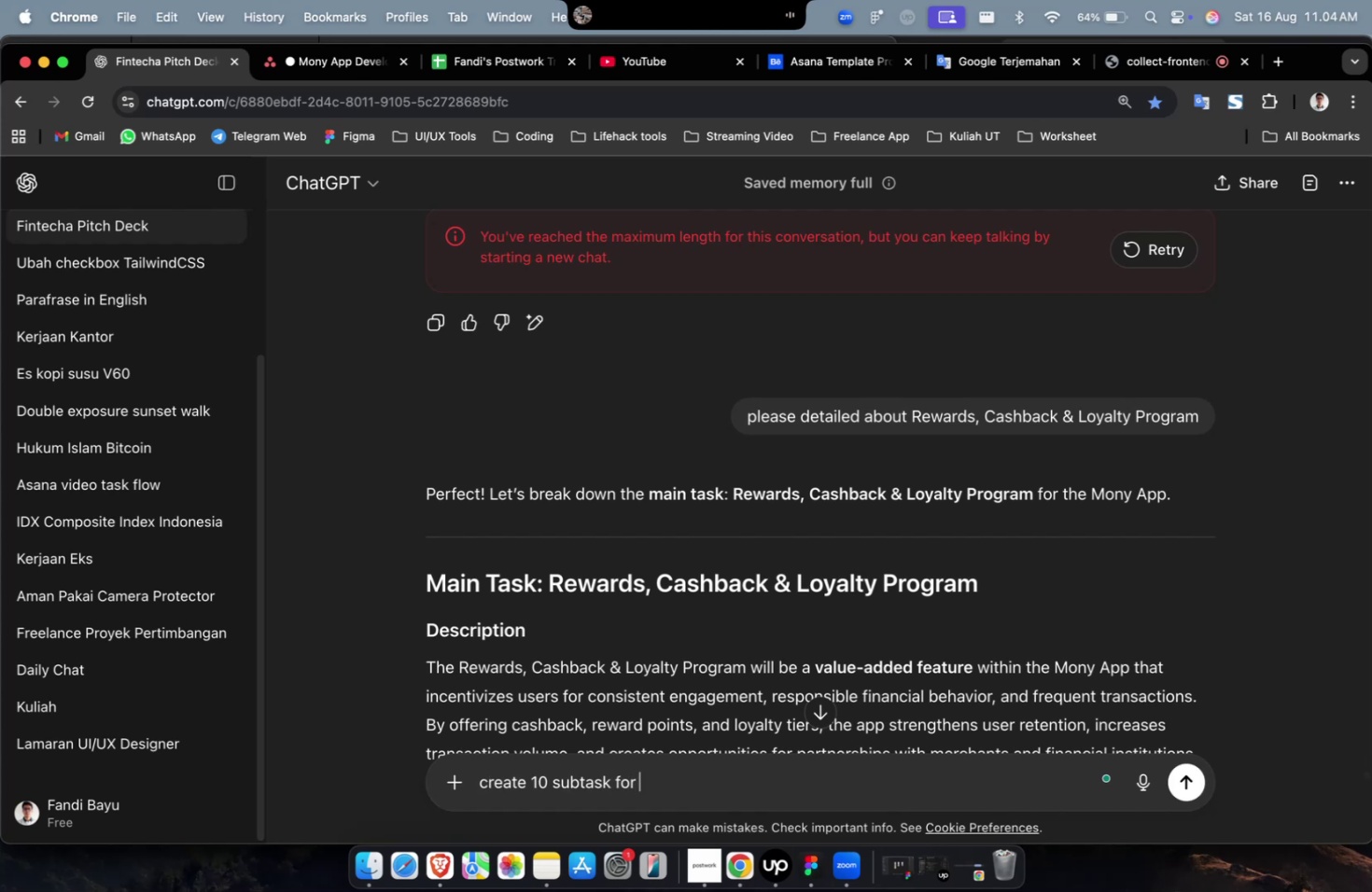 
type( with description, points, and goals)
 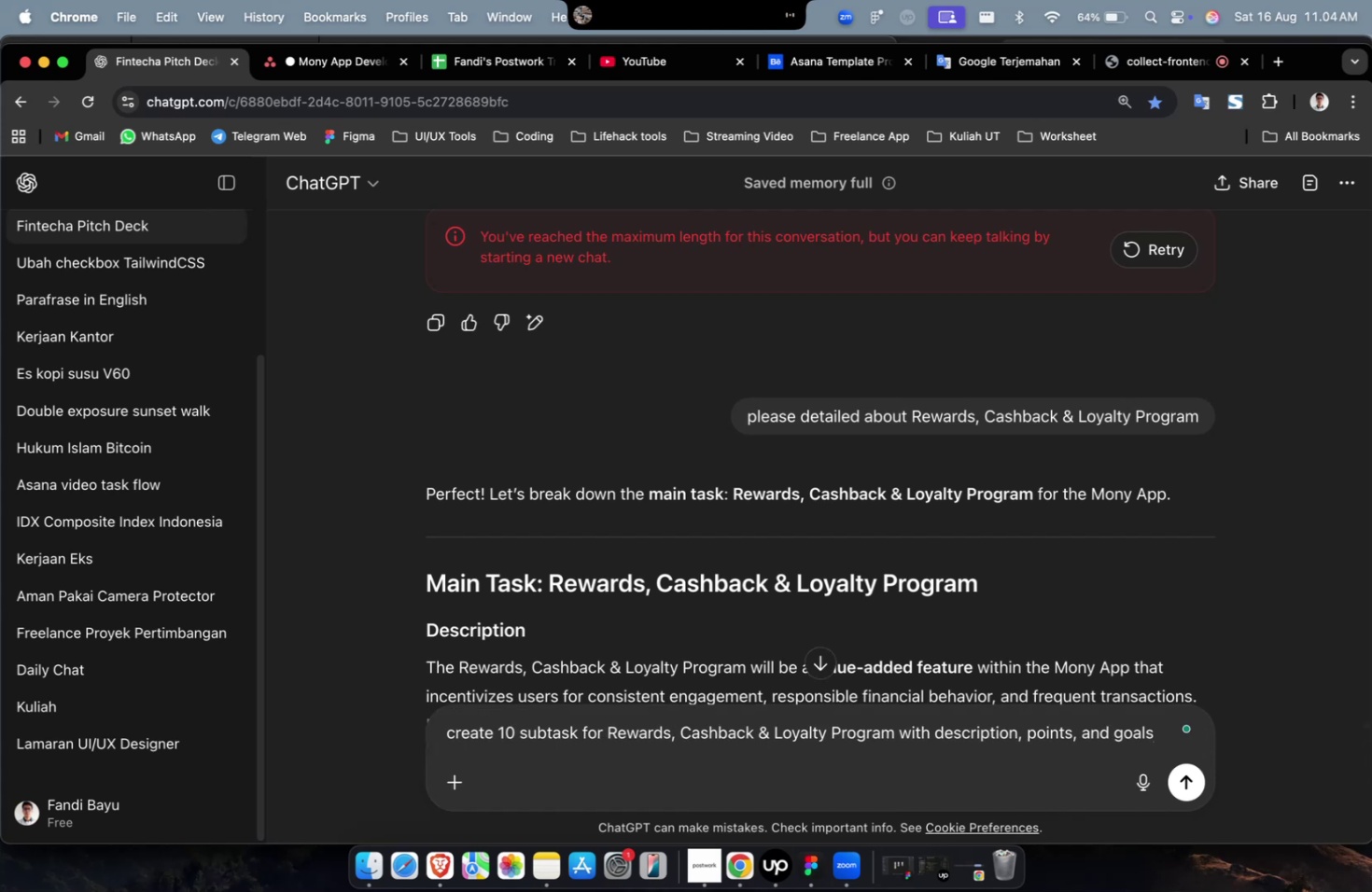 
key(Enter)
 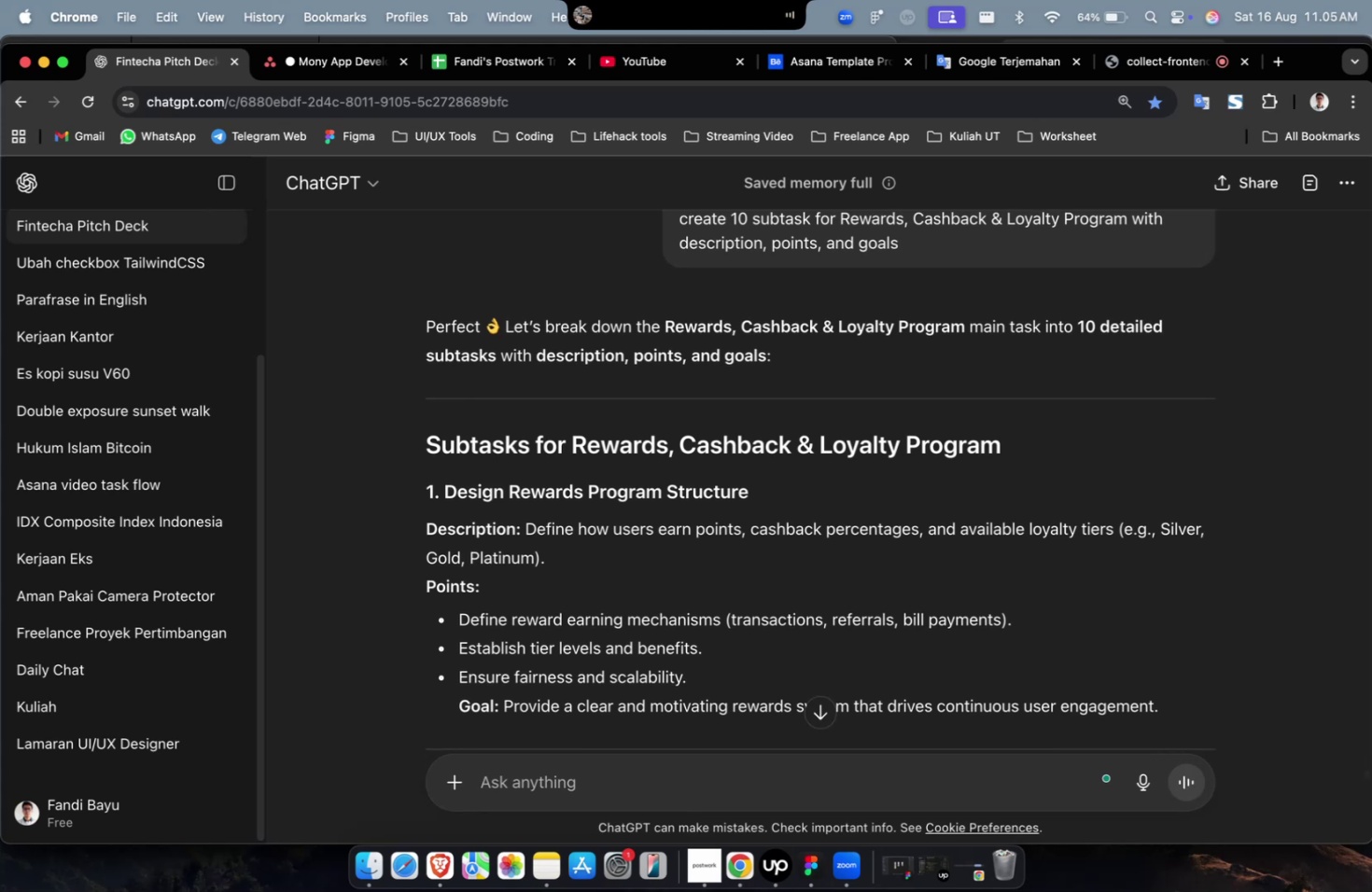 
wait(67.71)
 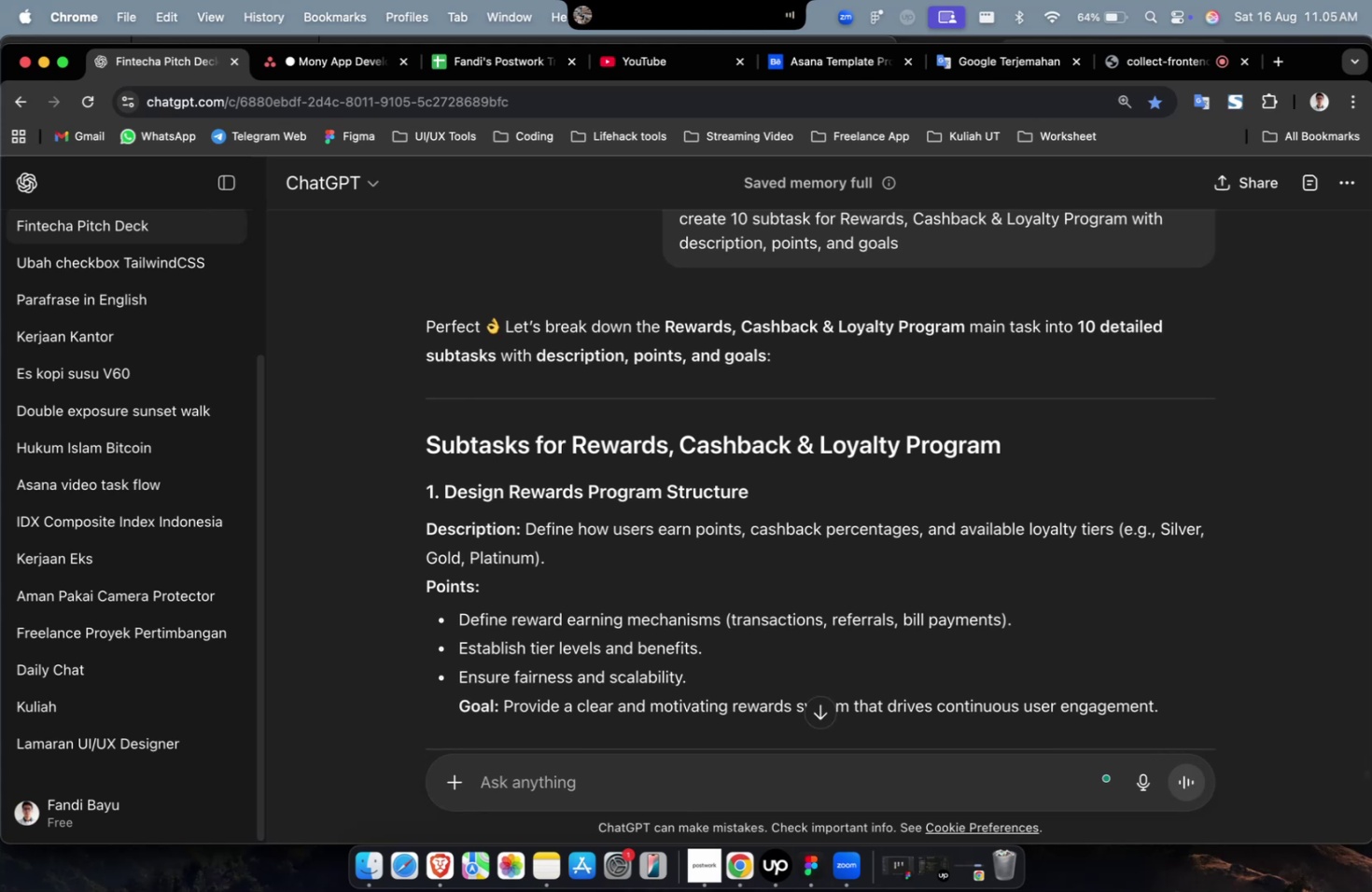 
scroll: coordinate [757, 430], scroll_direction: down, amount: 40.0
 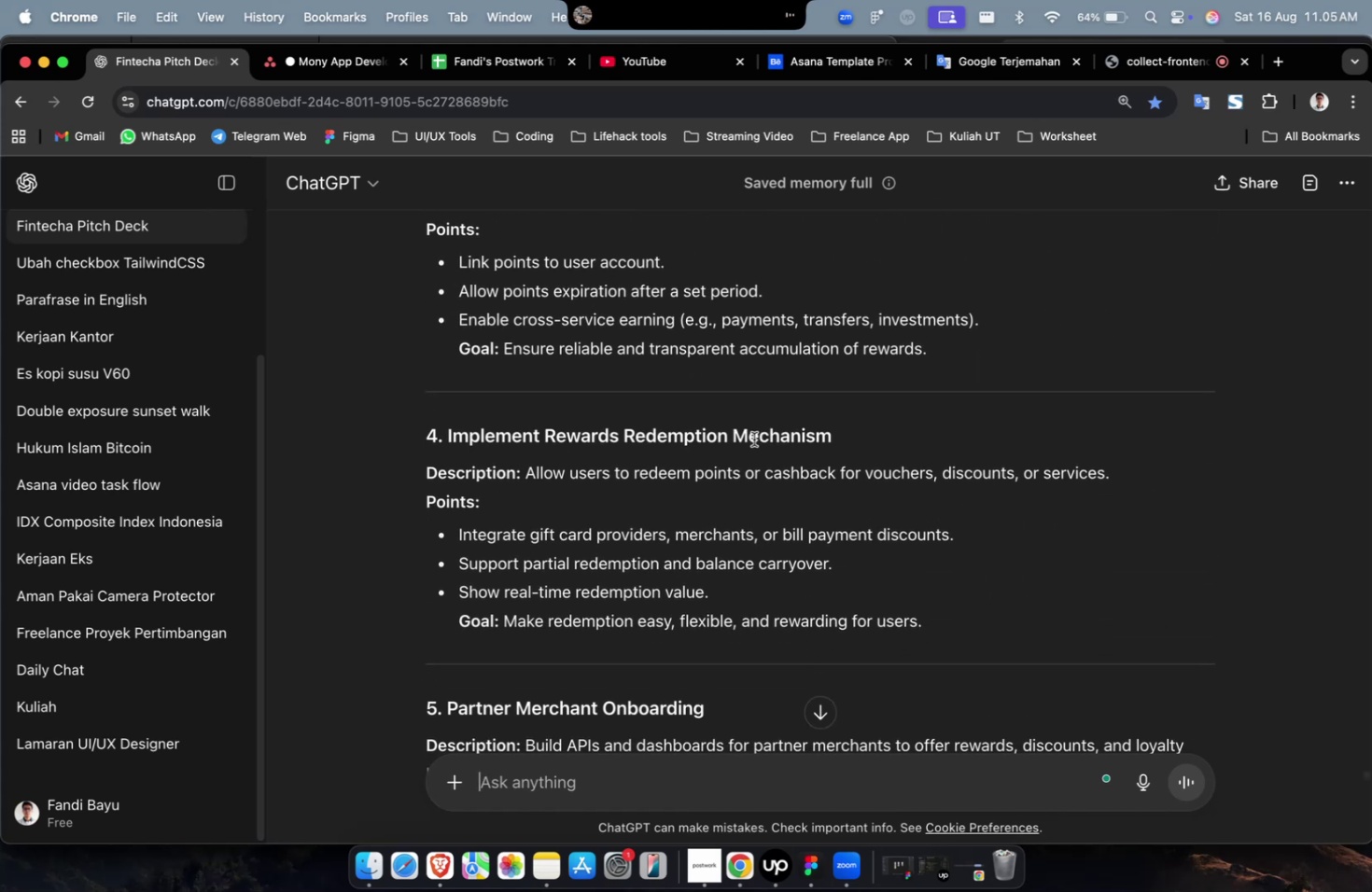 
scroll: coordinate [747, 452], scroll_direction: down, amount: 13.0
 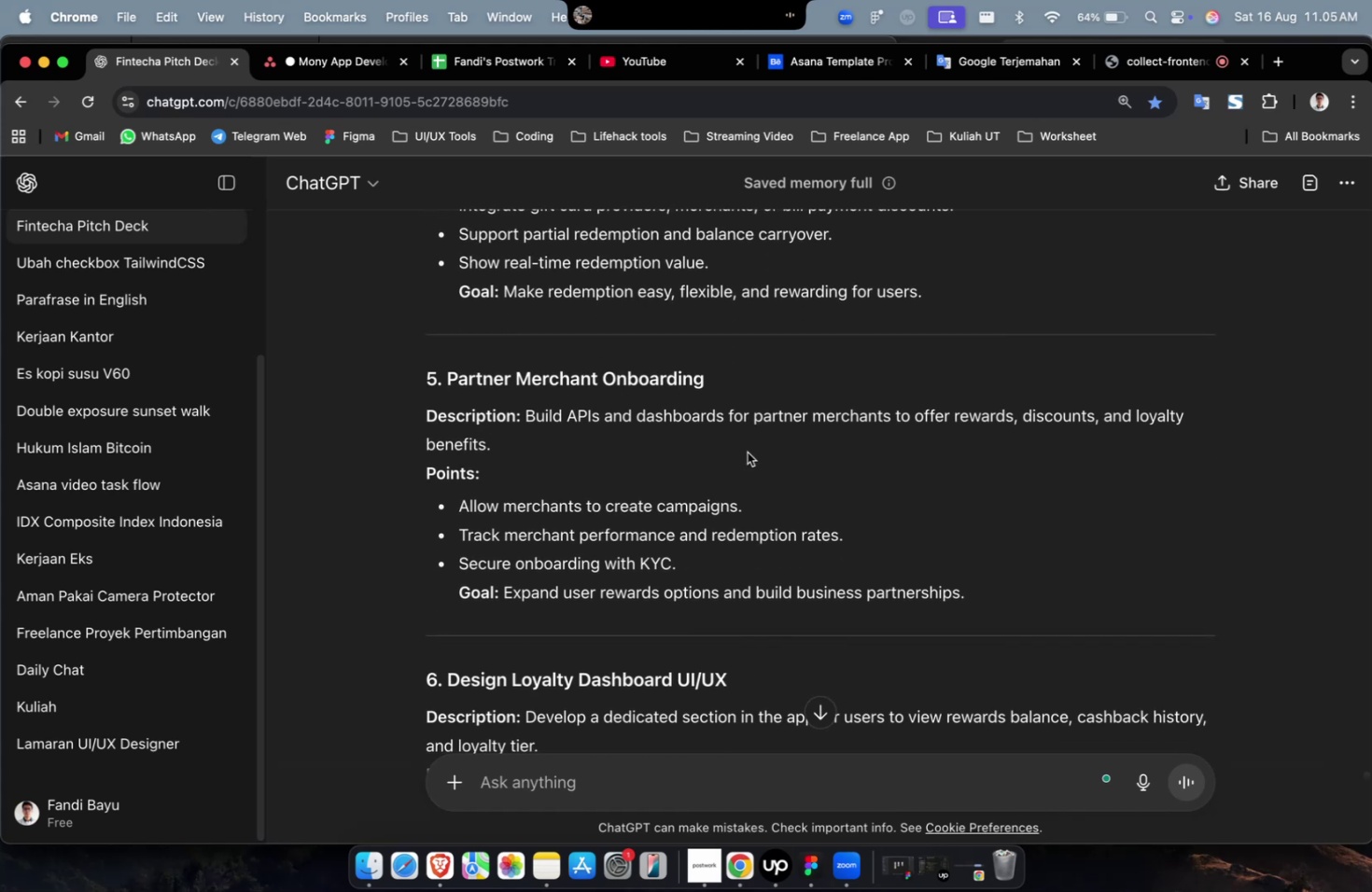 
scroll: coordinate [732, 560], scroll_direction: up, amount: 29.0
 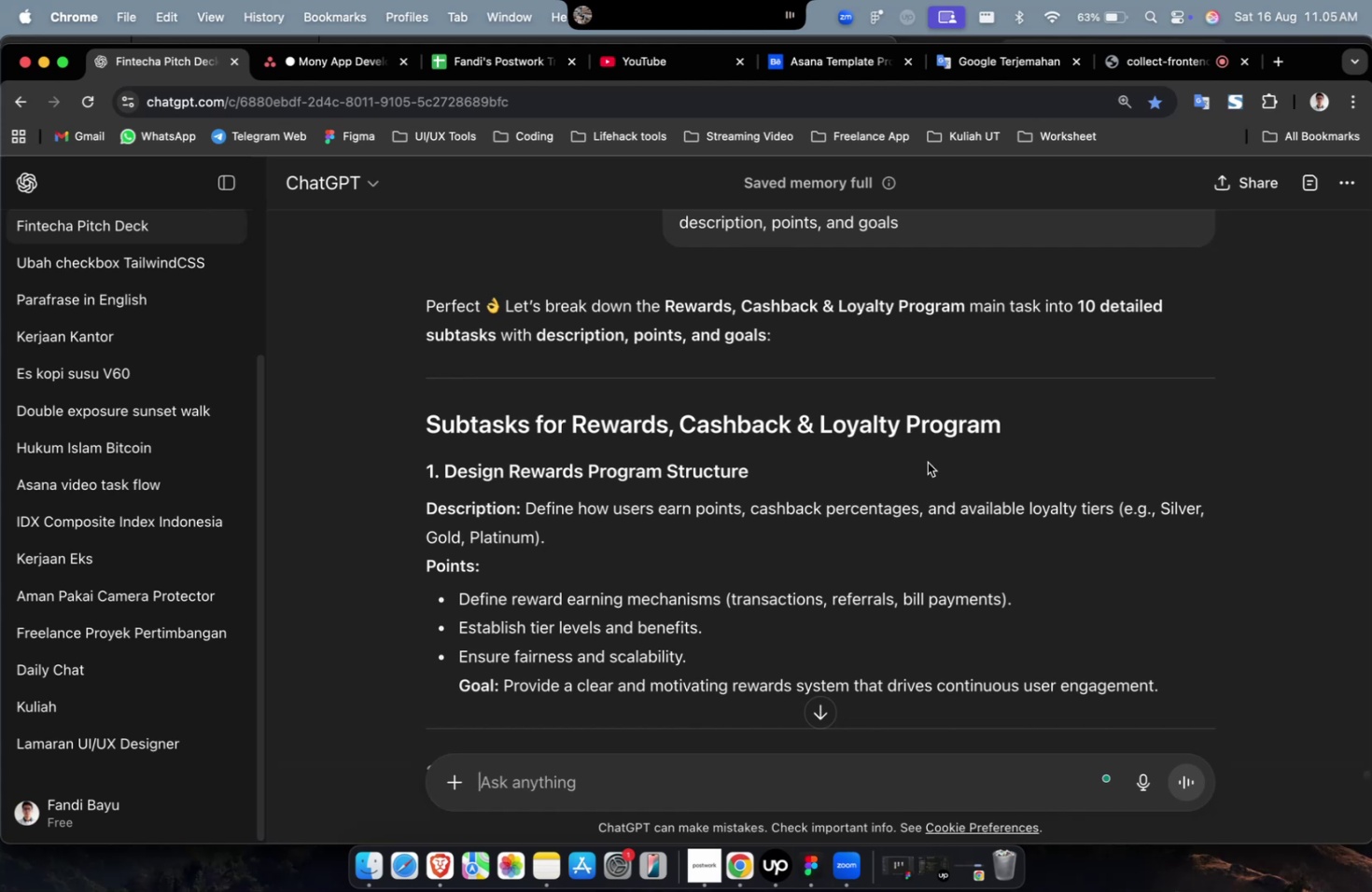 
wait(5.82)
 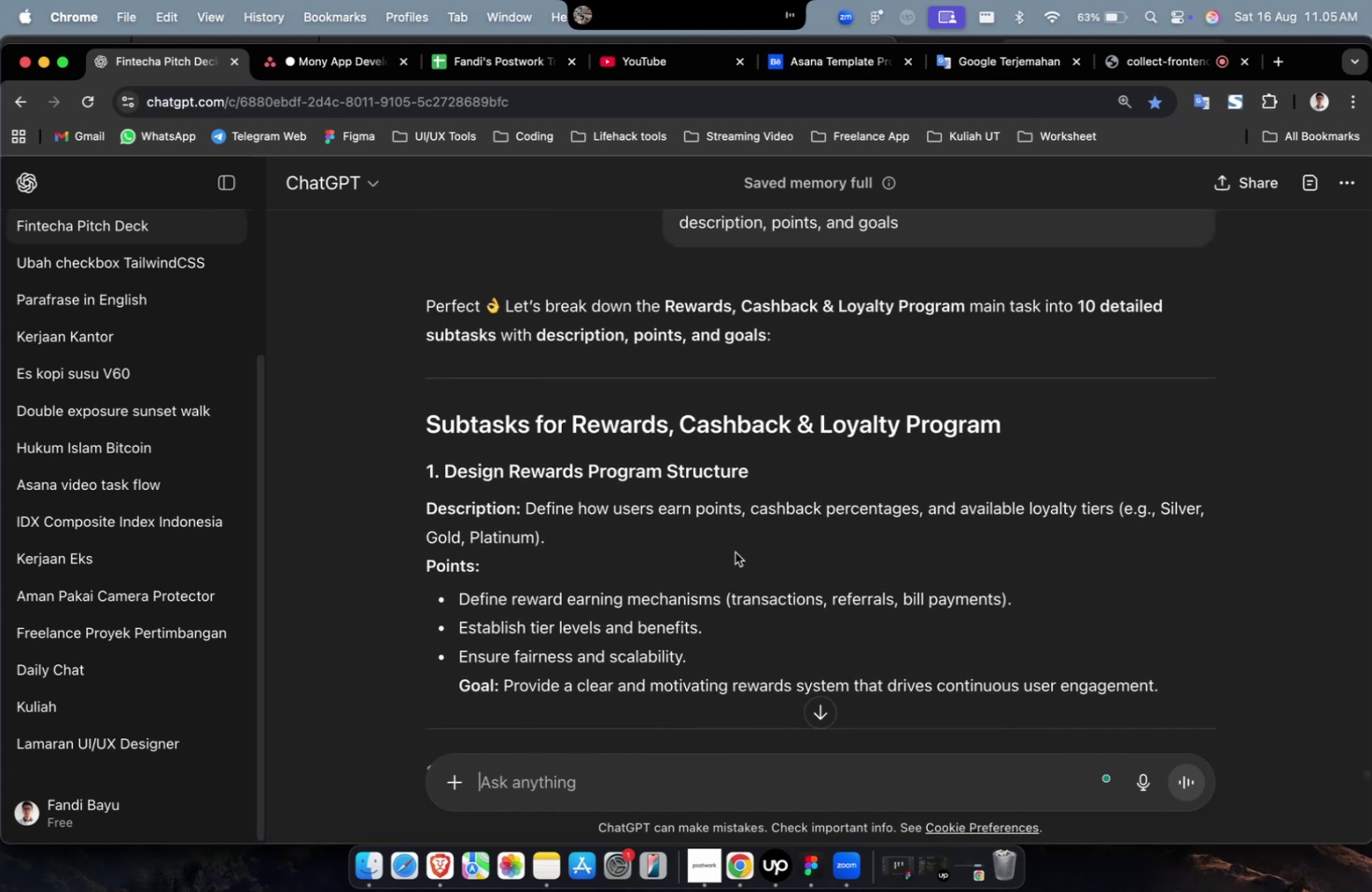 
left_click_drag(start_coordinate=[749, 467], to_coordinate=[449, 477])
 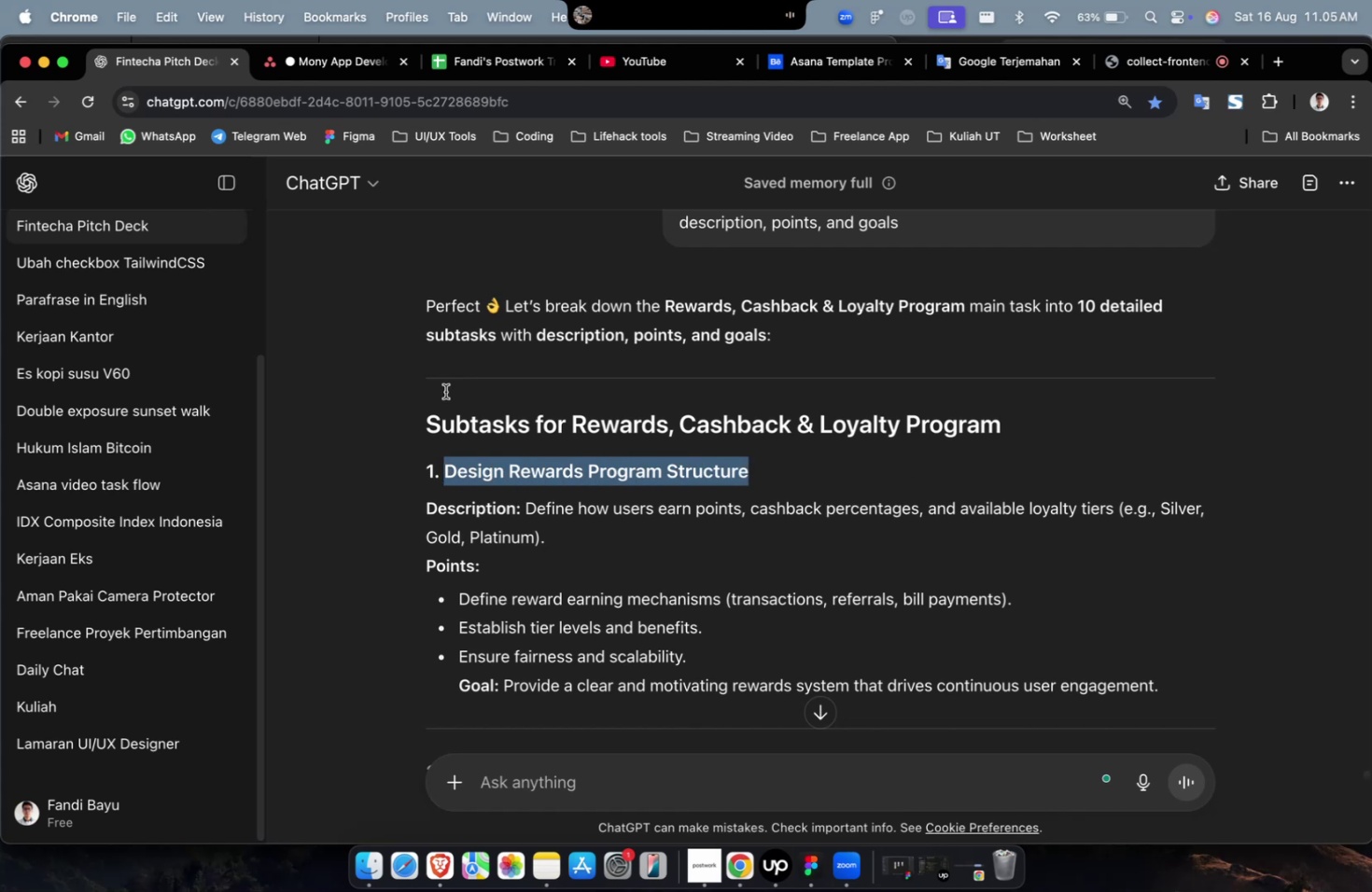 
key(Meta+C)
 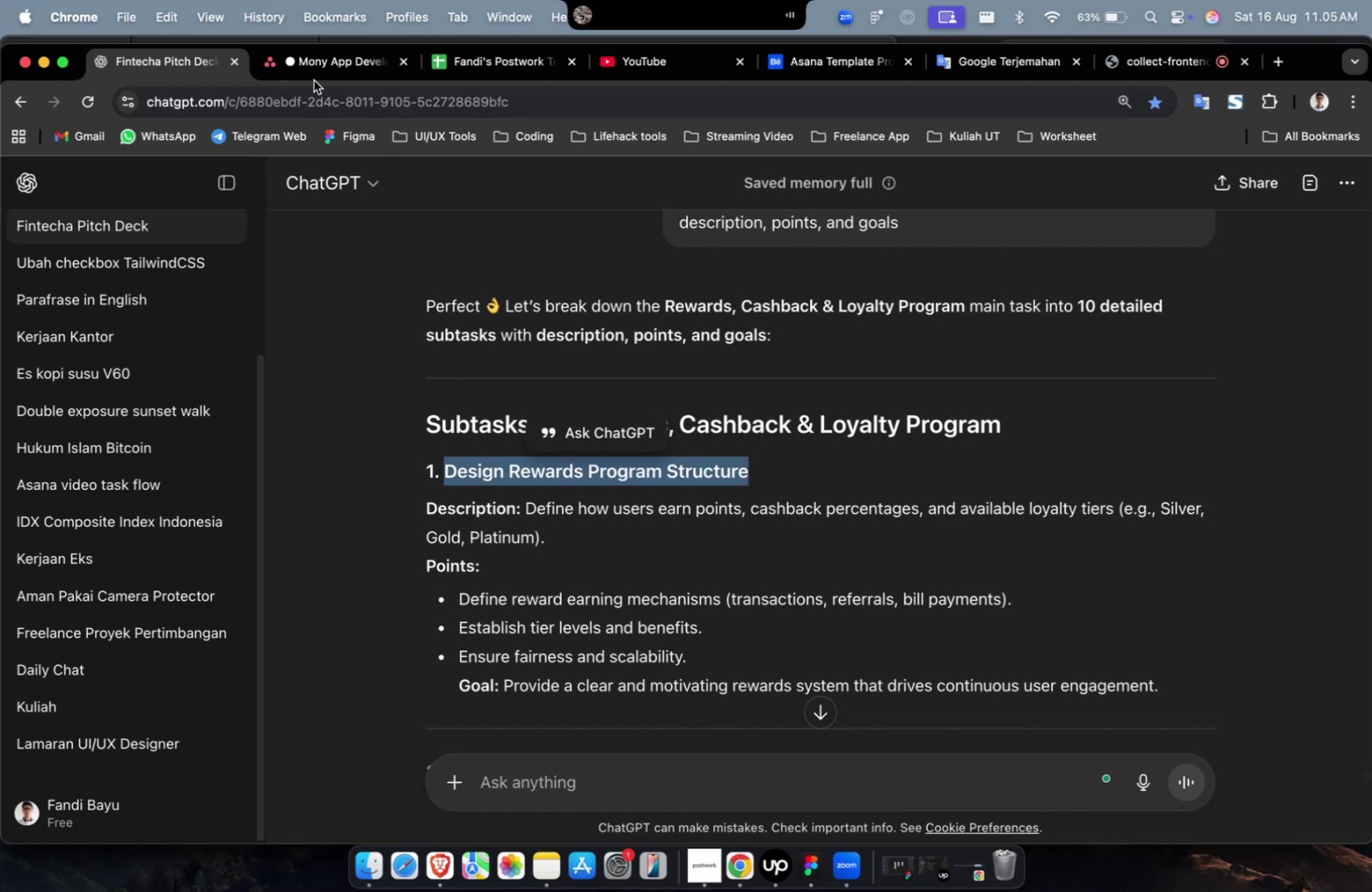 
key(Meta+C)
 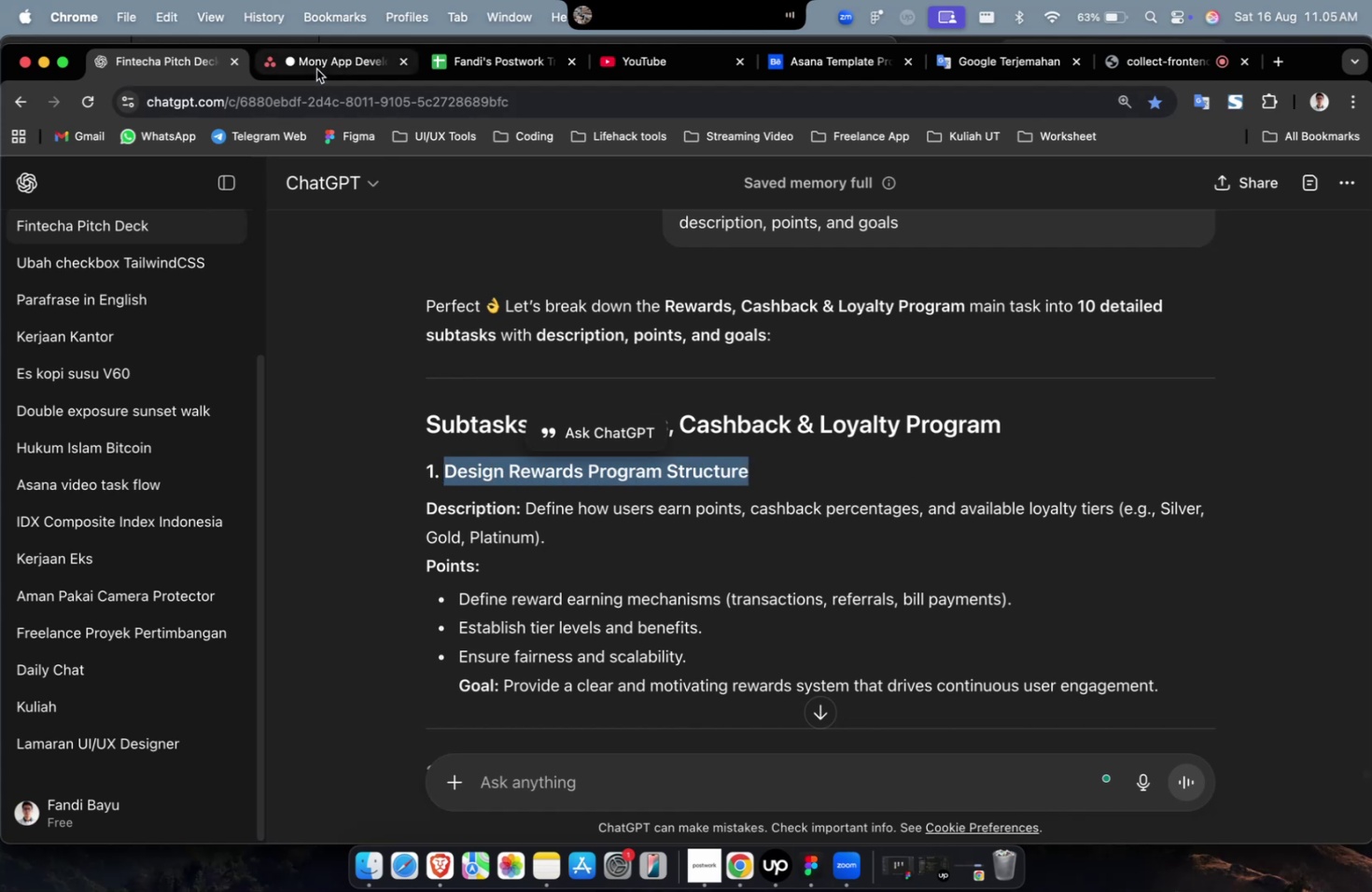 
left_click([316, 69])
 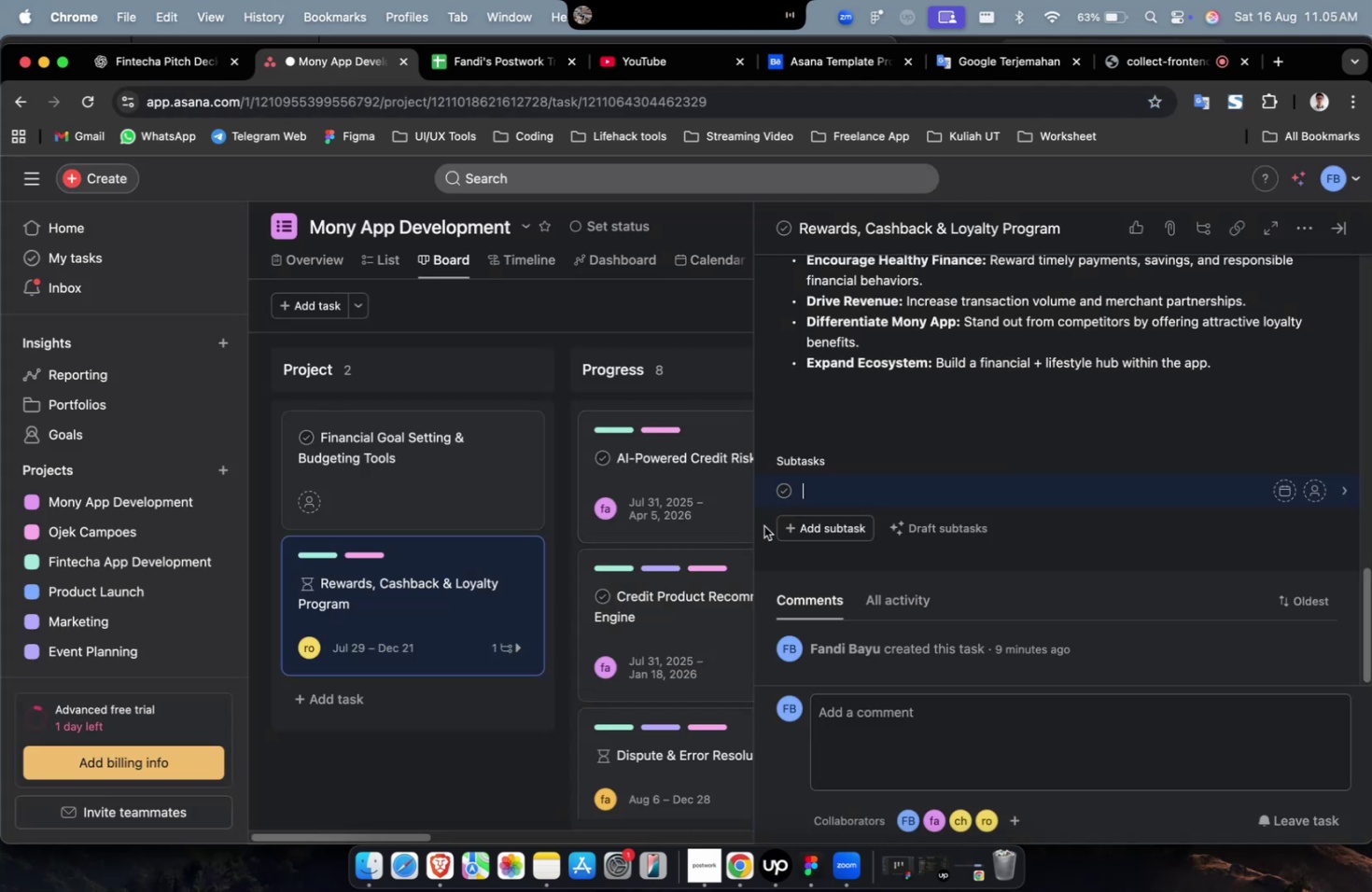 
key(Meta+CommandLeft)
 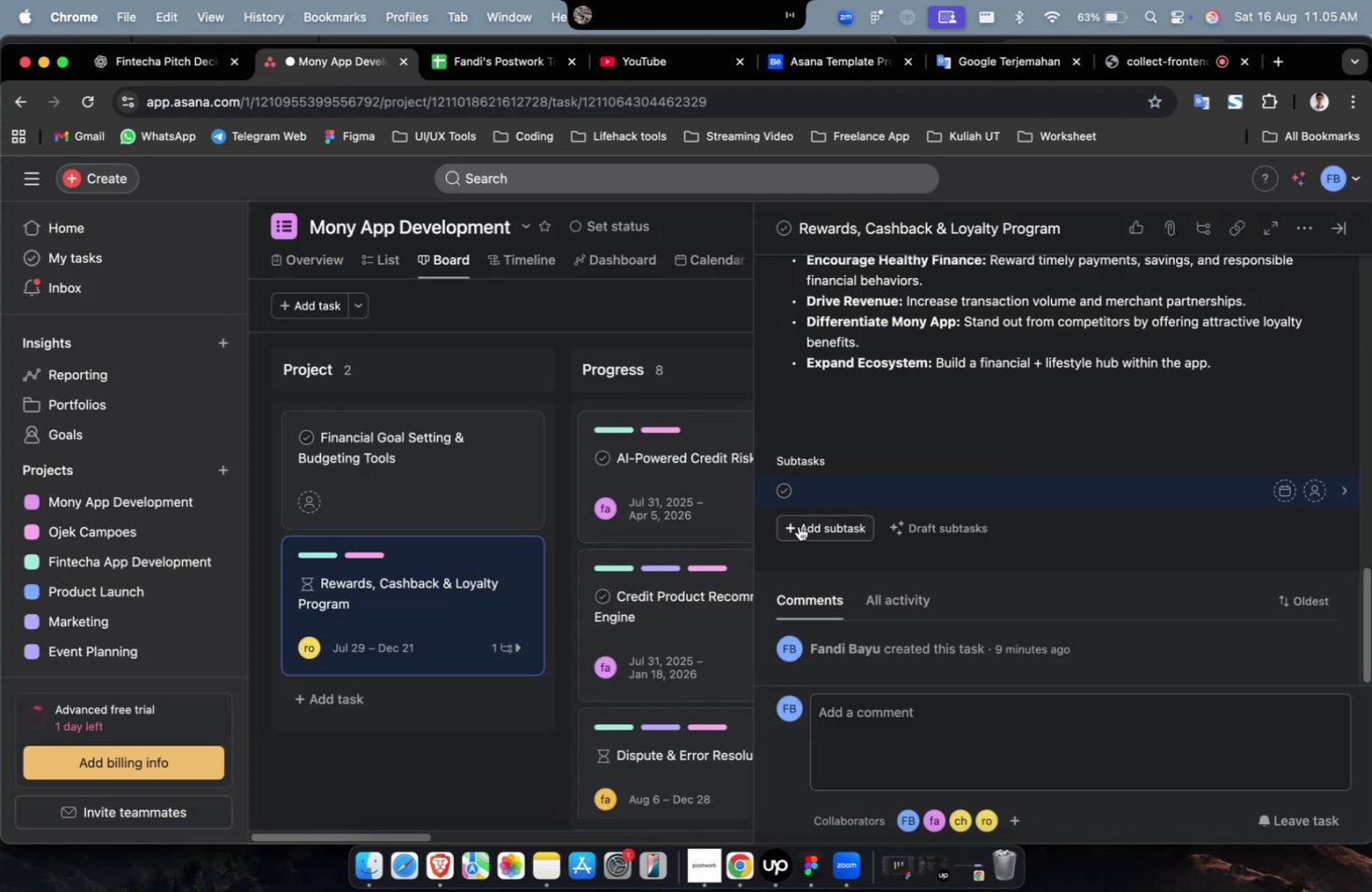 
key(Meta+V)
 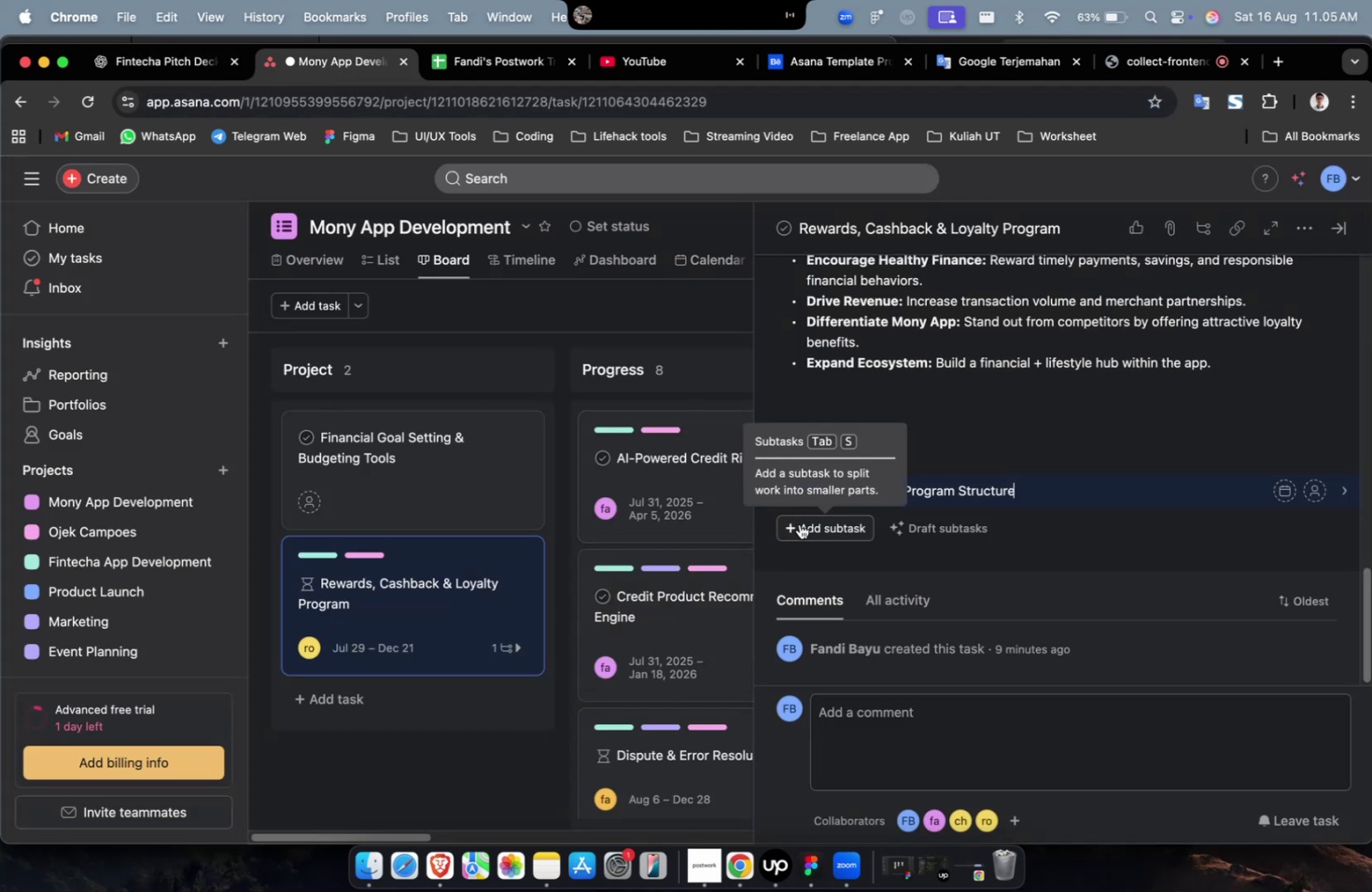 
left_click([799, 523])
 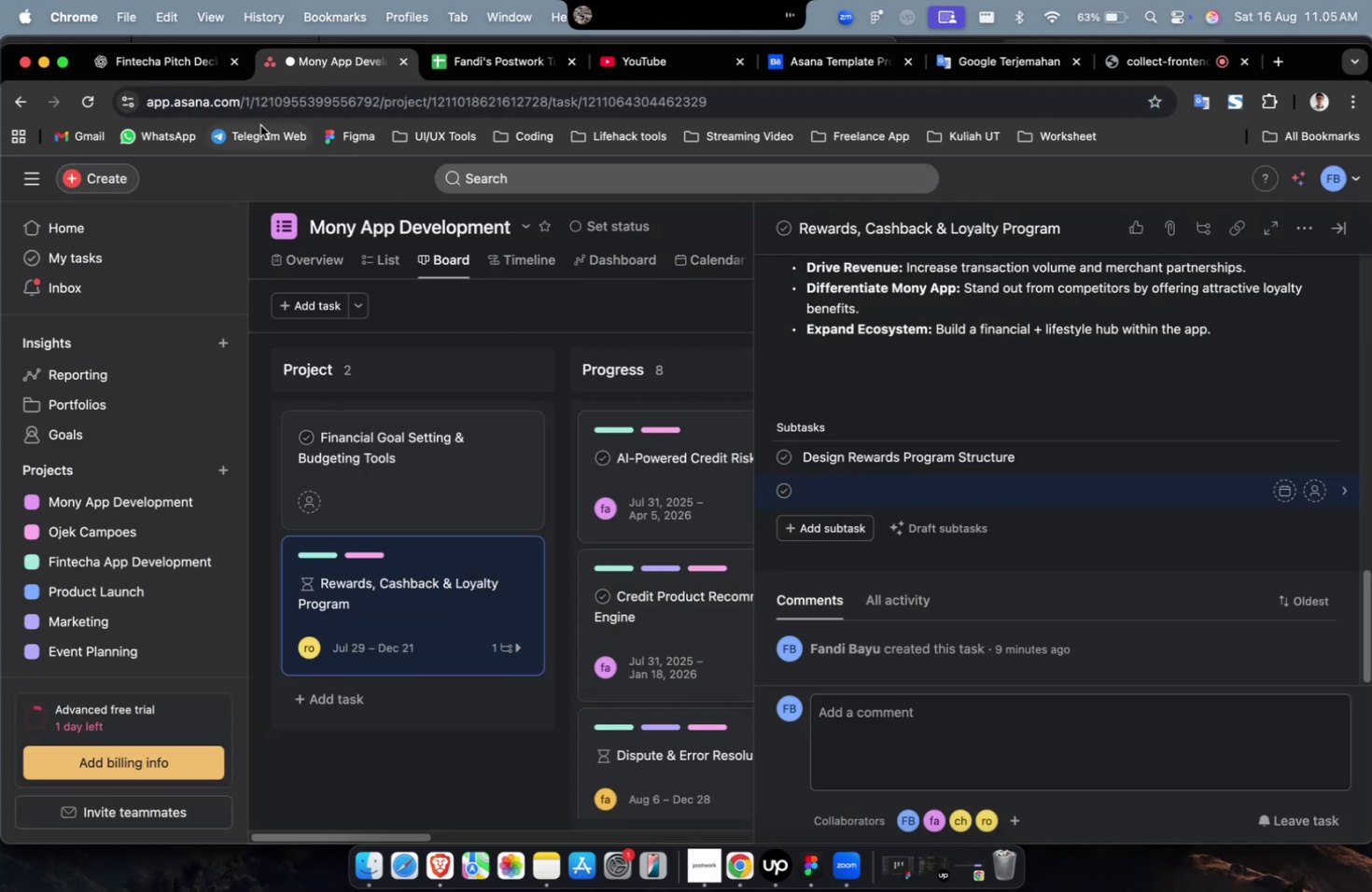 
left_click([190, 70])
 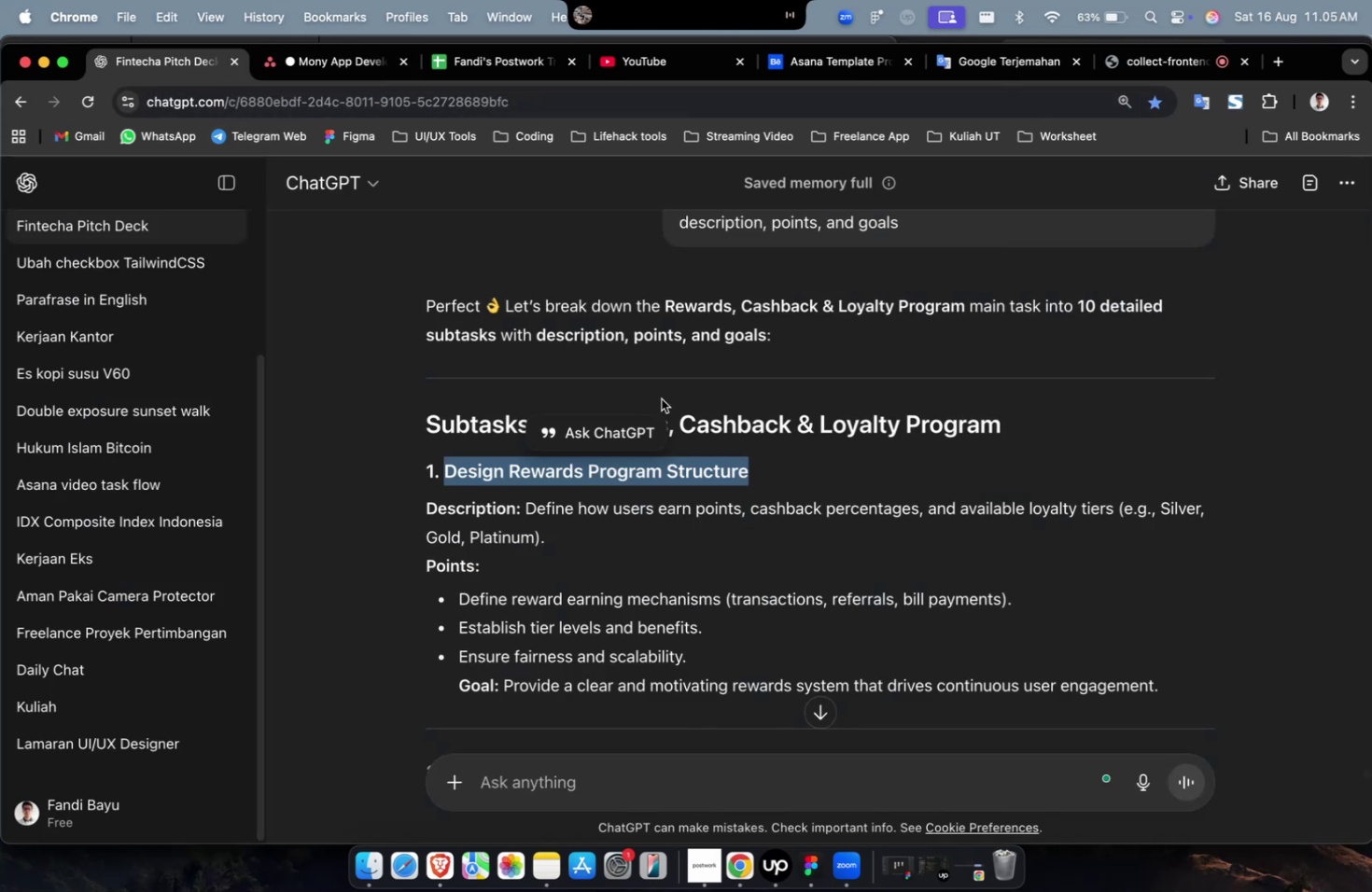 
scroll: coordinate [663, 404], scroll_direction: down, amount: 7.0
 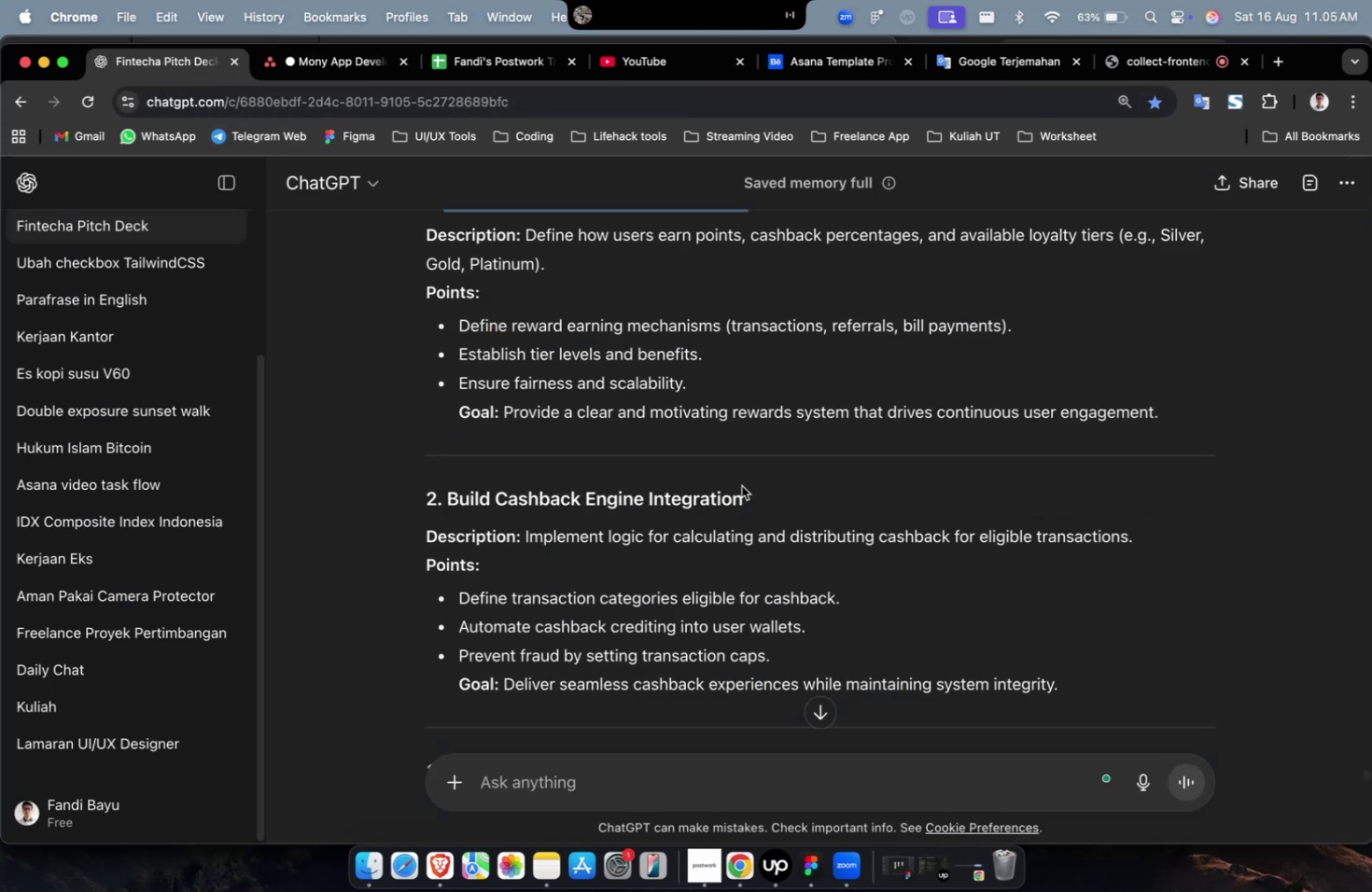 
left_click_drag(start_coordinate=[746, 496], to_coordinate=[448, 505])
 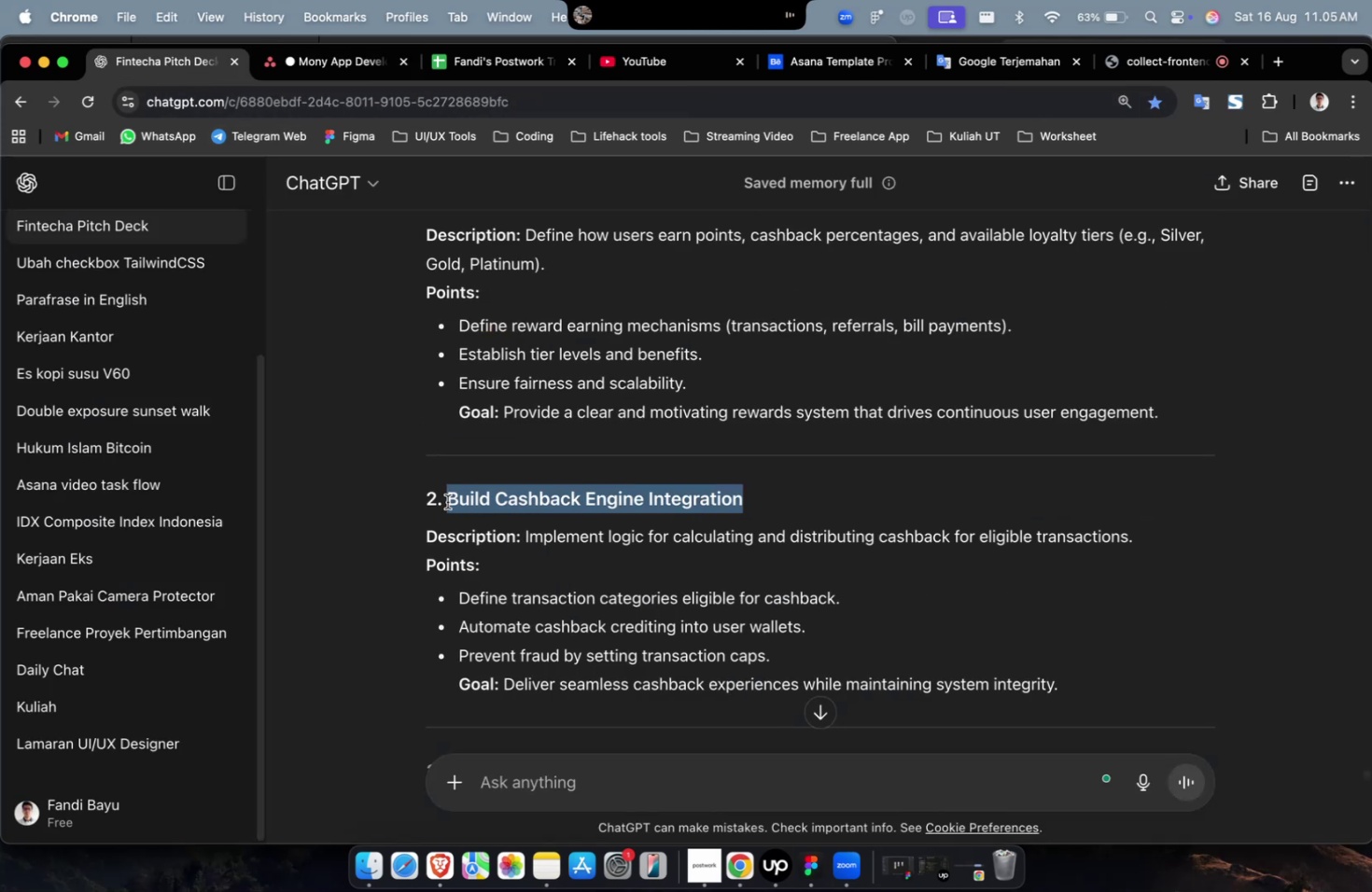 
key(Meta+CommandLeft)
 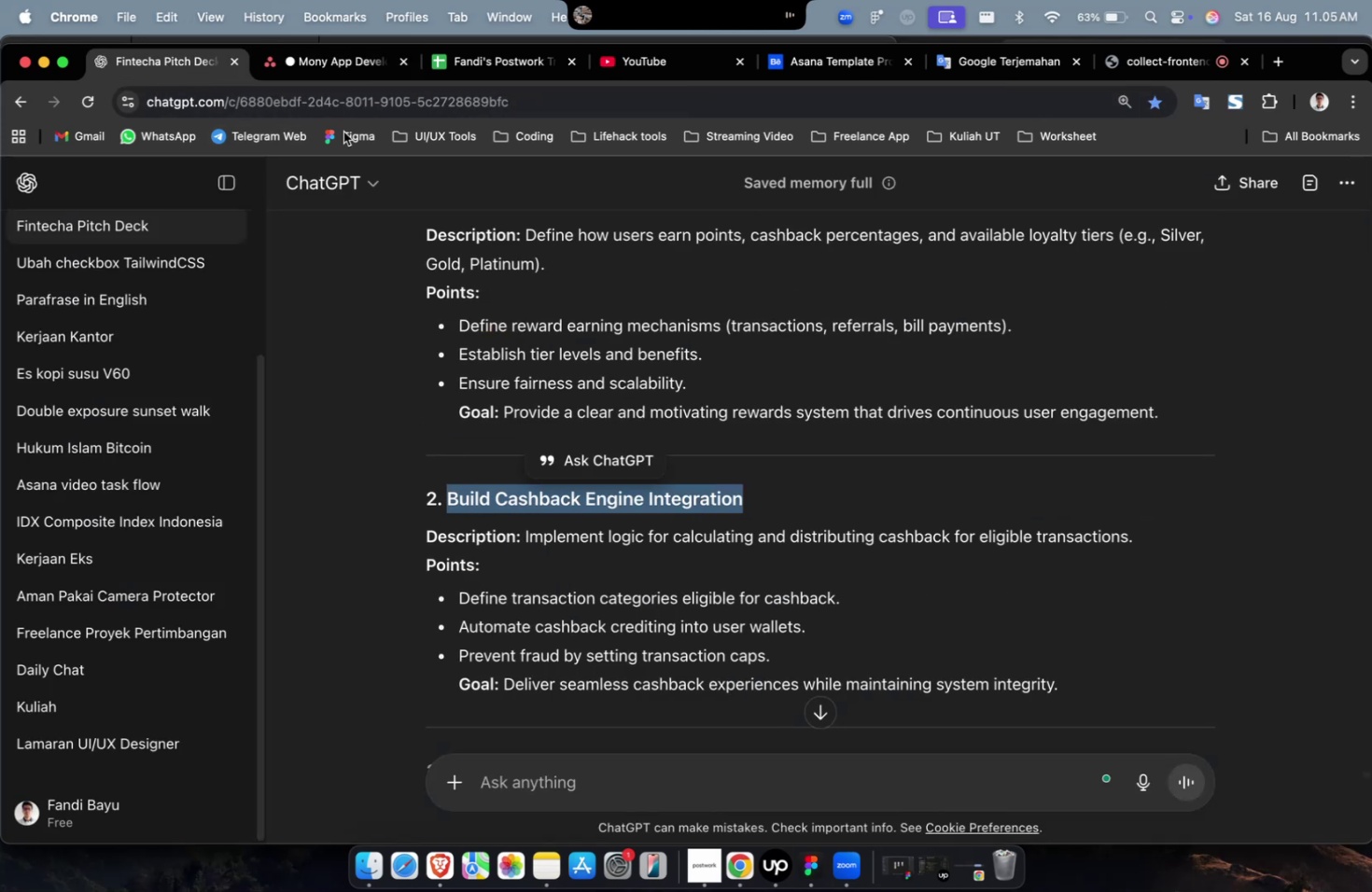 
key(Meta+C)
 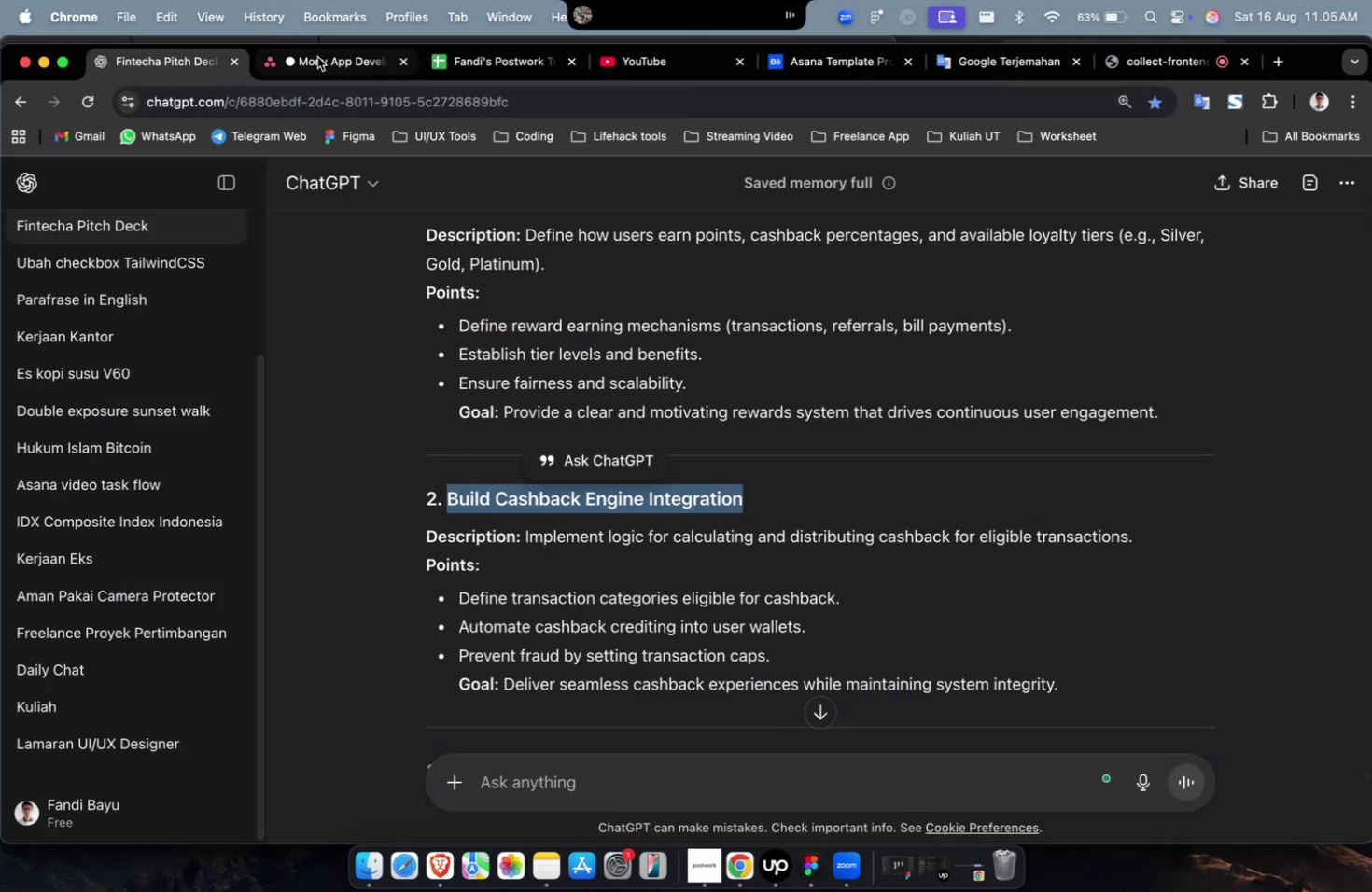 
left_click([317, 57])
 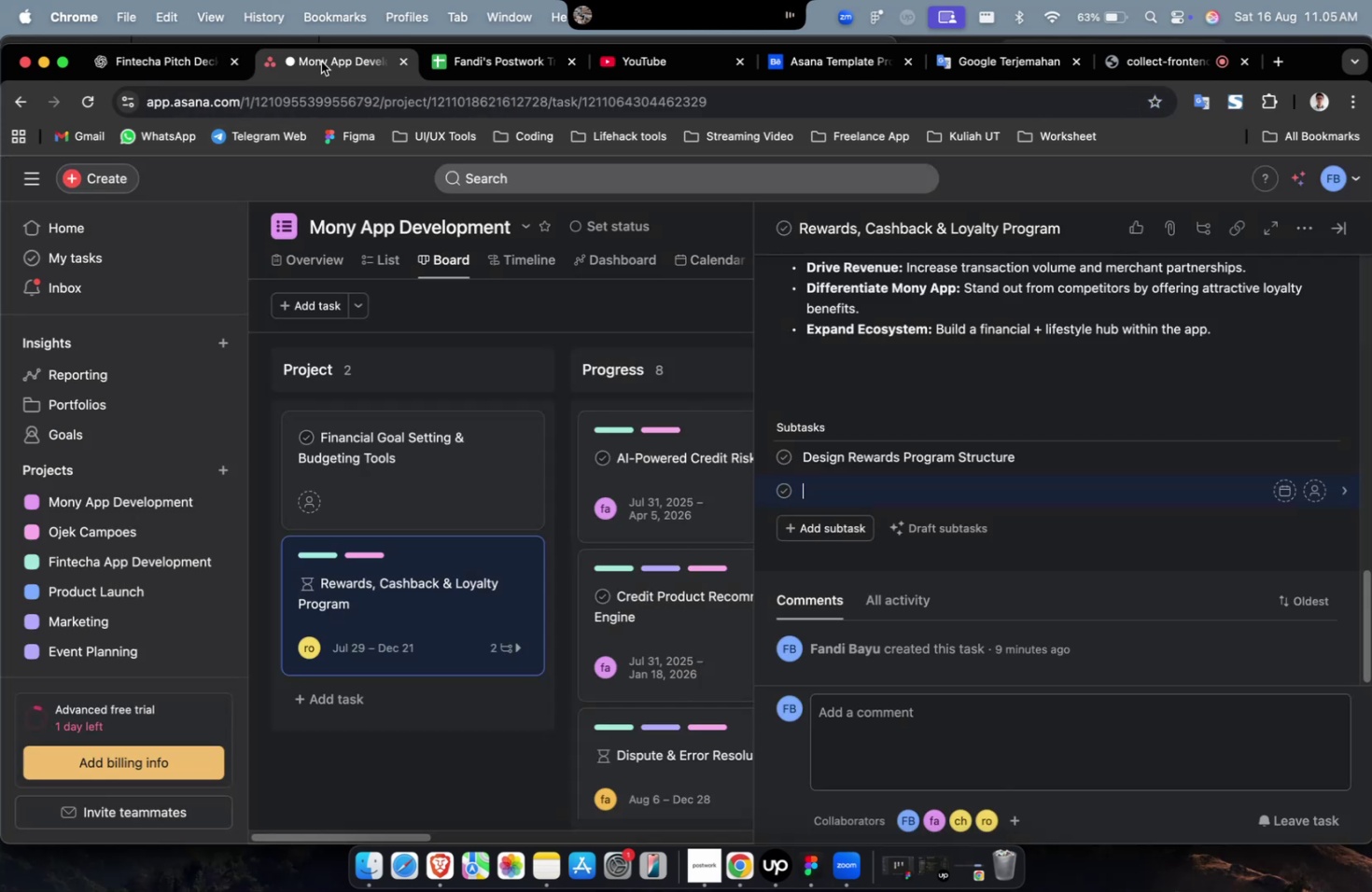 
key(Meta+CommandLeft)
 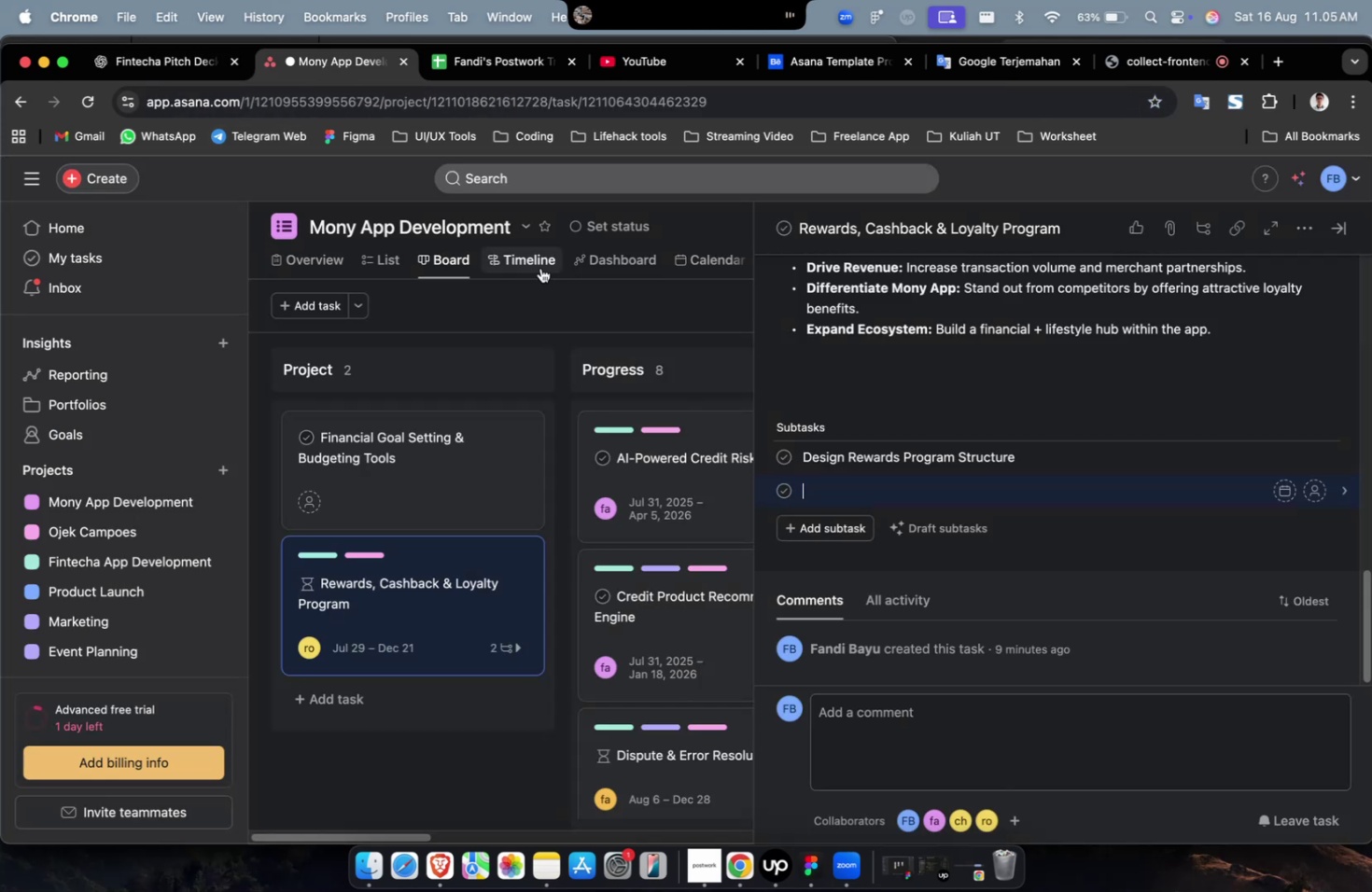 
key(Meta+V)
 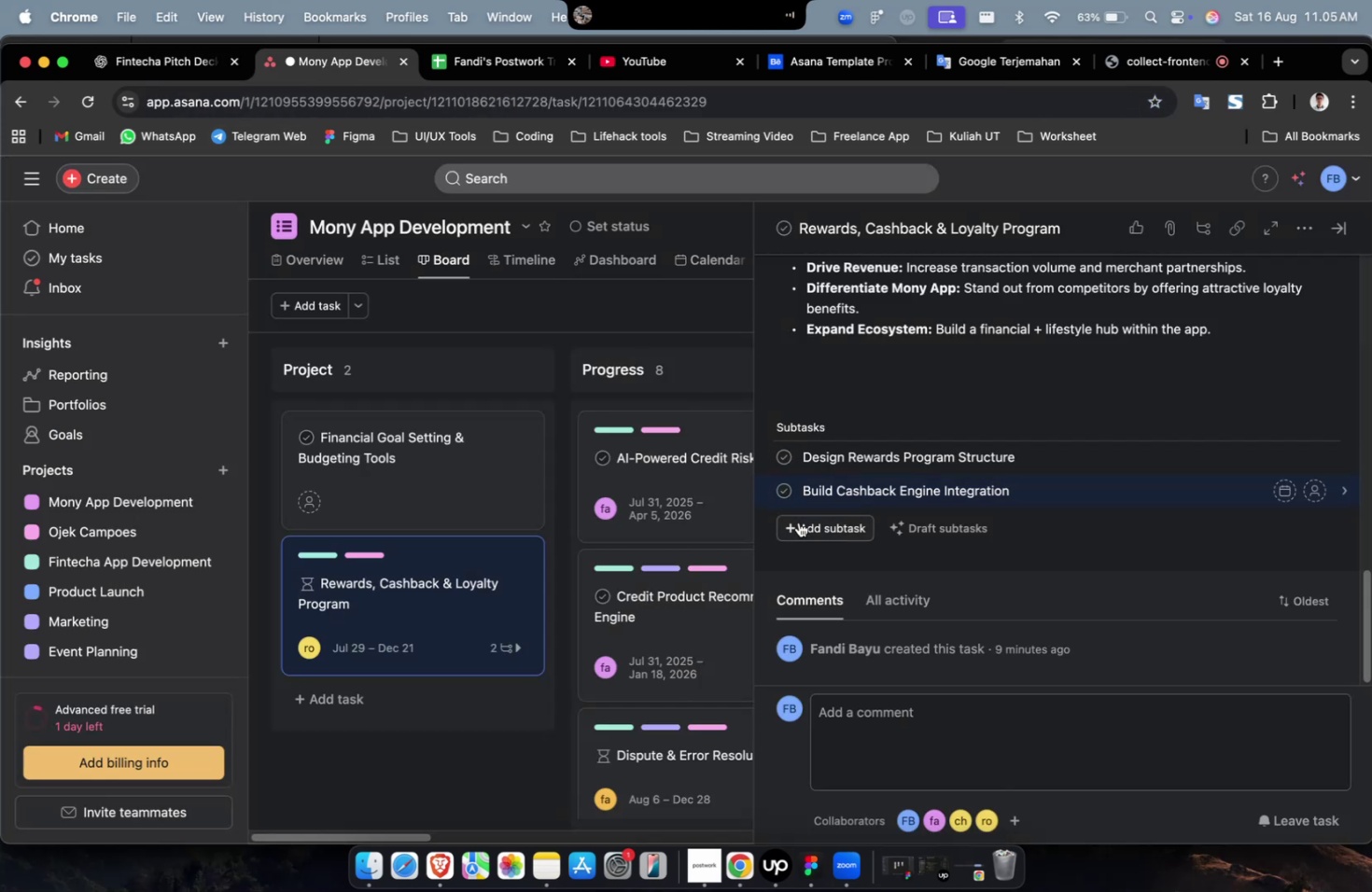 
left_click([801, 530])
 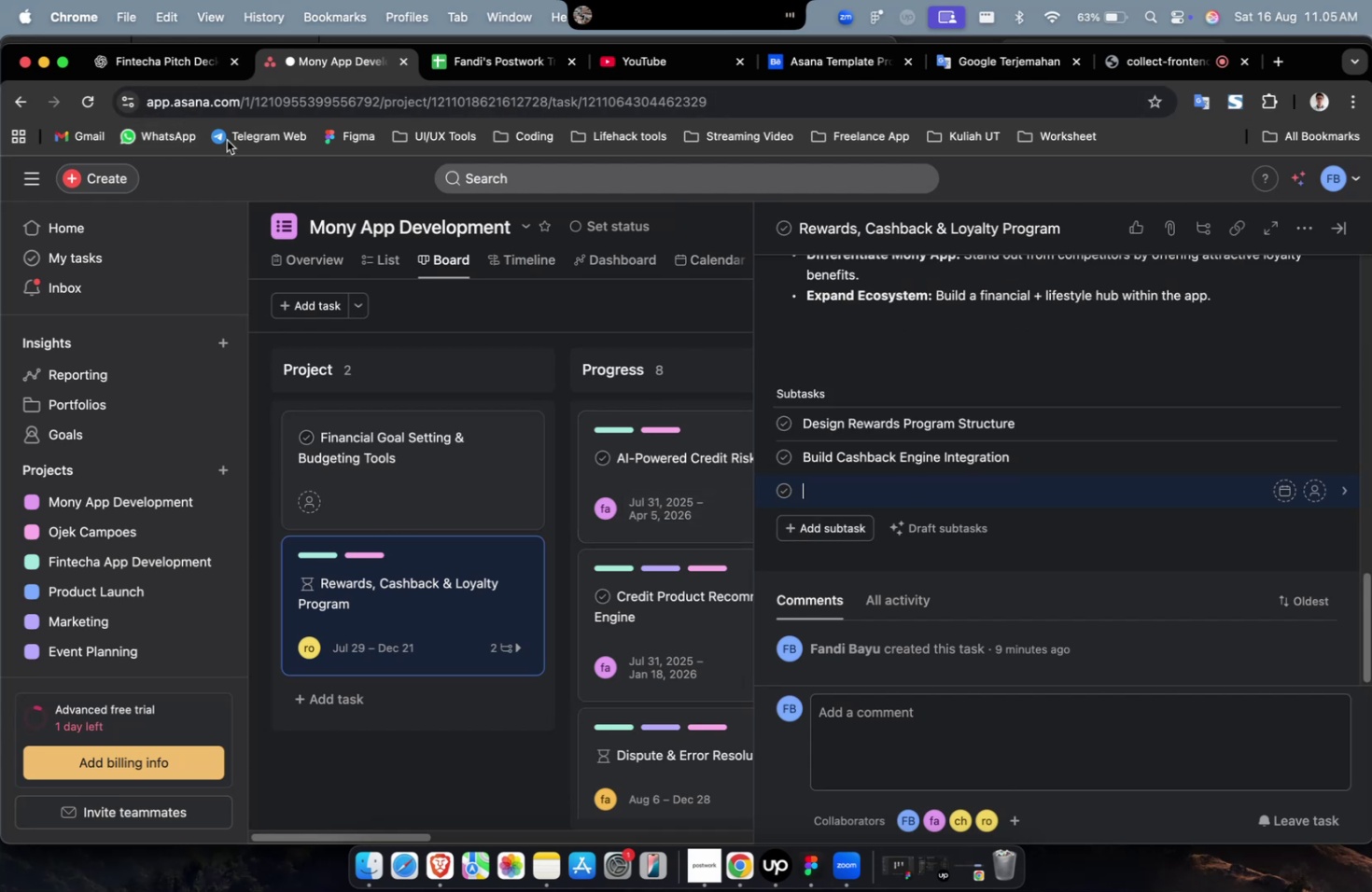 
left_click([191, 78])
 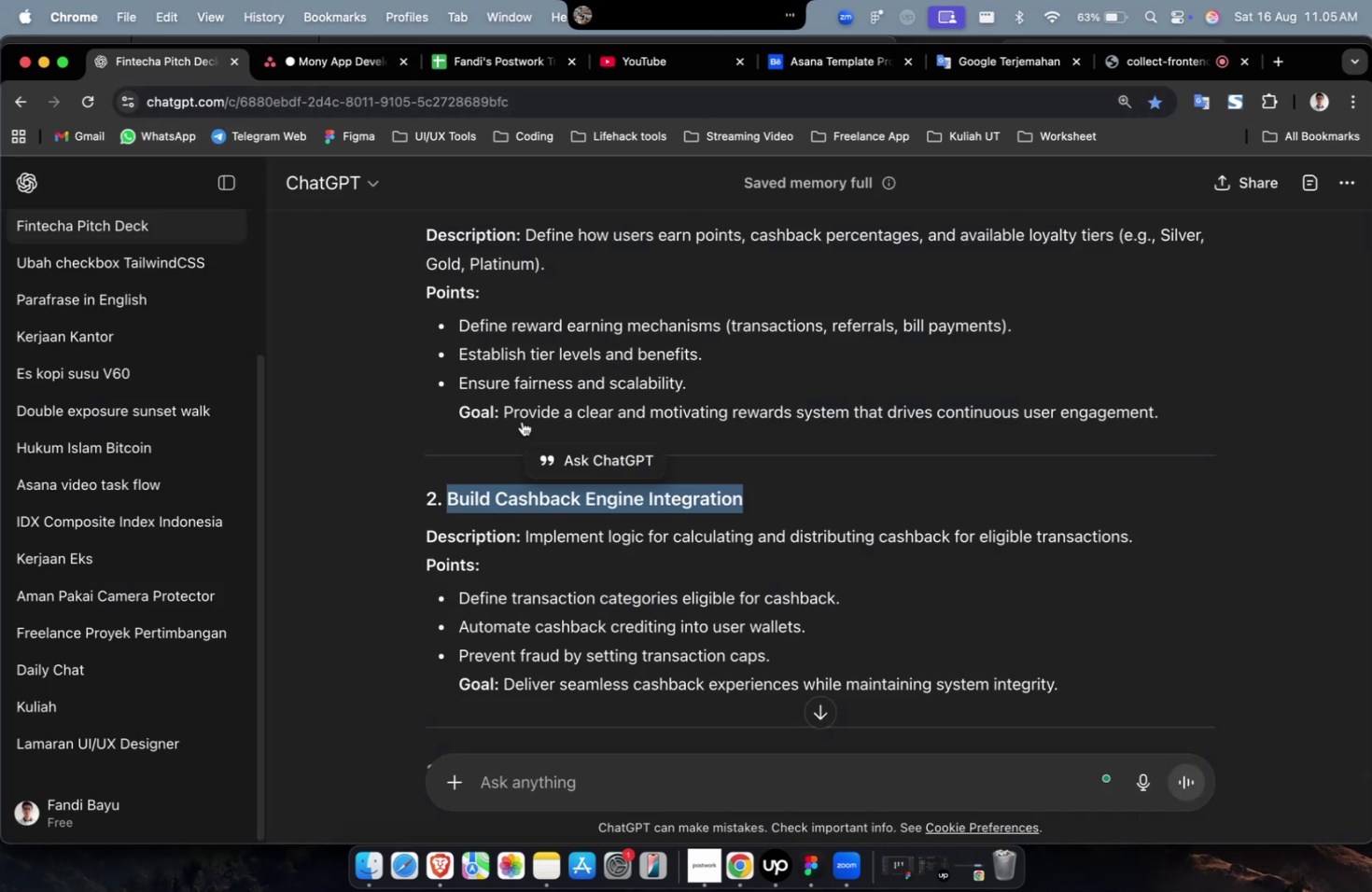 
scroll: coordinate [542, 441], scroll_direction: down, amount: 5.0
 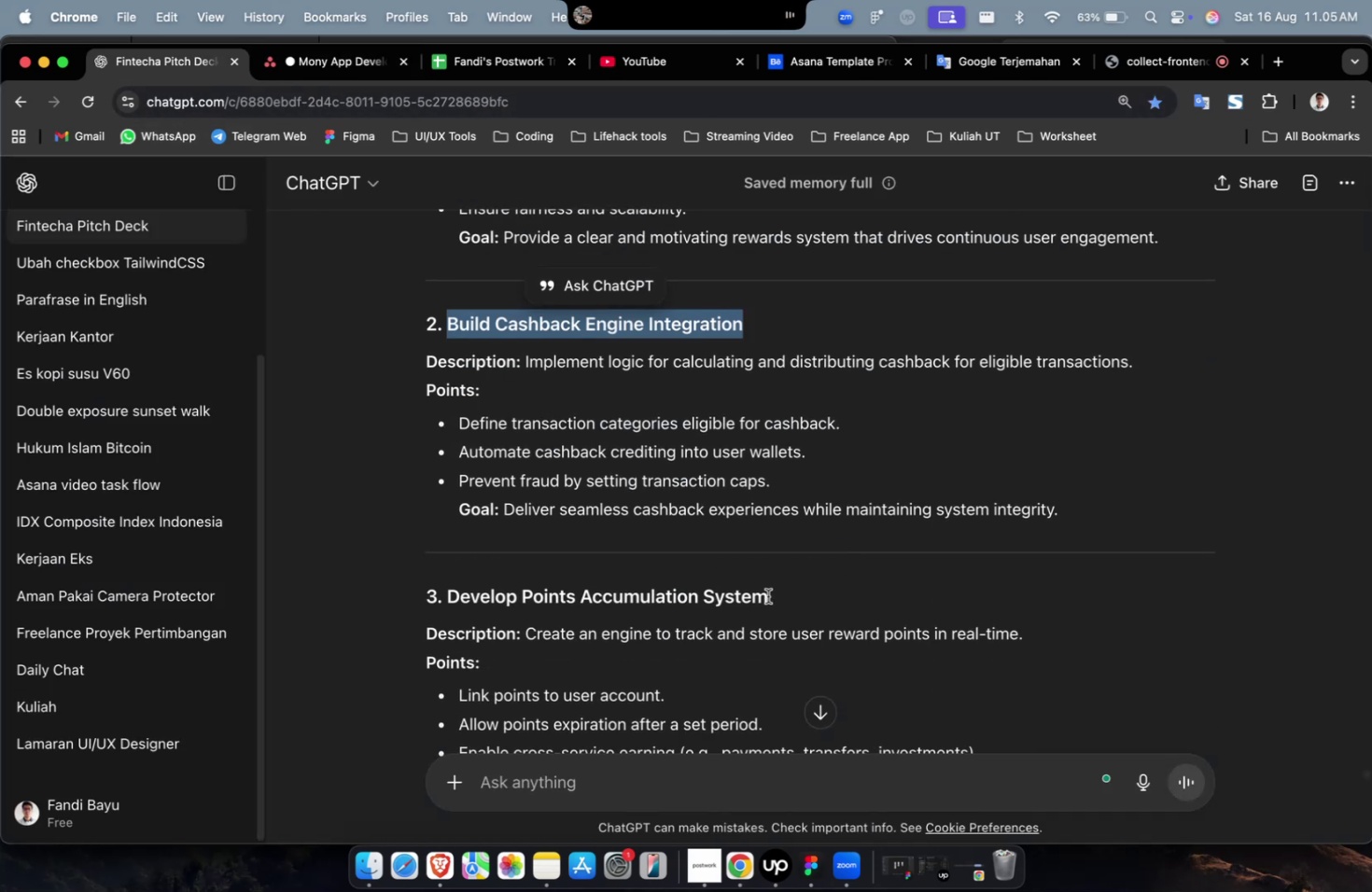 
left_click_drag(start_coordinate=[778, 595], to_coordinate=[452, 604])
 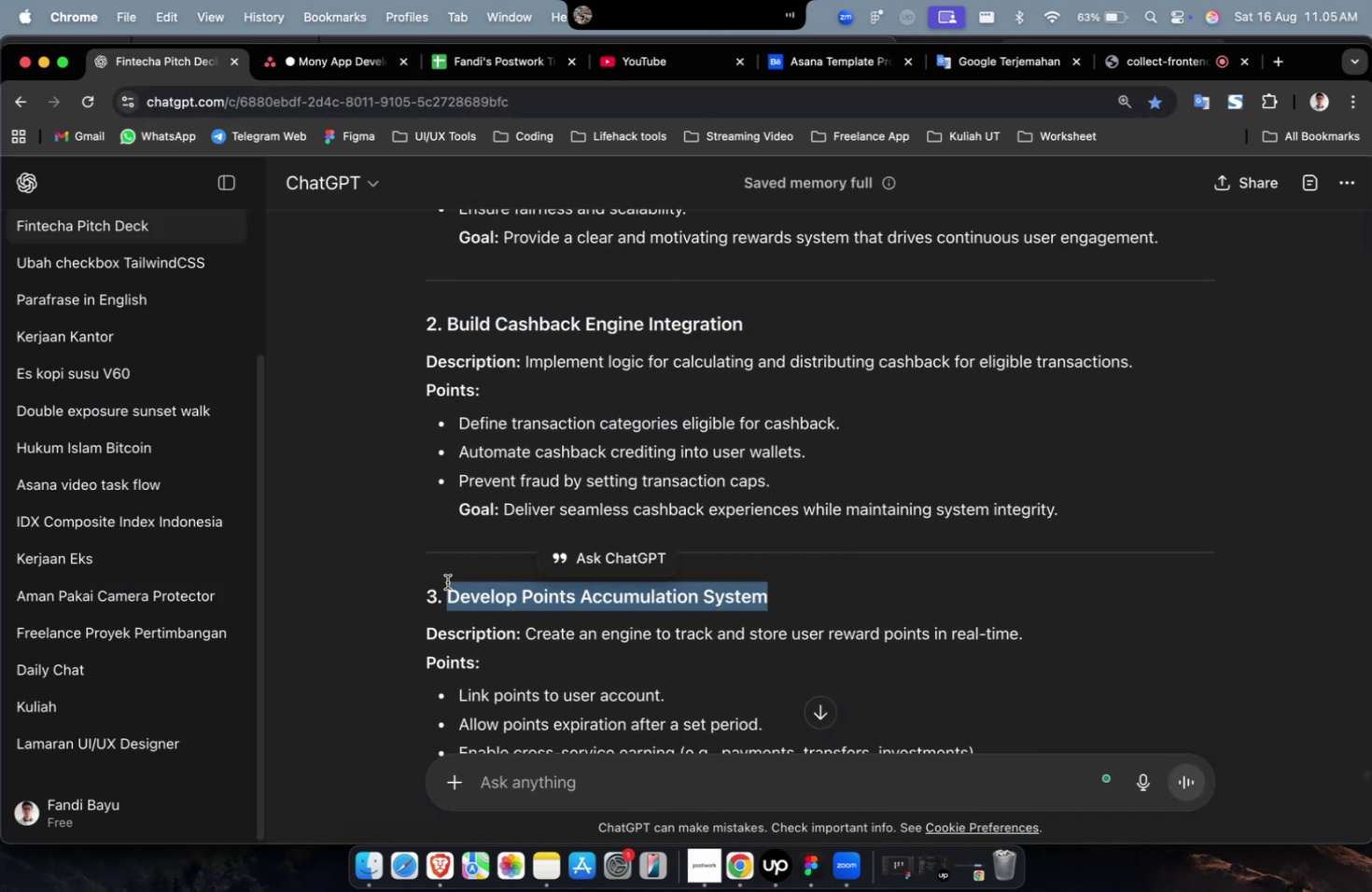 
key(Meta+CommandLeft)
 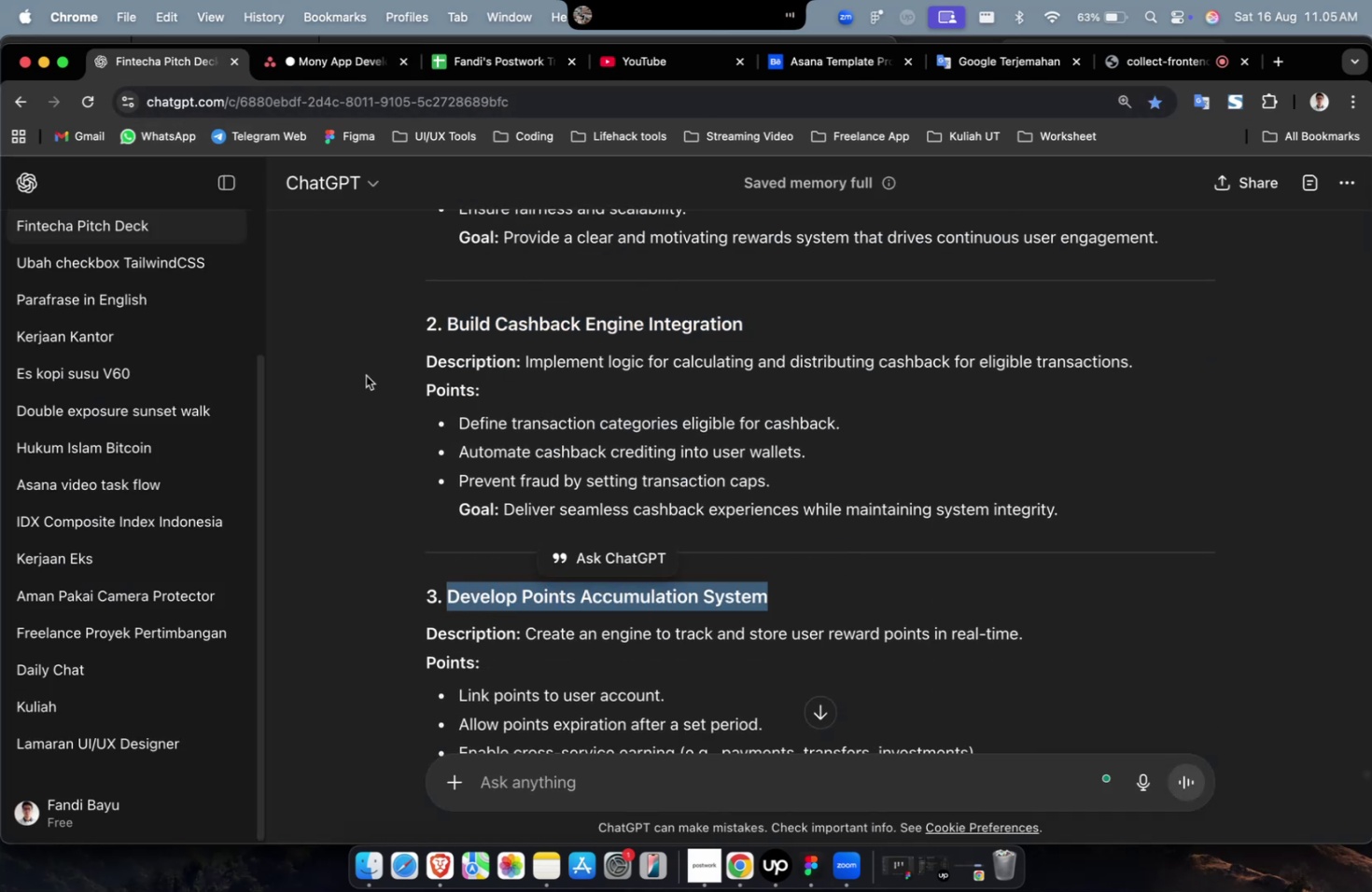 
key(Meta+C)
 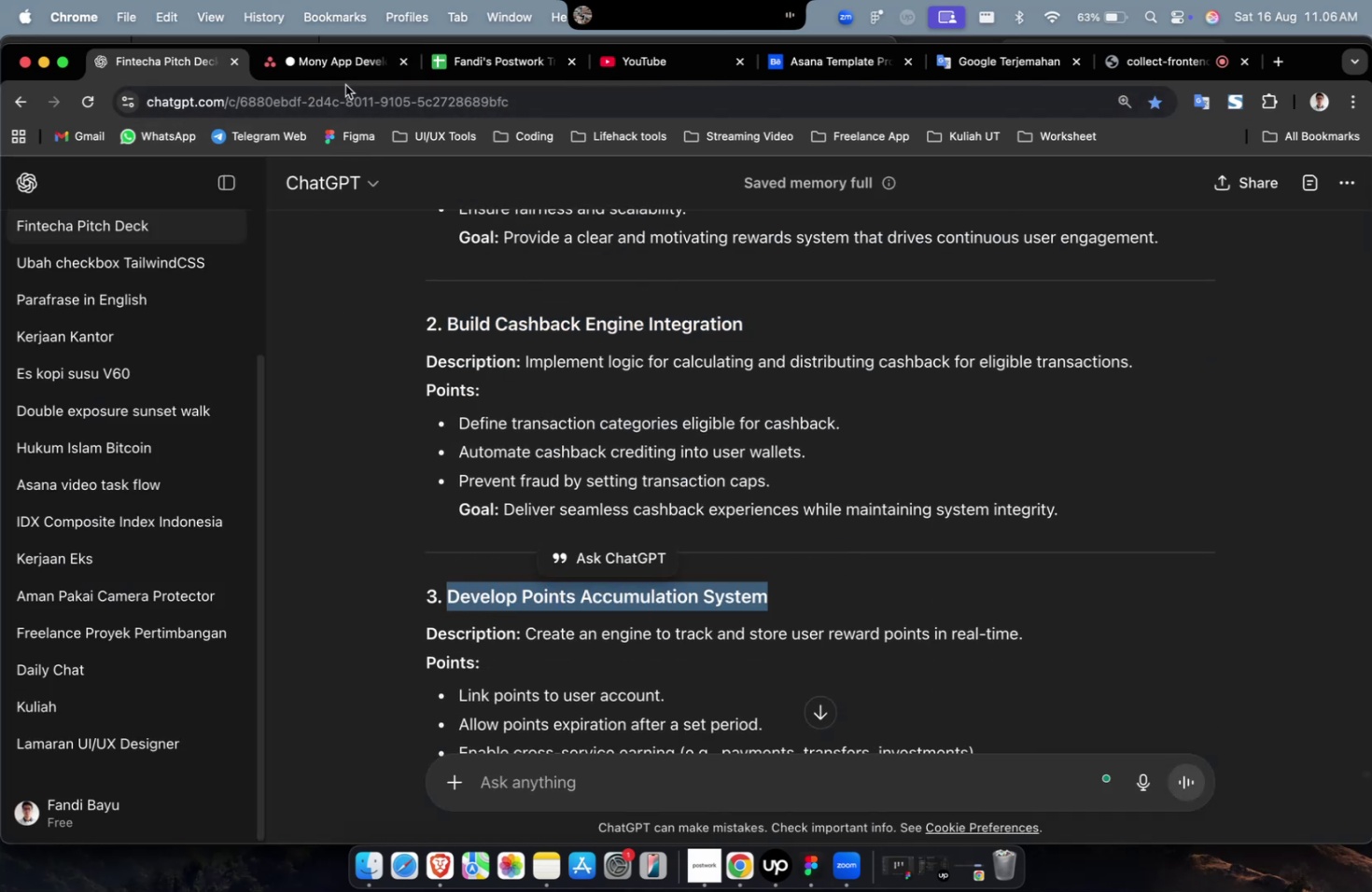 
key(Meta+CommandLeft)
 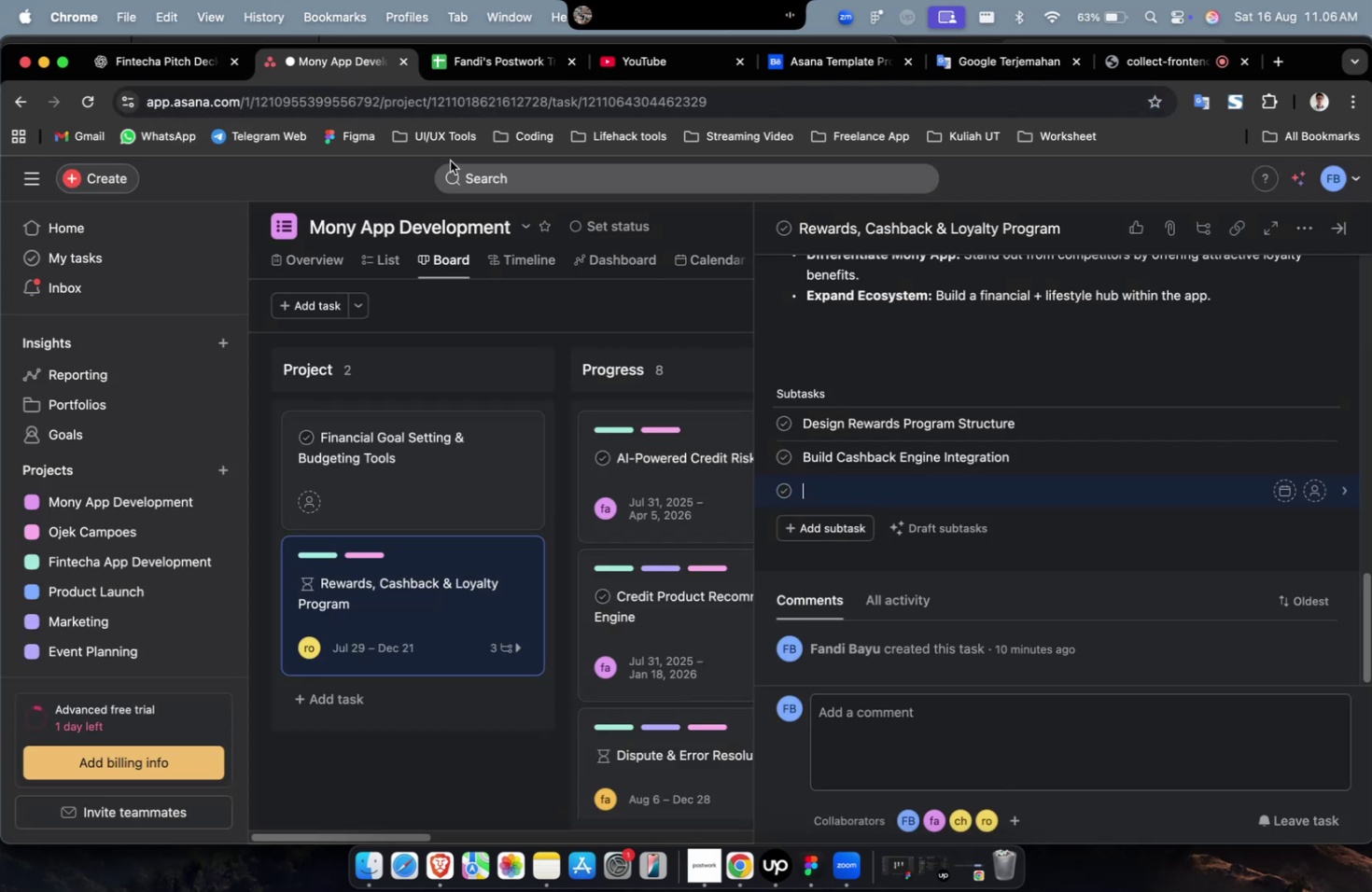 
key(Meta+V)
 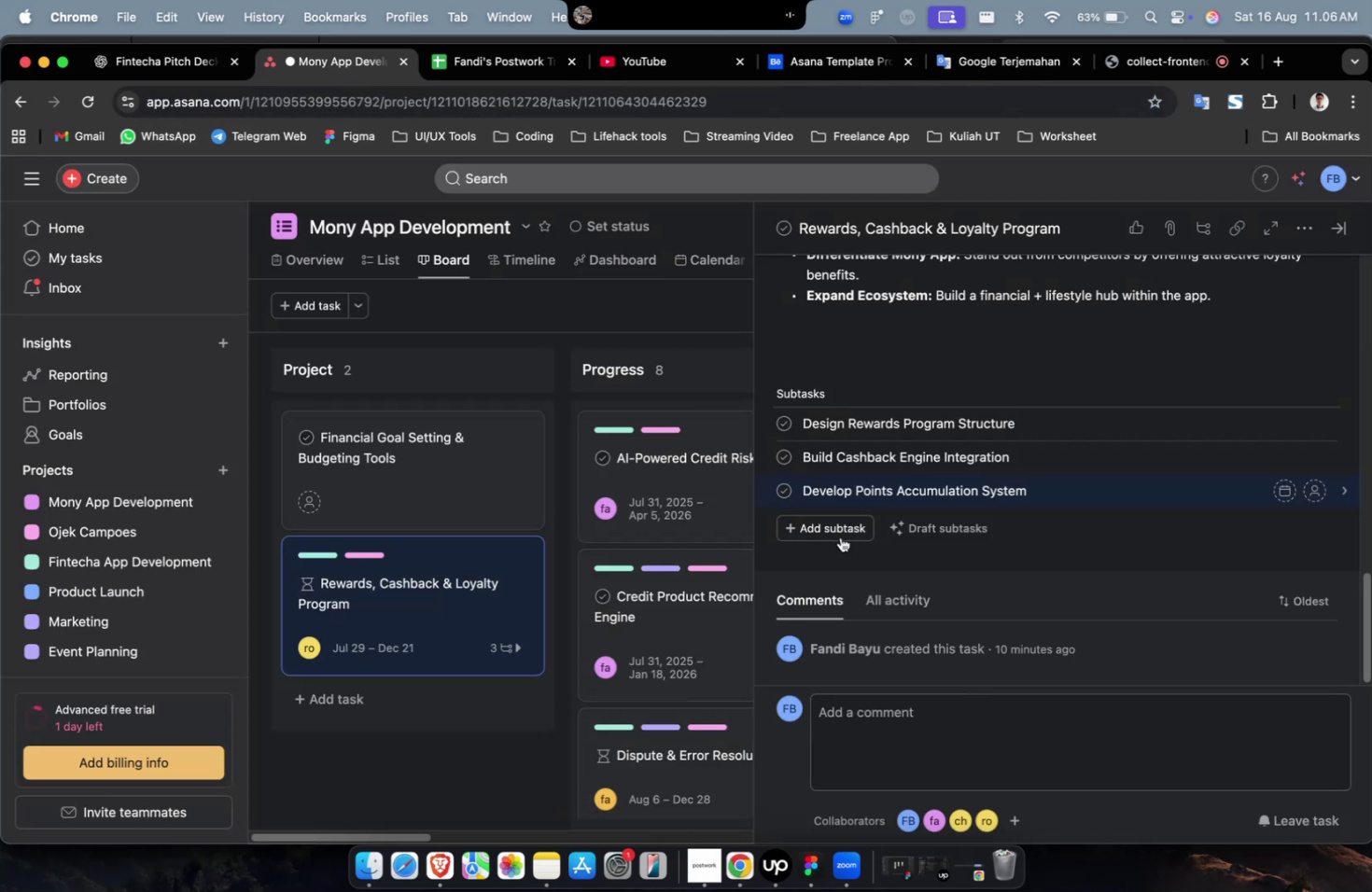 
left_click([840, 536])
 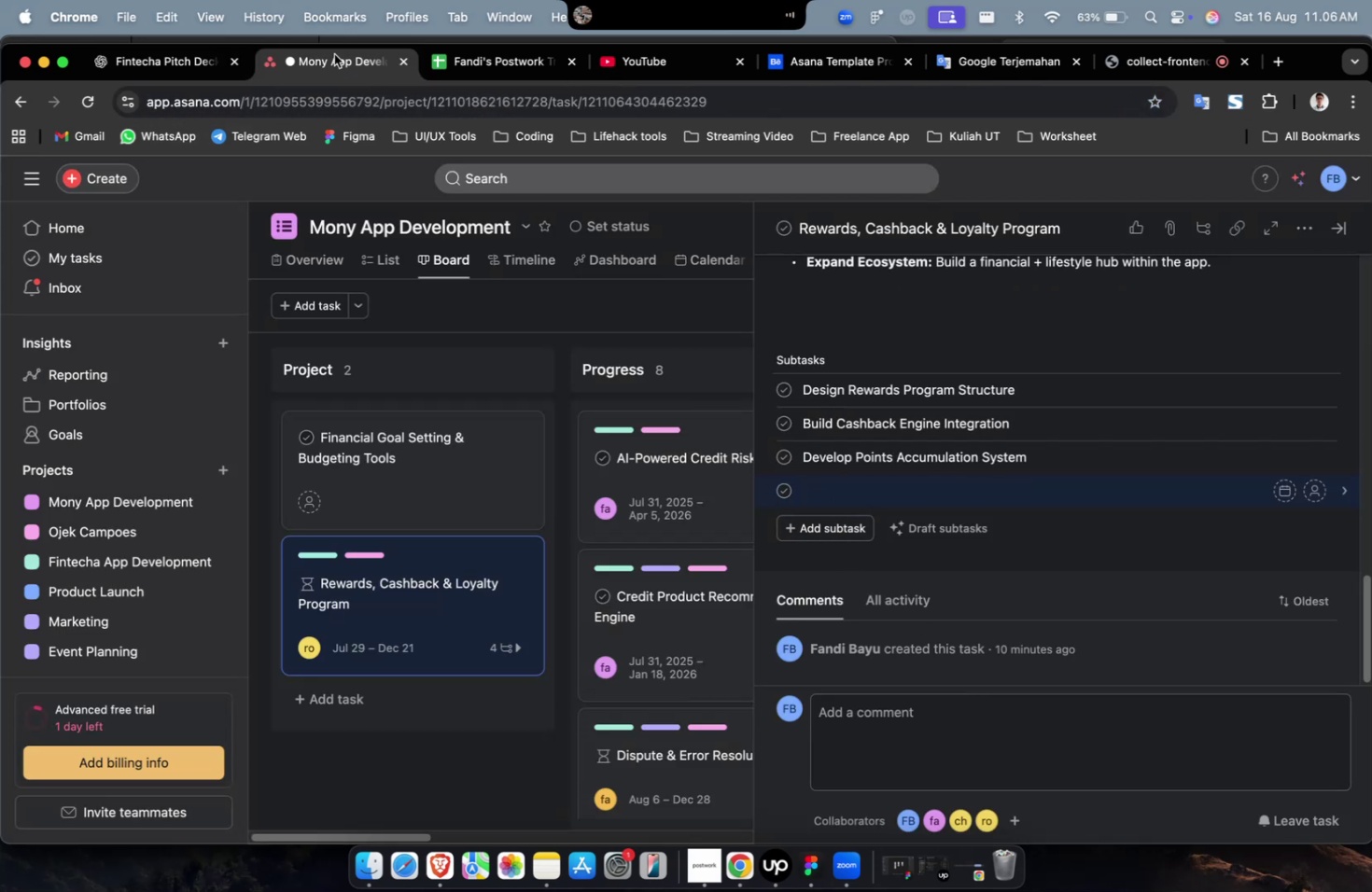 
left_click([165, 65])
 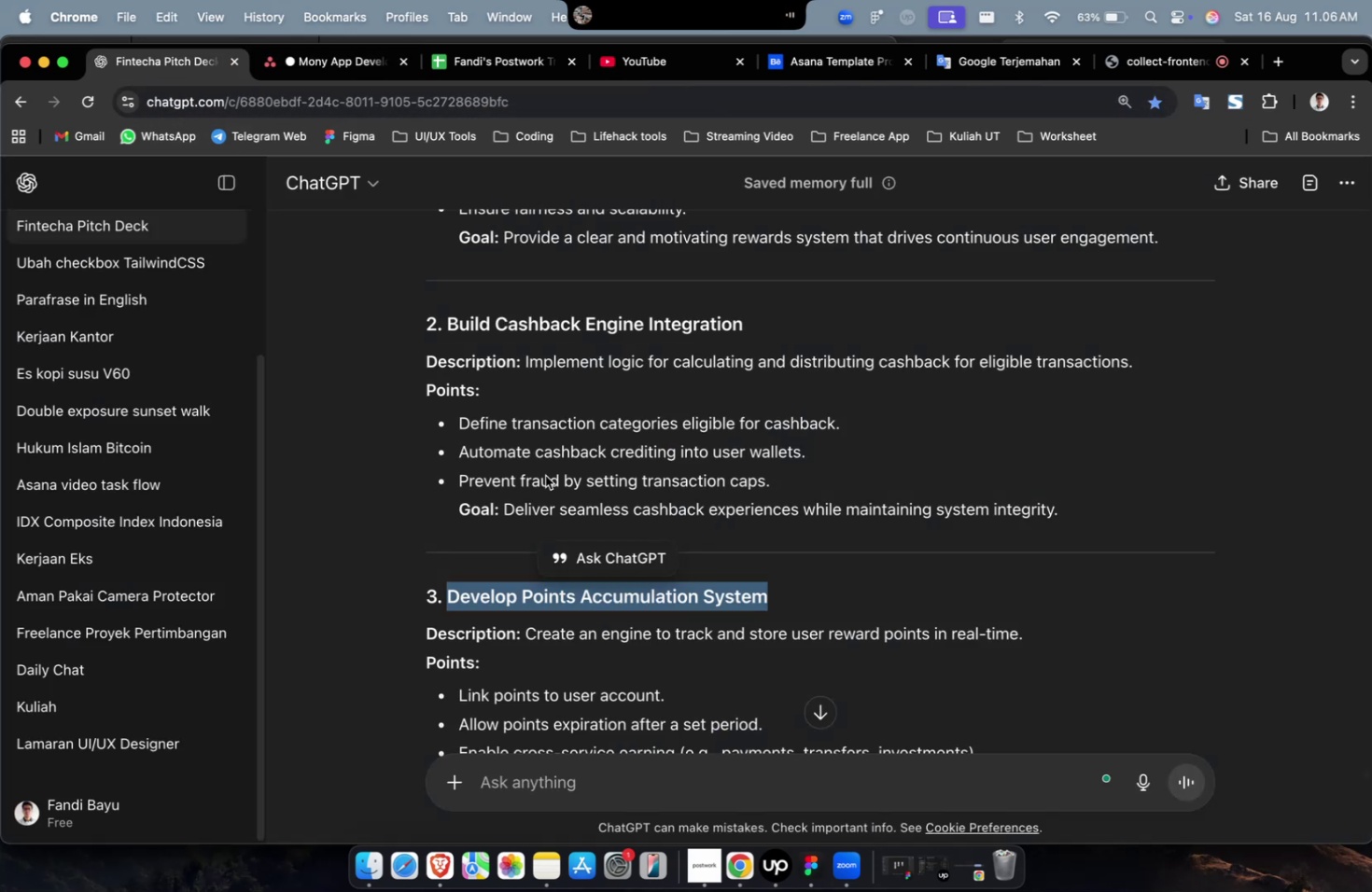 
scroll: coordinate [503, 453], scroll_direction: down, amount: 14.0
 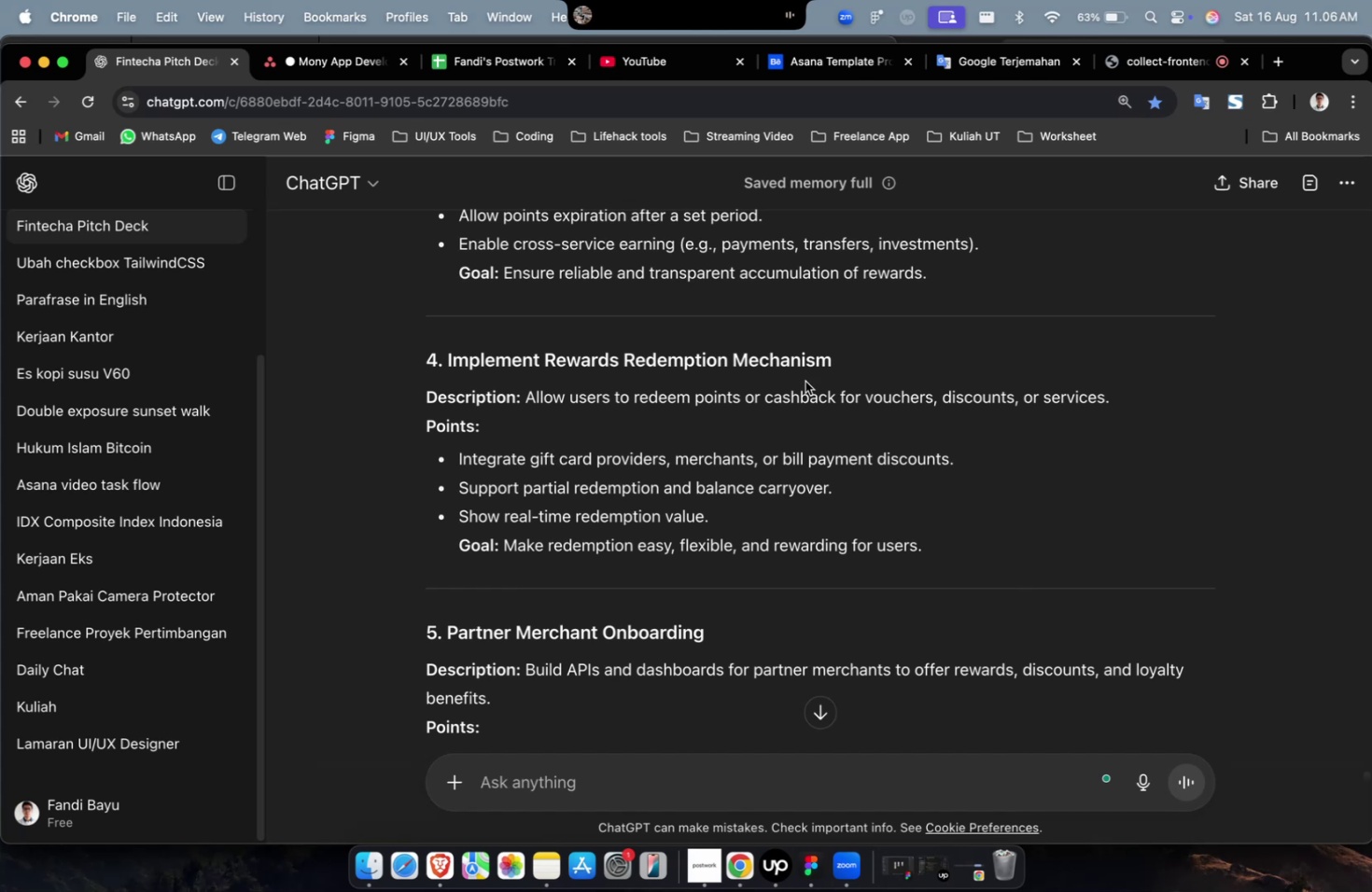 
left_click_drag(start_coordinate=[846, 357], to_coordinate=[445, 365])
 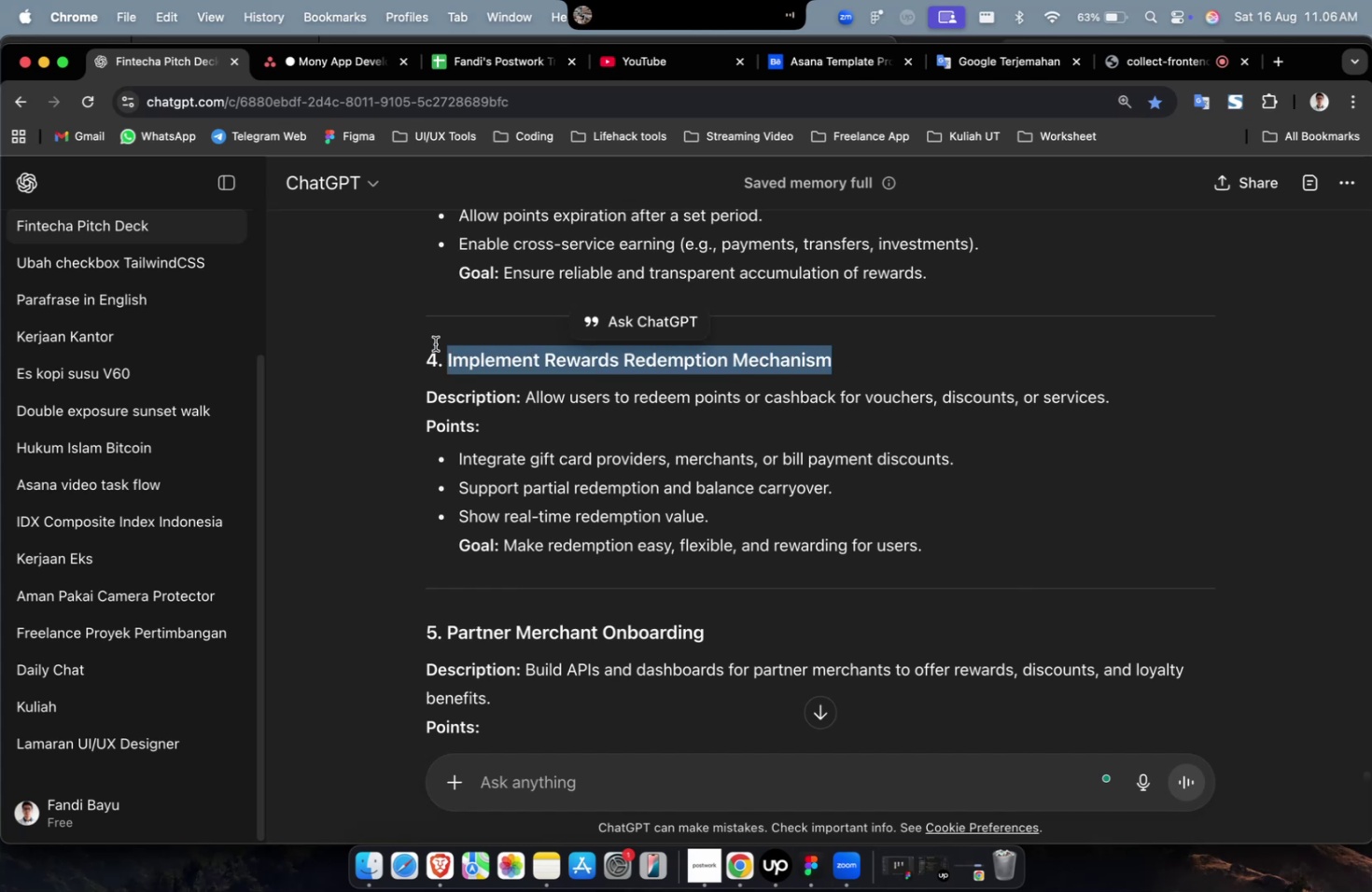 
key(Meta+CommandLeft)
 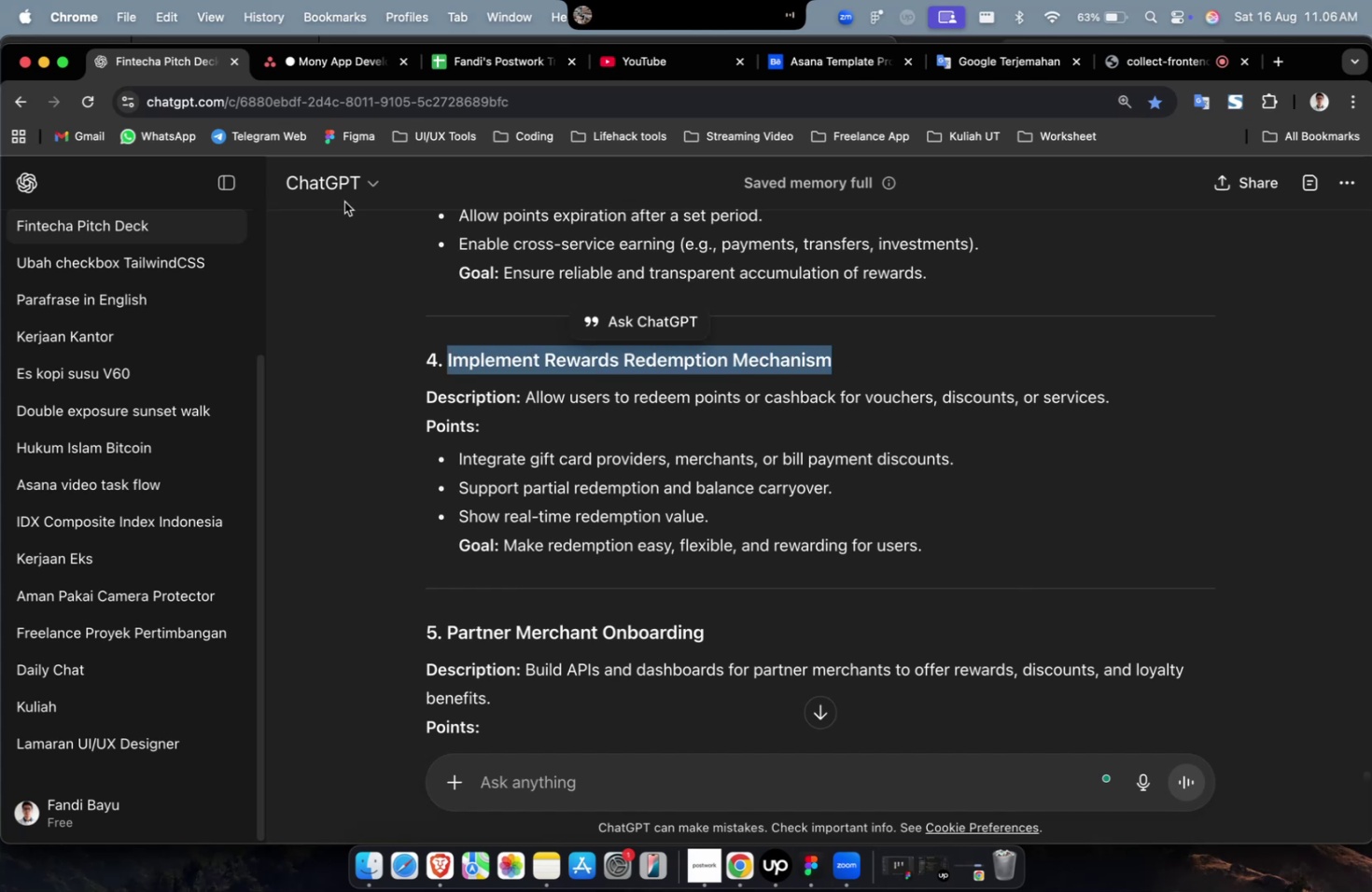 
key(Meta+C)
 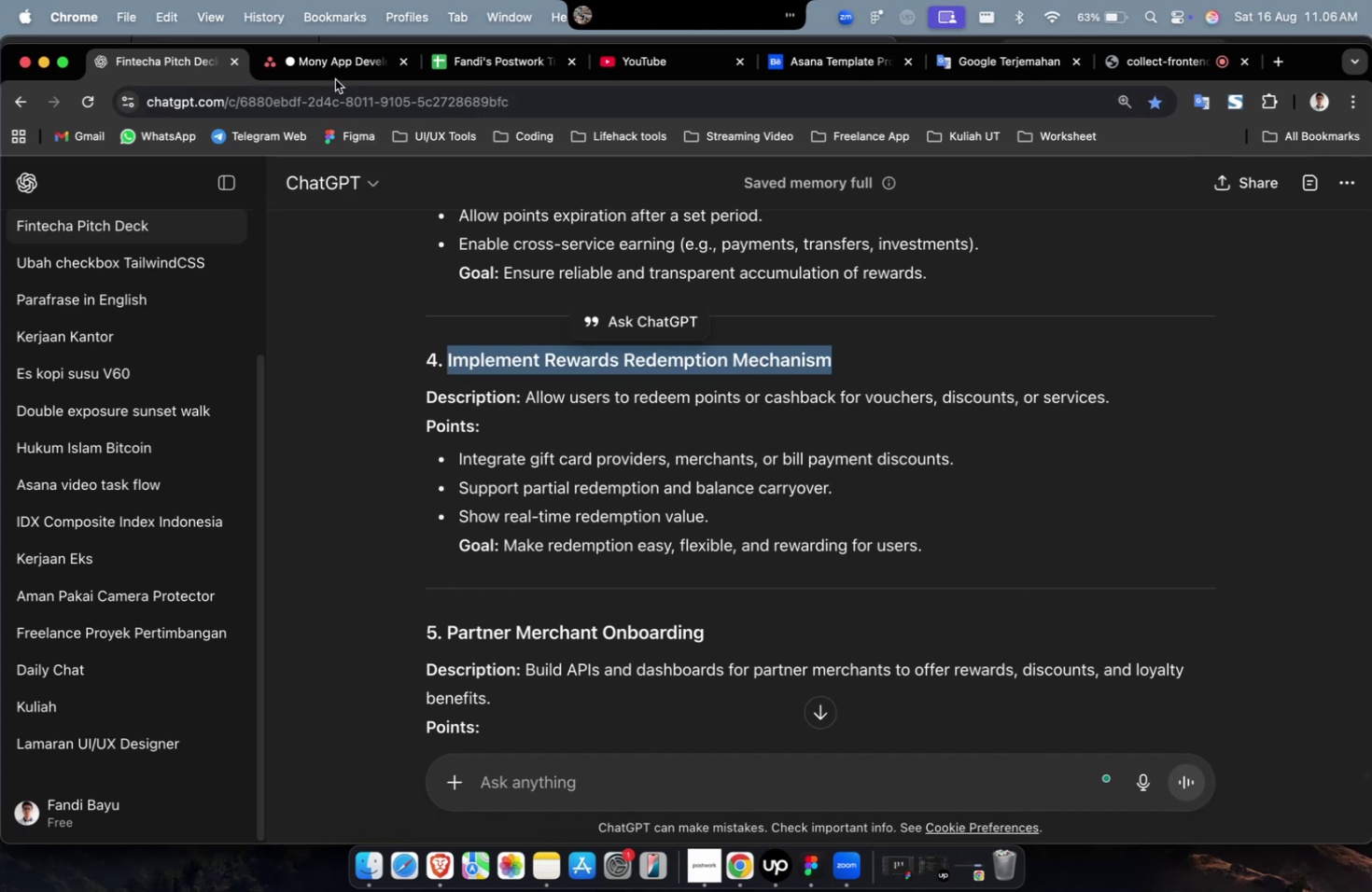 
double_click([337, 71])
 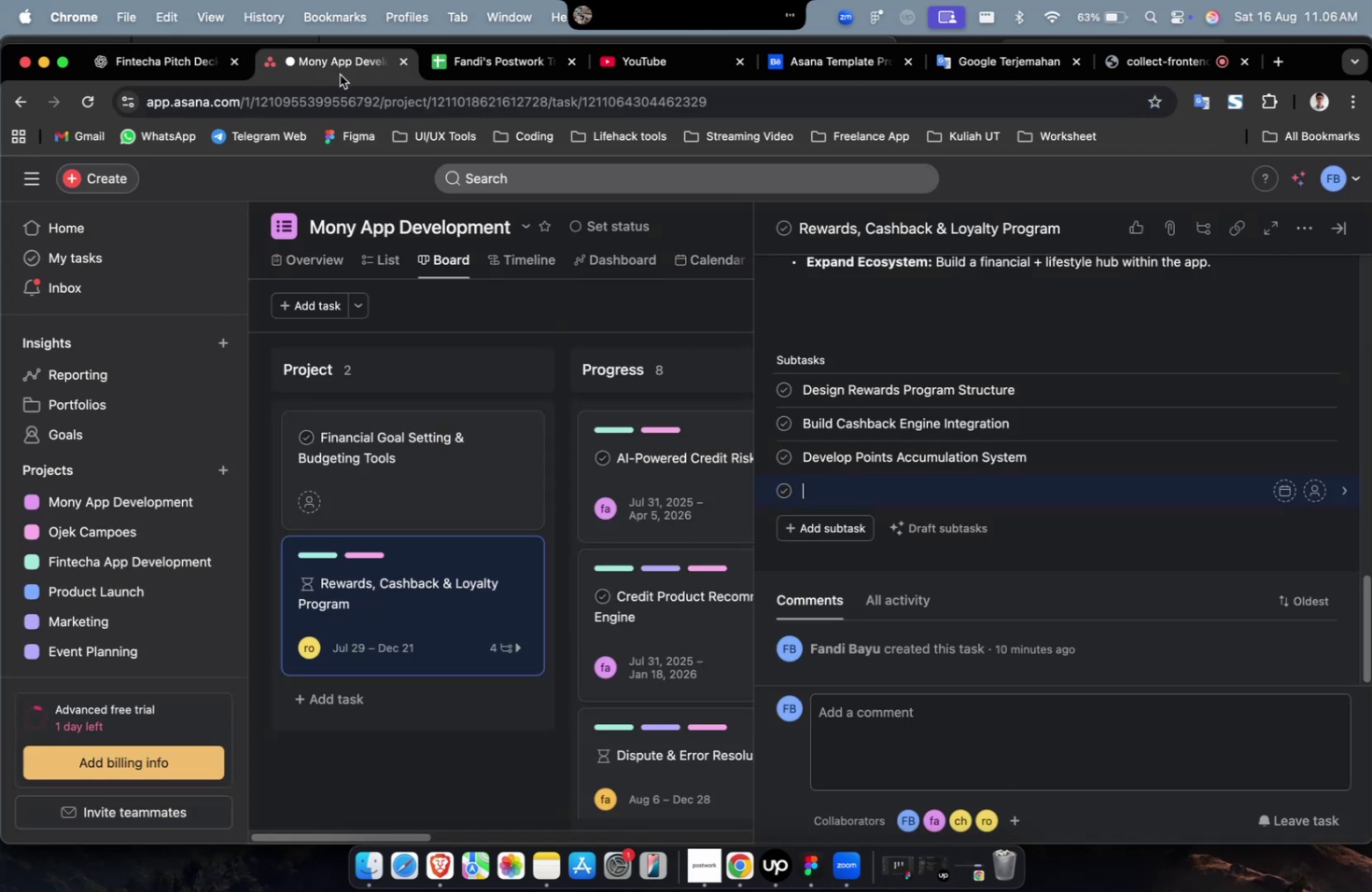 
key(Meta+CommandLeft)
 